 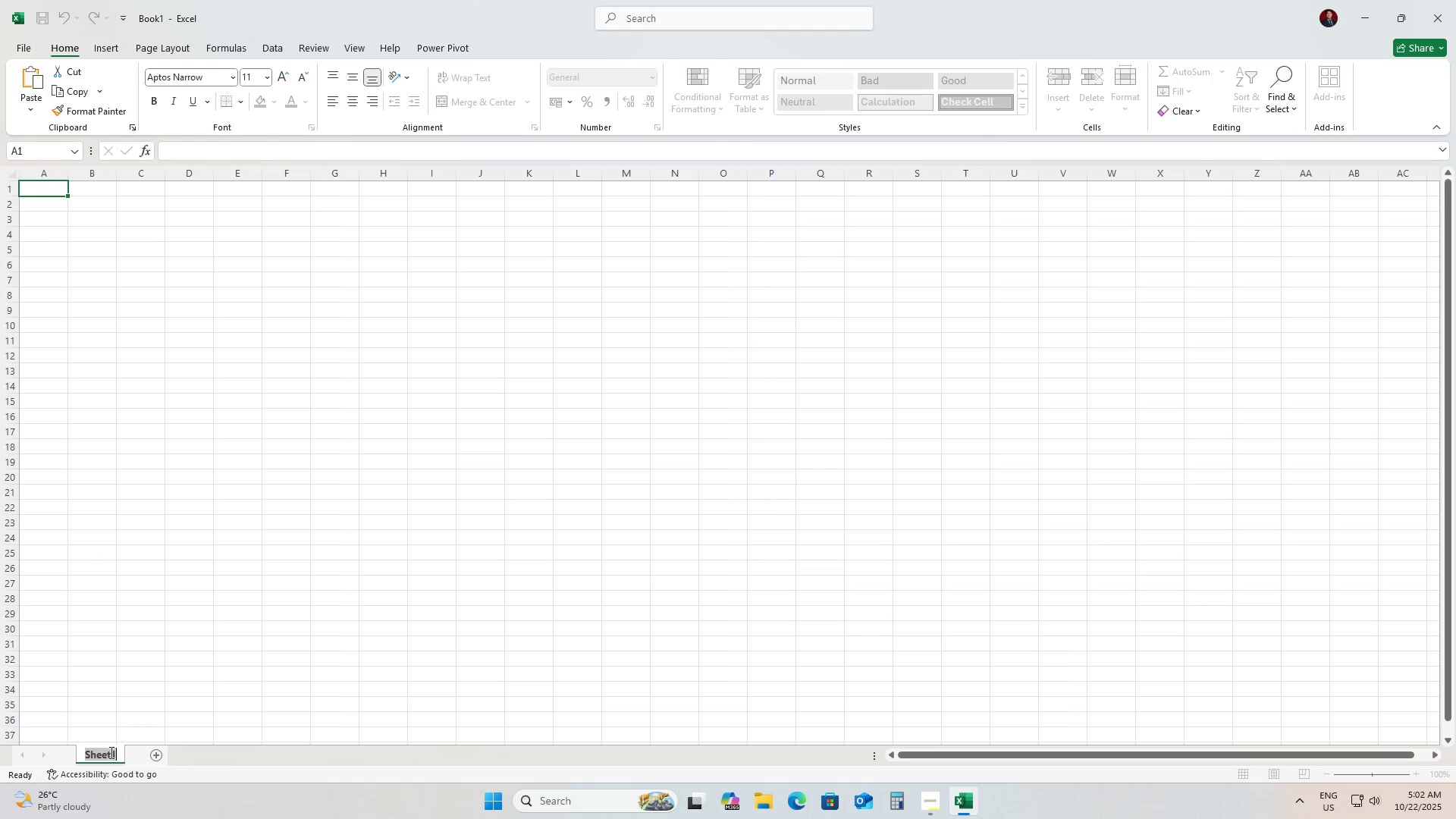 
type(Data Entry)
 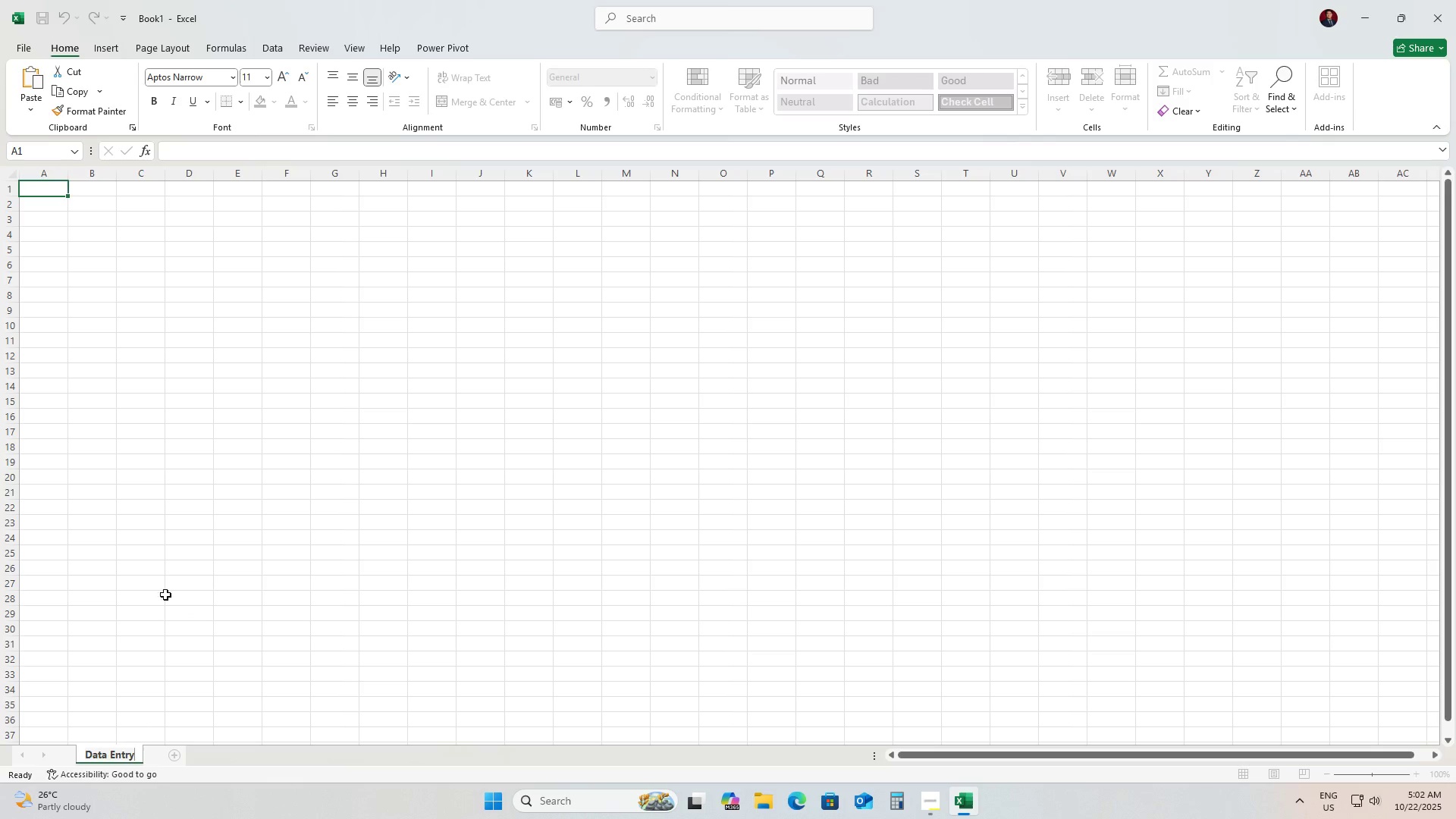 
wait(5.87)
 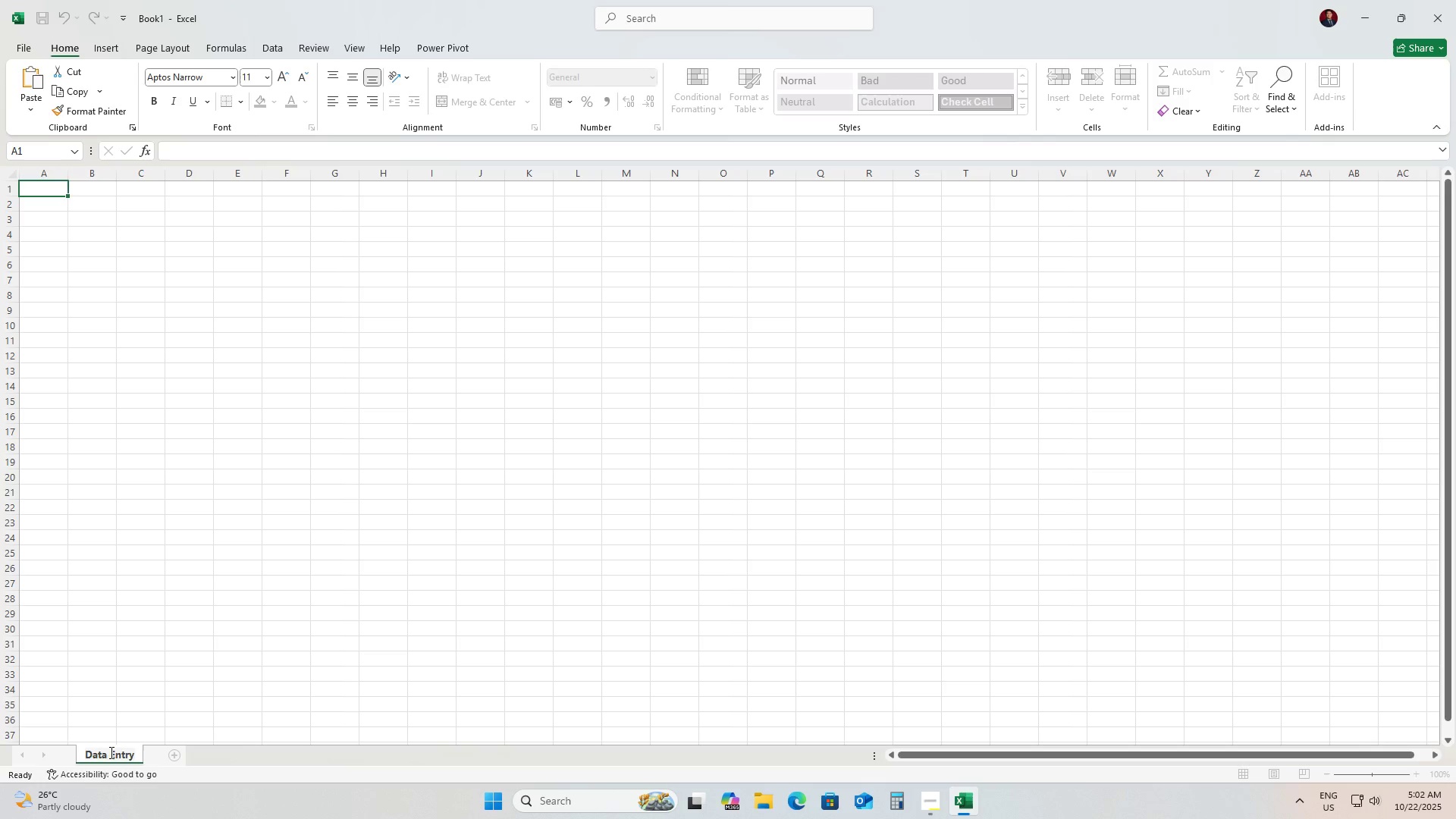 
left_click([30, 190])
 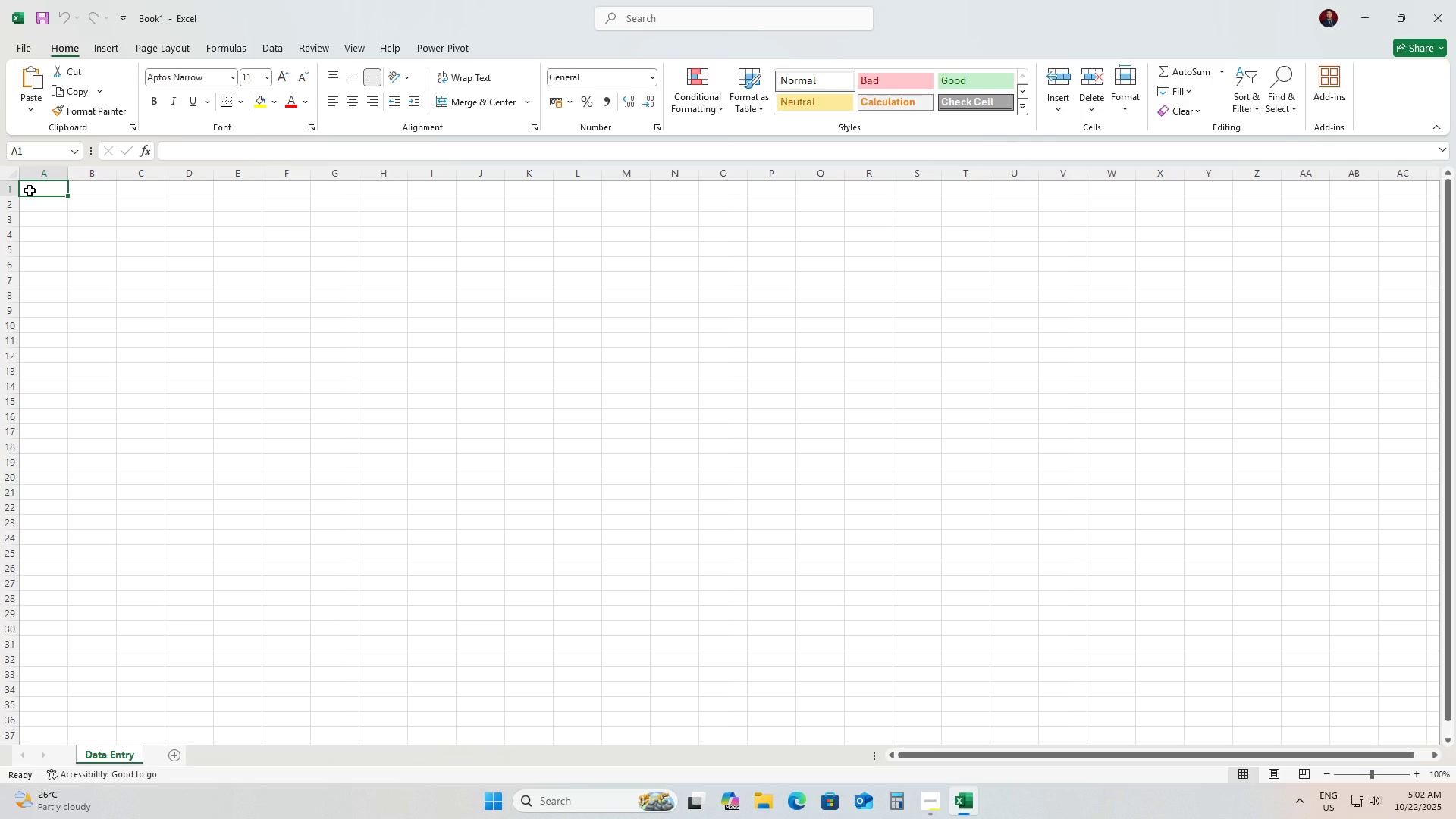 
type(Update)
 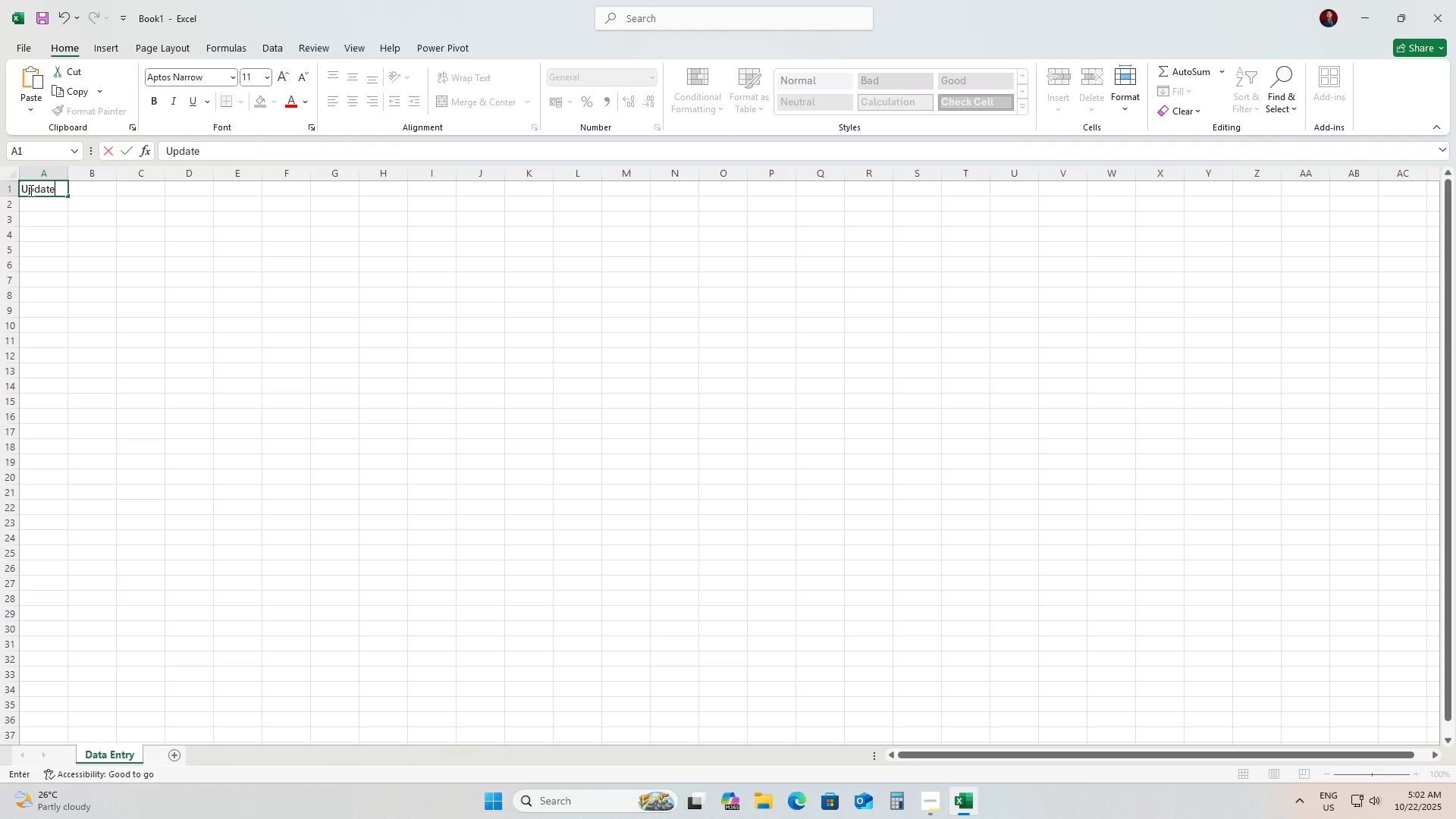 
hold_key(key=Backspace, duration=0.97)
 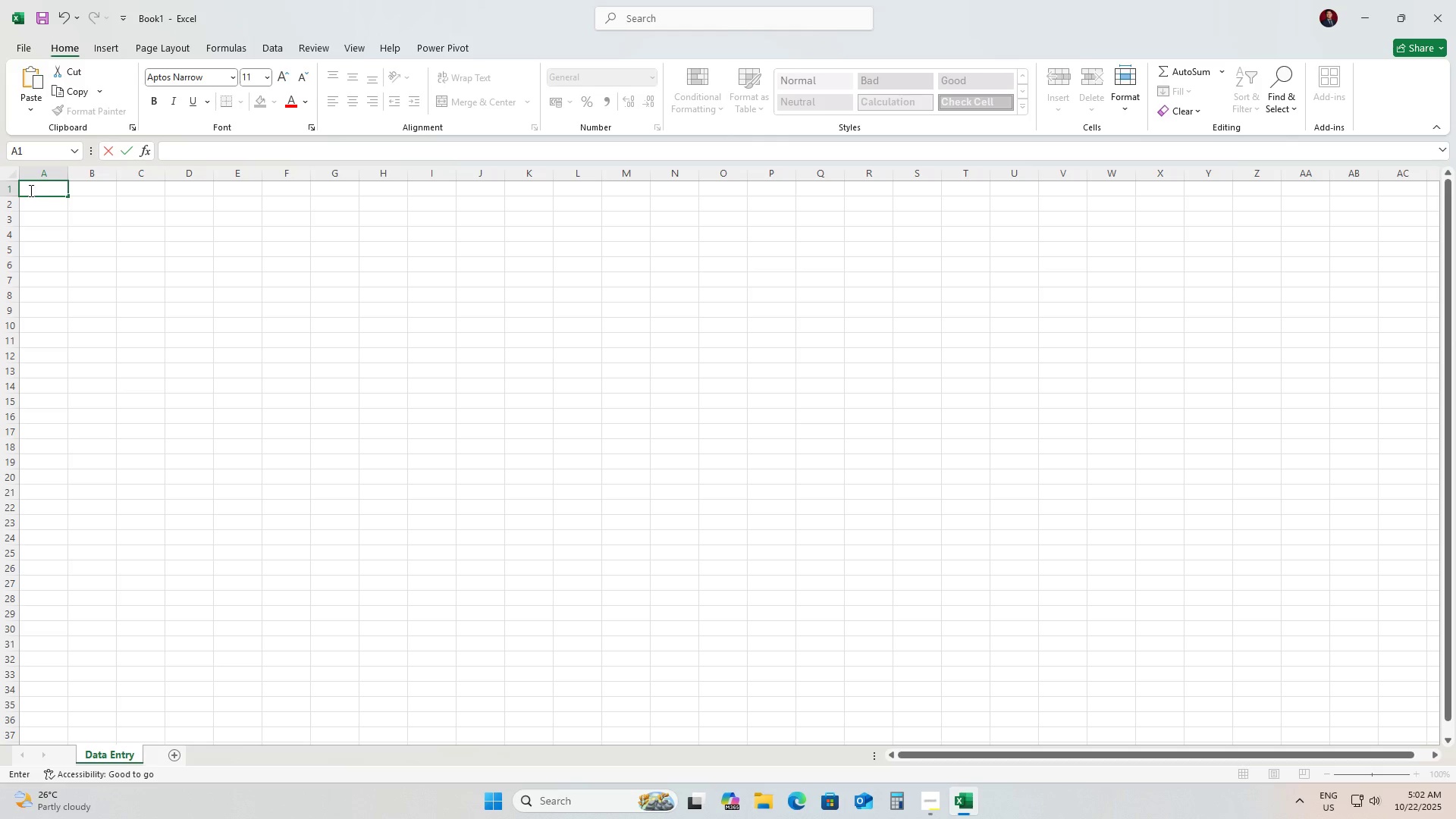 
type(Instructions: Enter product rows below. Update stock and reorder columns only. The status column will aui)
key(Backspace)
type(to-flag items.)
 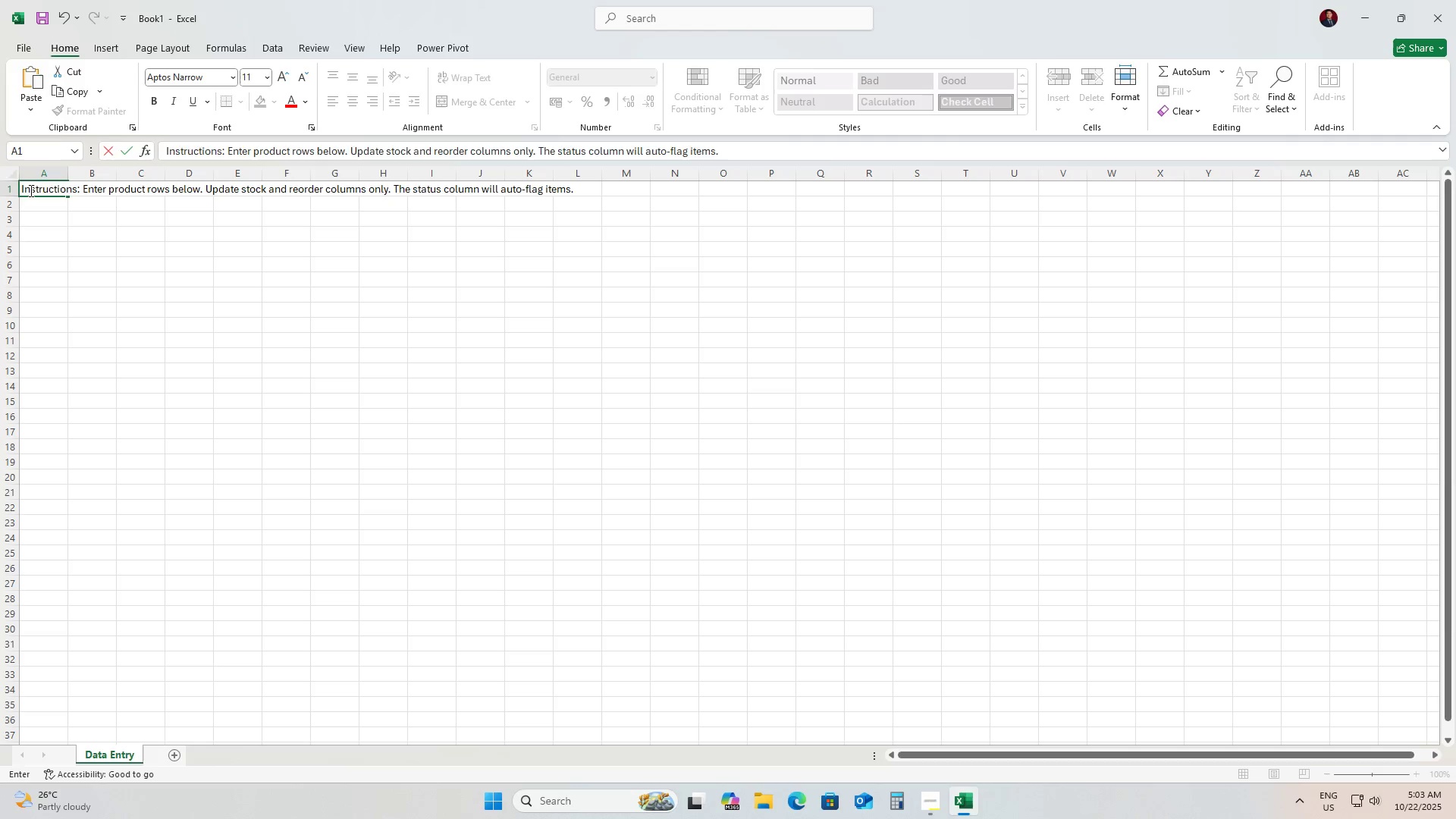 
key(Enter)
 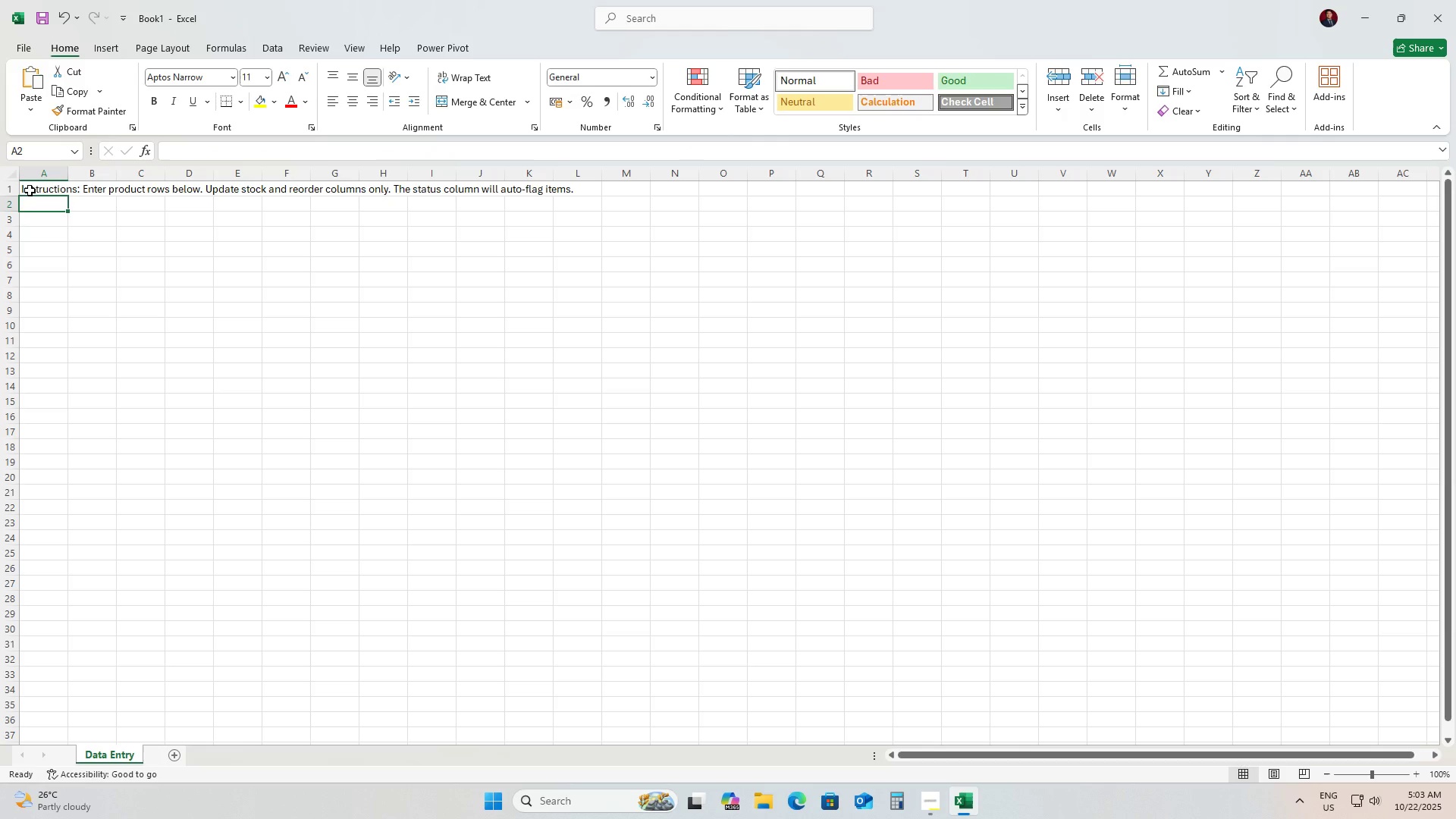 
key(Enter)
 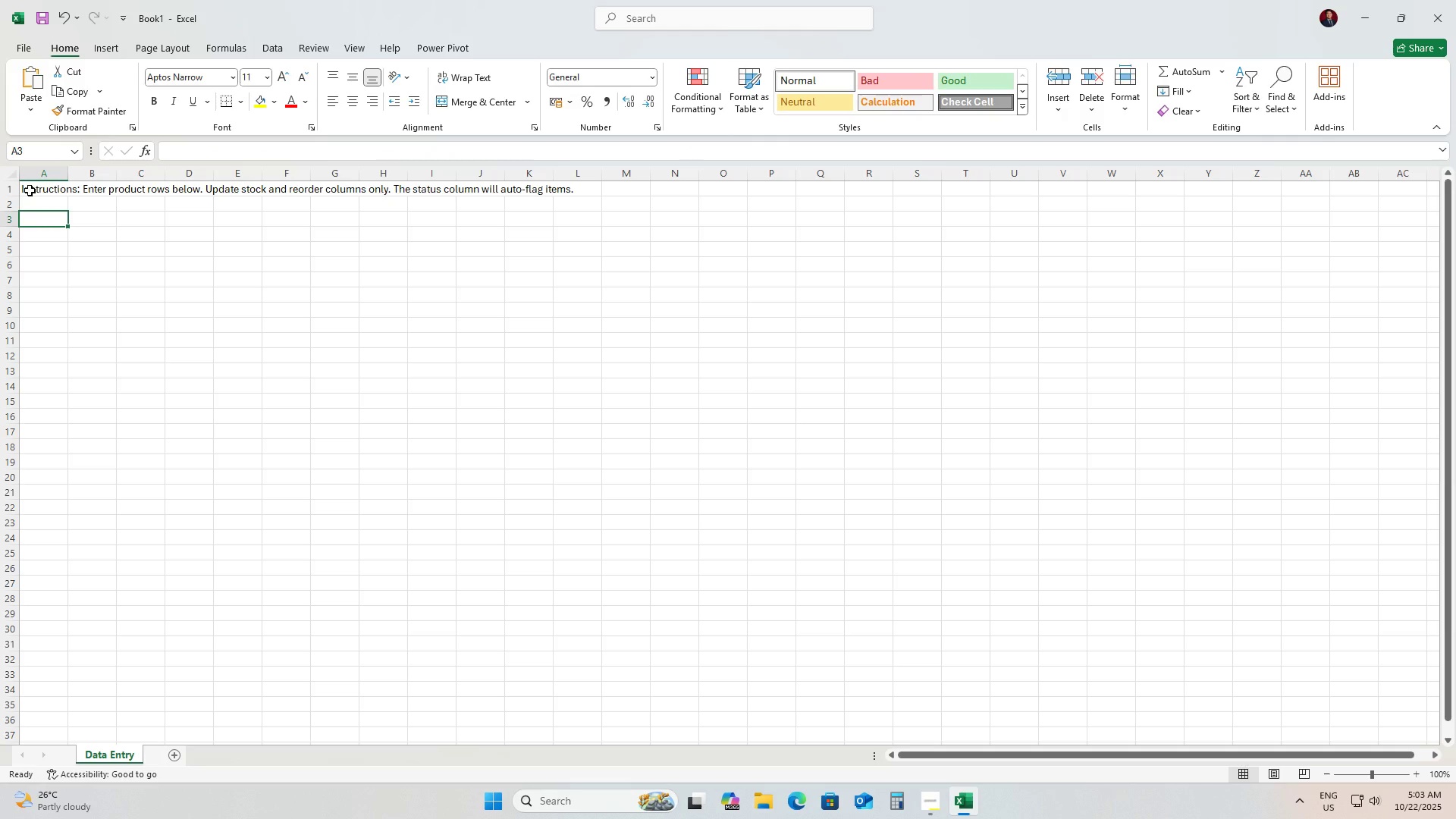 
wait(5.35)
 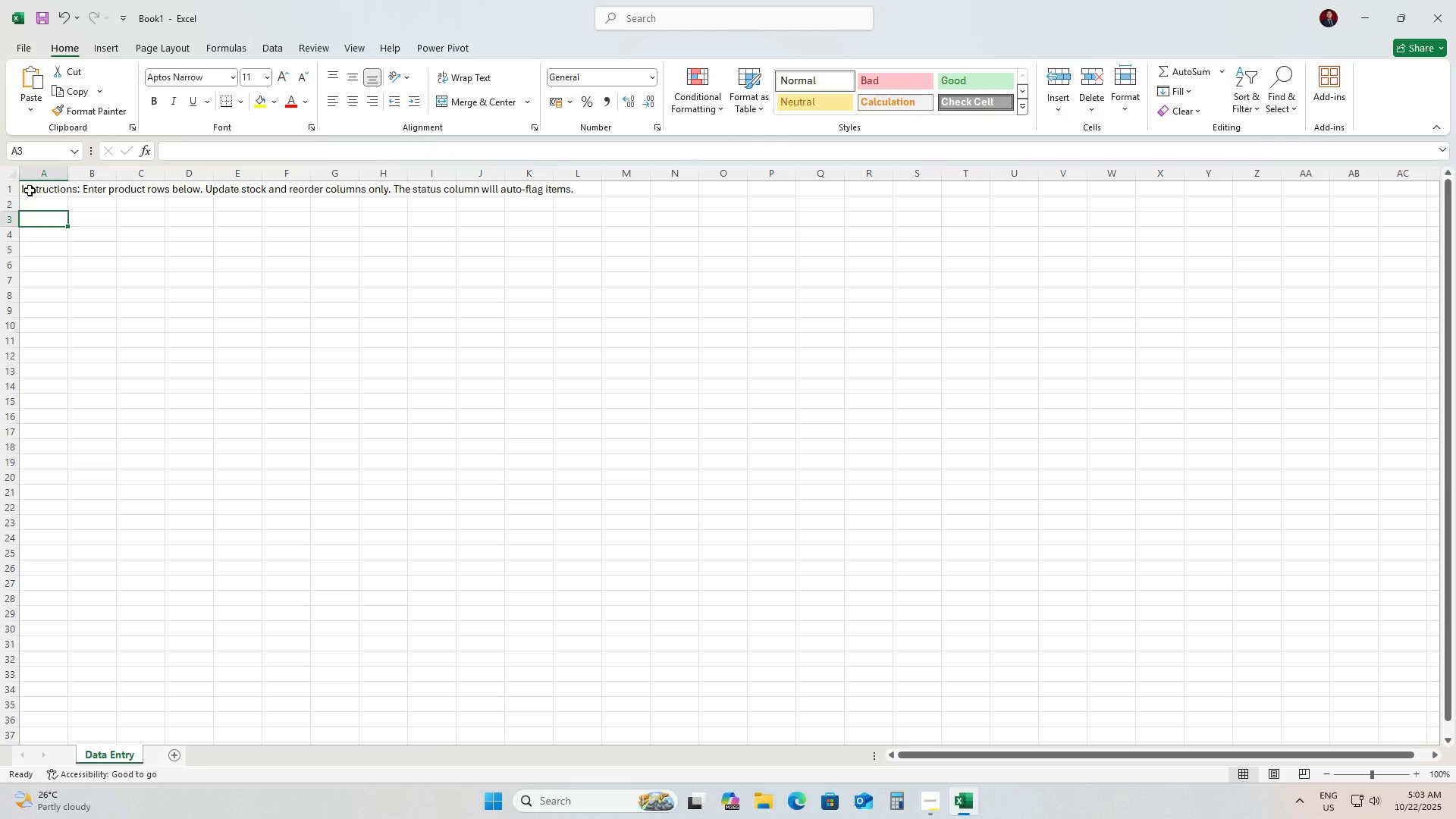 
type(Product Name)
key(Tab)
type(SKU)
key(Tab)
type(Store location)
key(Tab)
key(Backspace)
 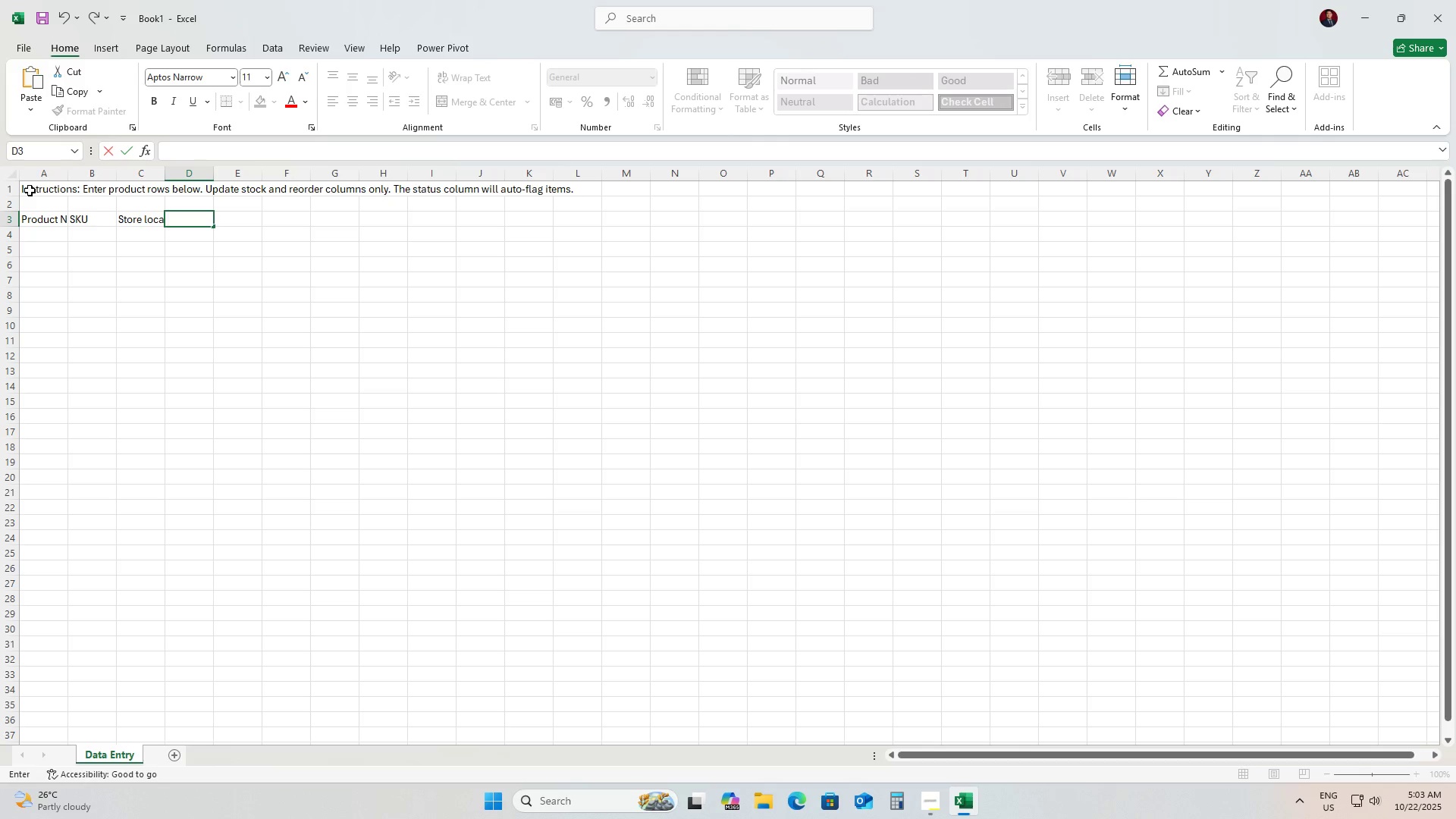 
key(ArrowLeft)
 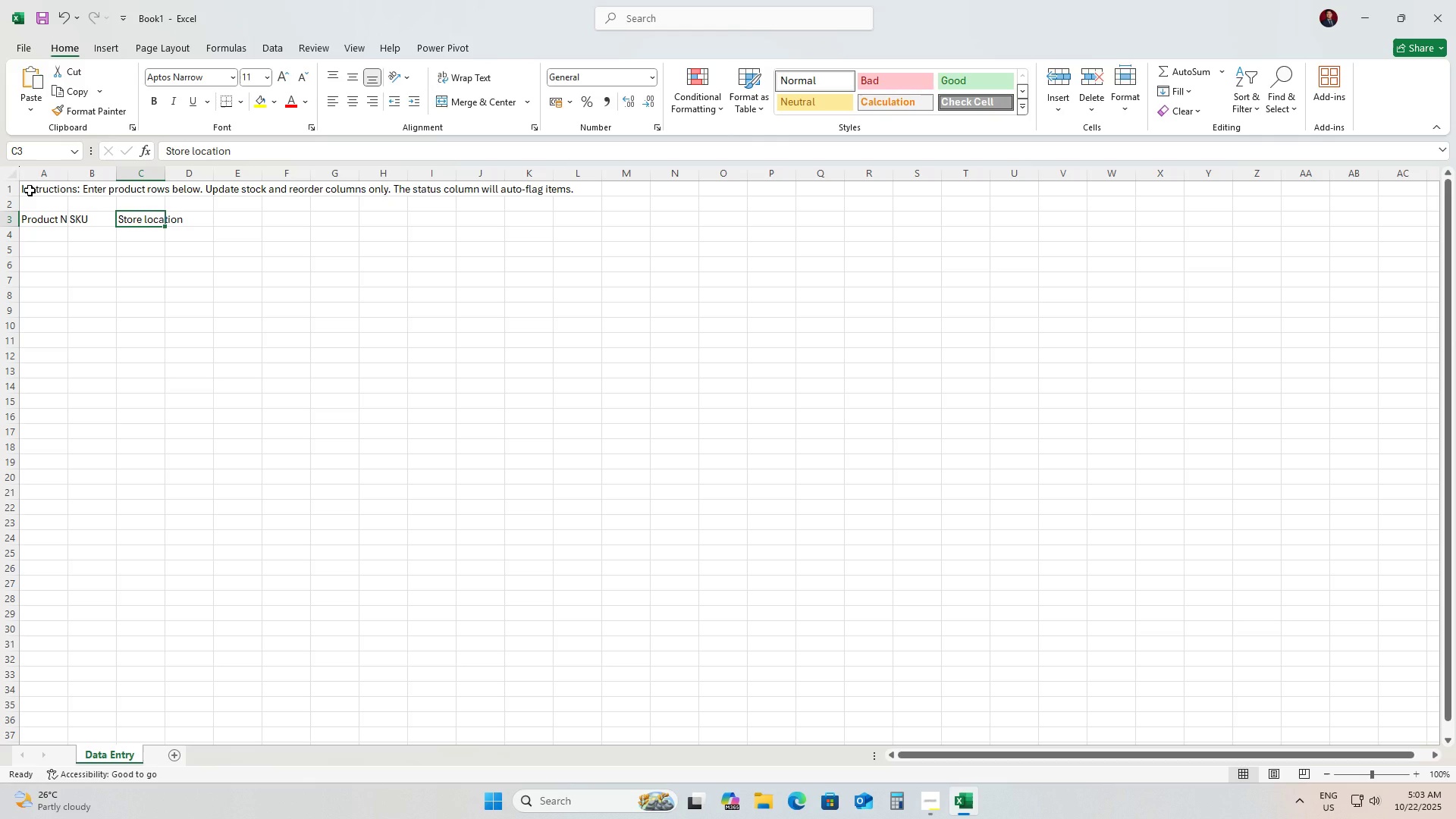 
type(Store Location)
key(Tab)
type(Current Stock Level)
key(Tab)
type(Reorder Point)
key(Tab)
type(Last Updated Date)
key(Tab)
type(Reorder Status)
 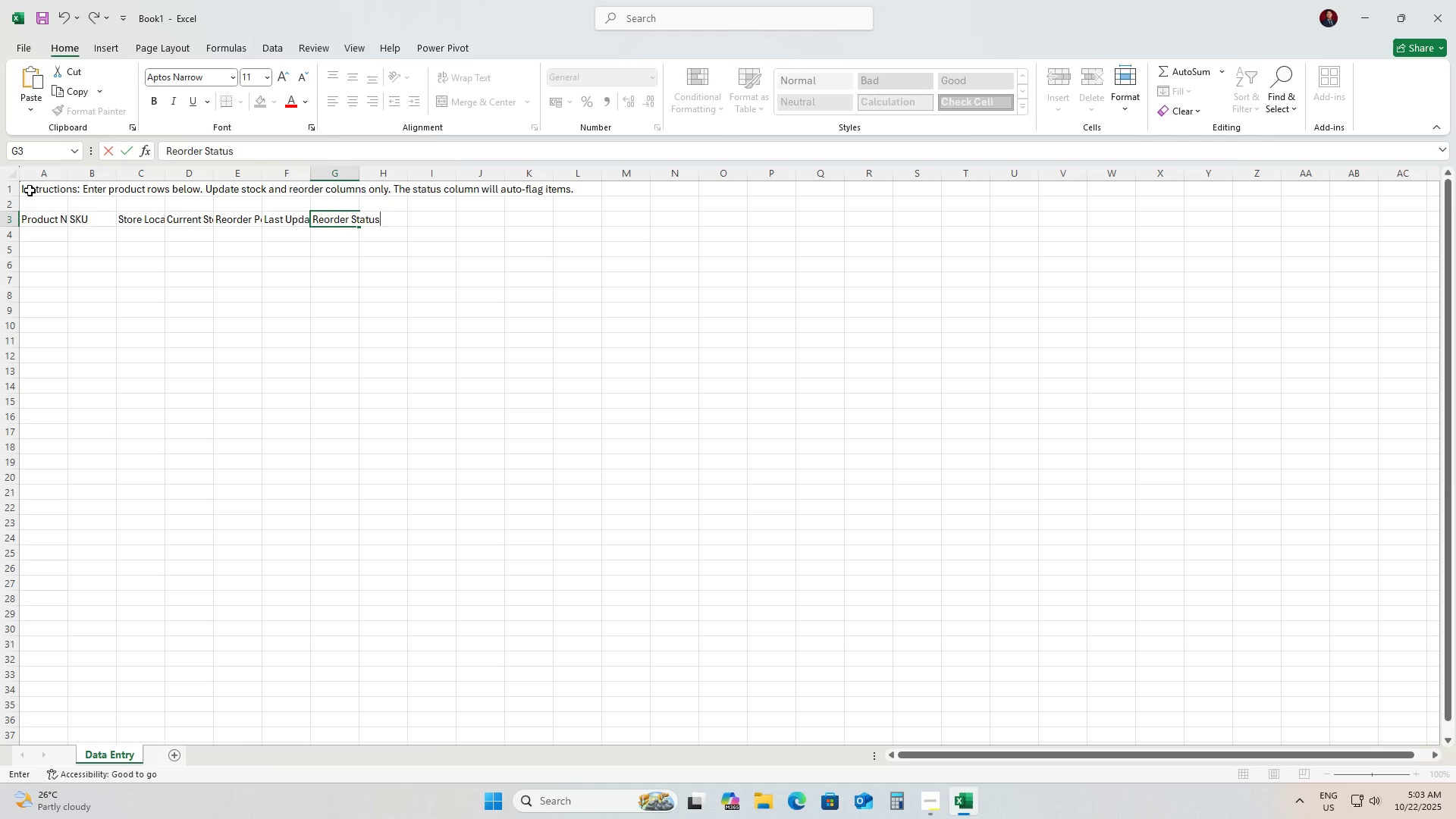 
left_click_drag(start_coordinate=[56, 218], to_coordinate=[387, 218])
 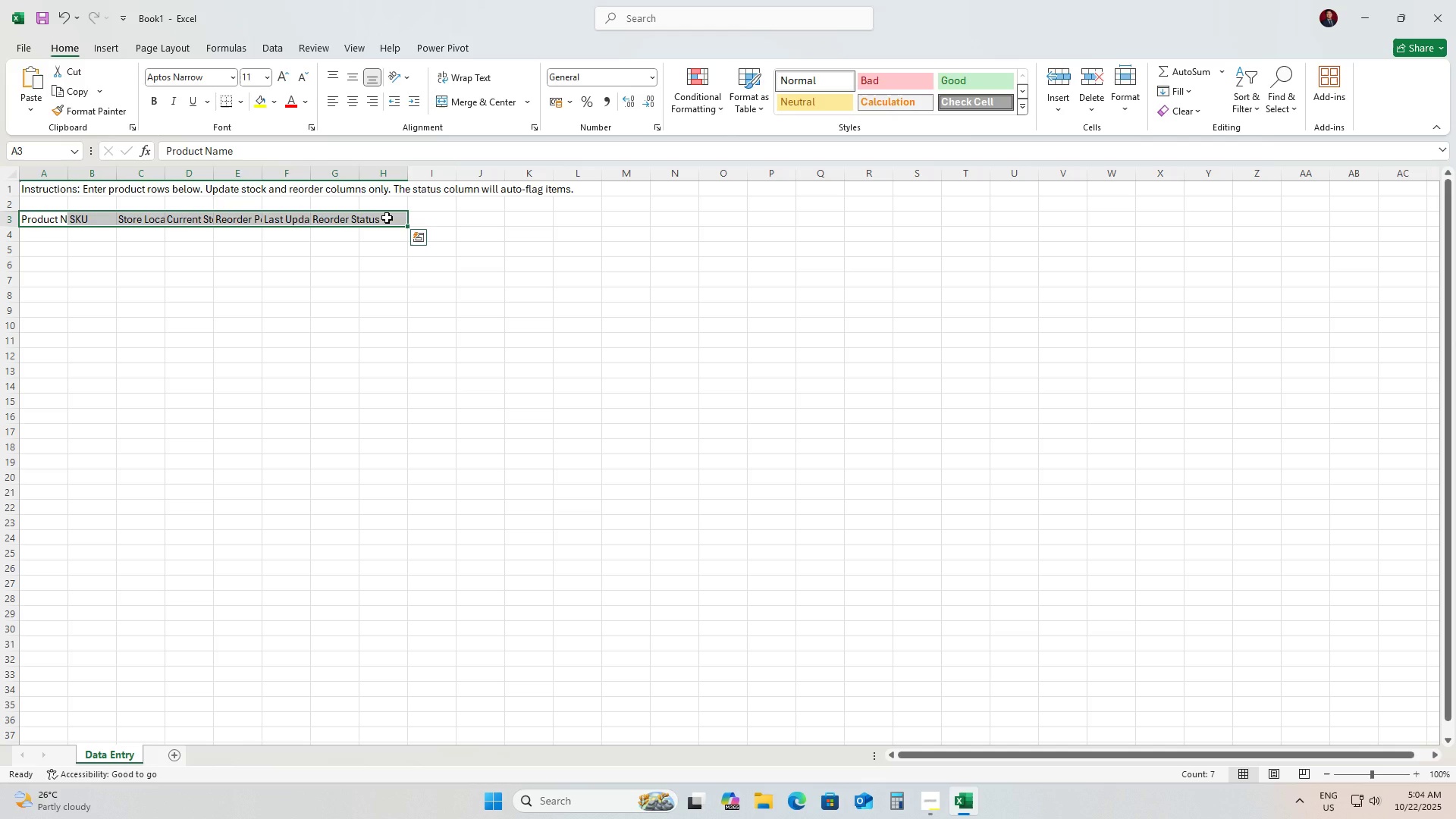 
key(Control+B)
 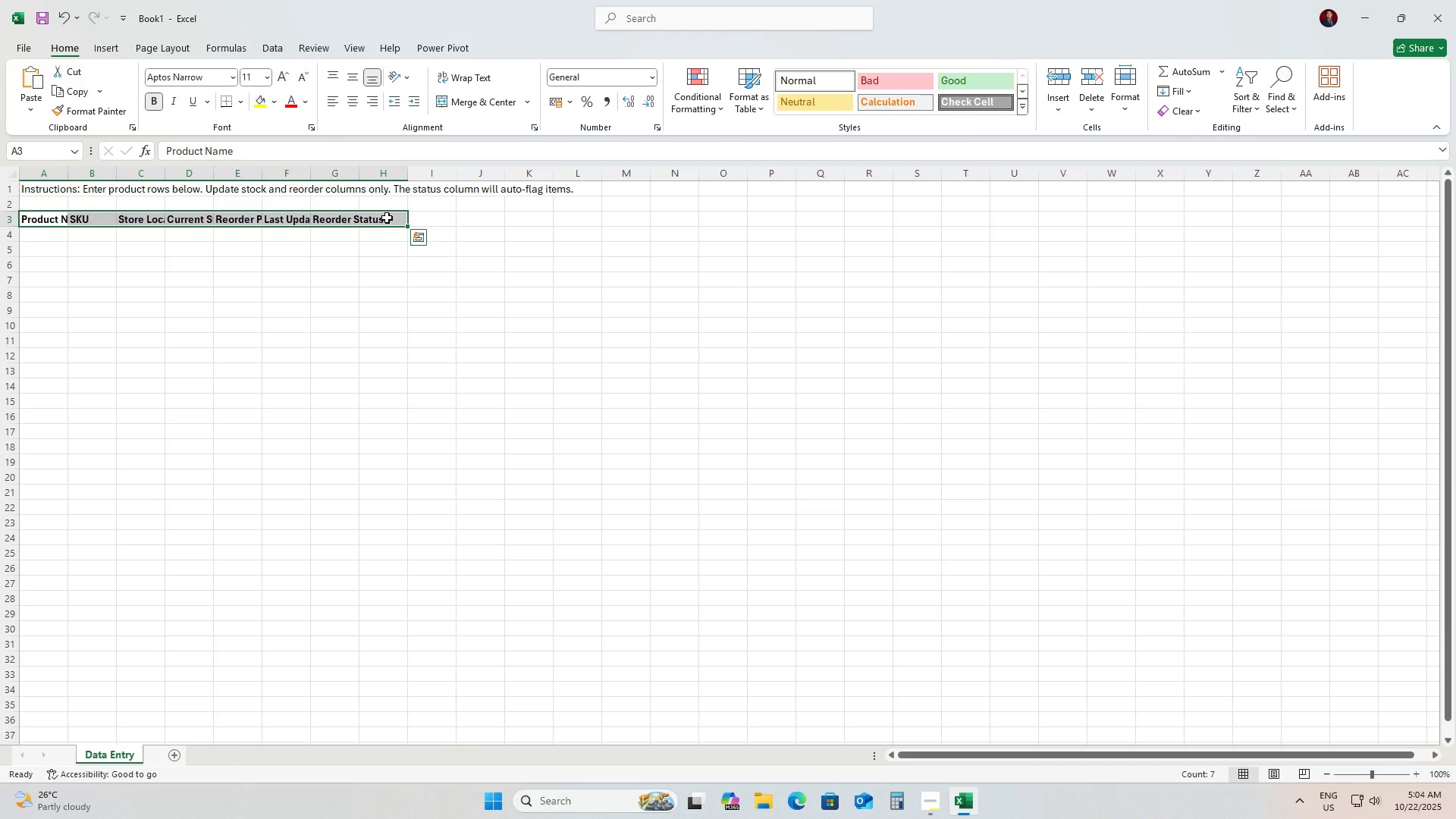 
left_click([253, 96])
 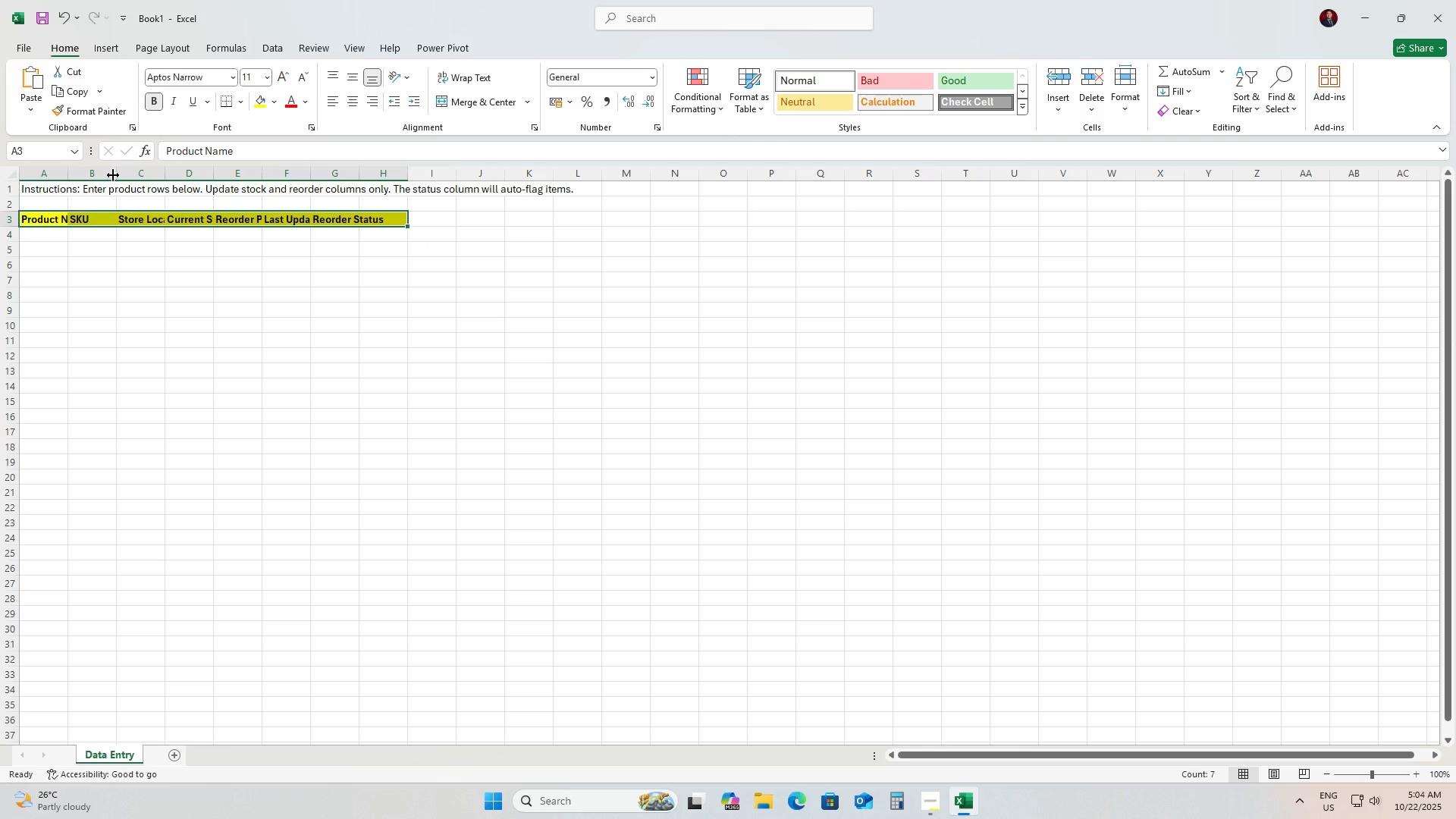 
wait(6.1)
 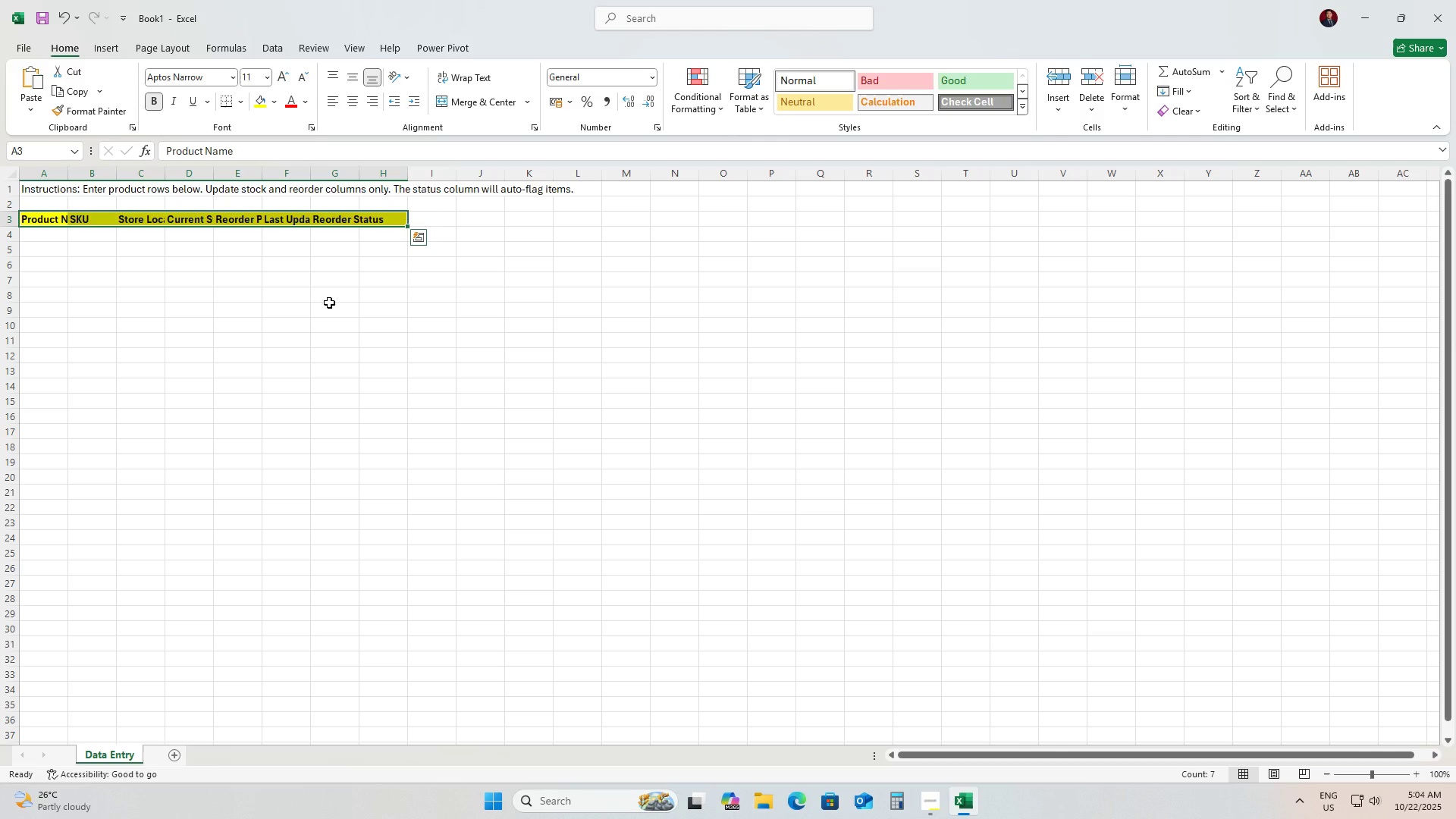 
left_click([59, 174])
 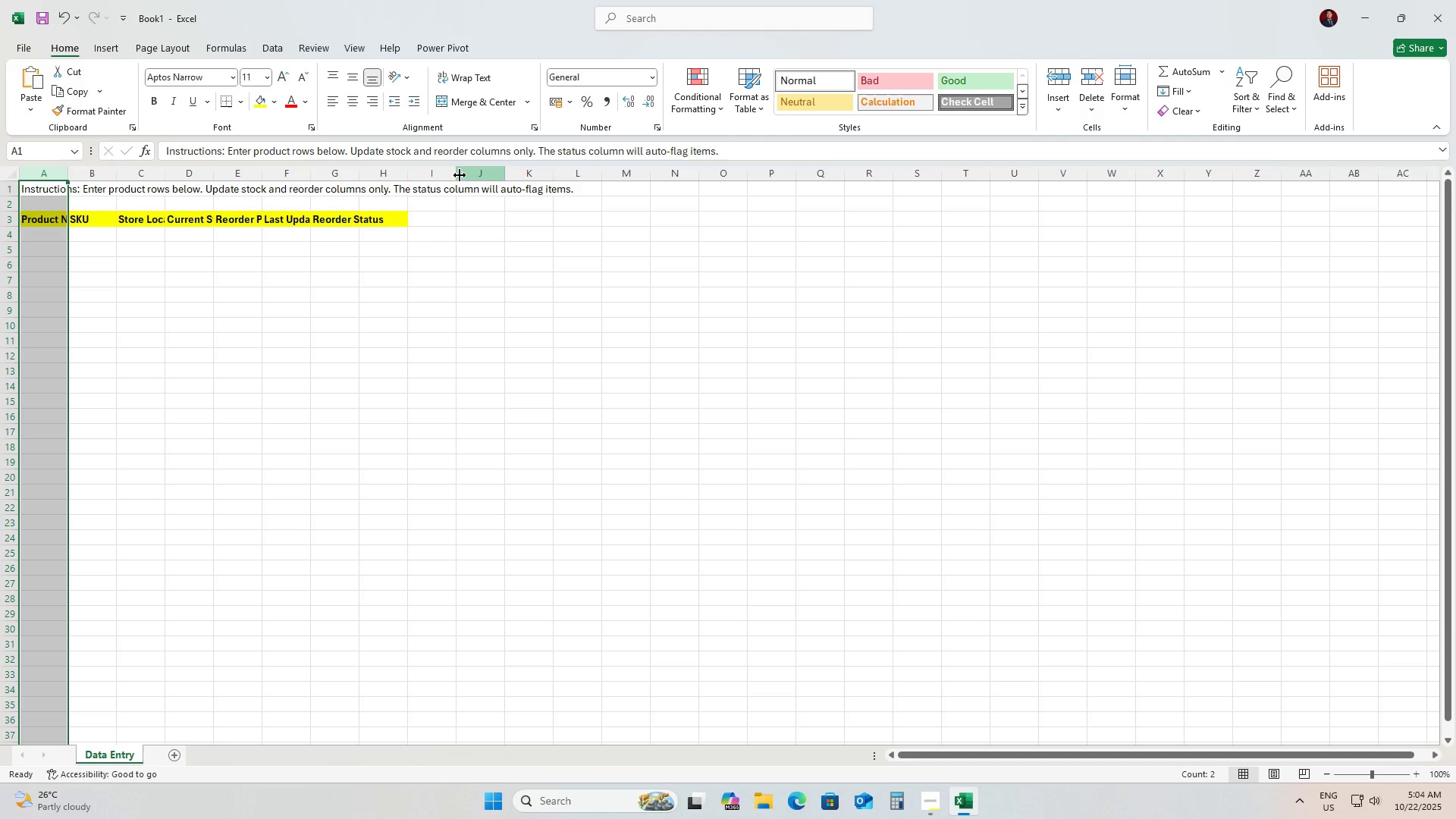 
hold_key(key=ShiftLeft, duration=0.54)
left_click([389, 172])
 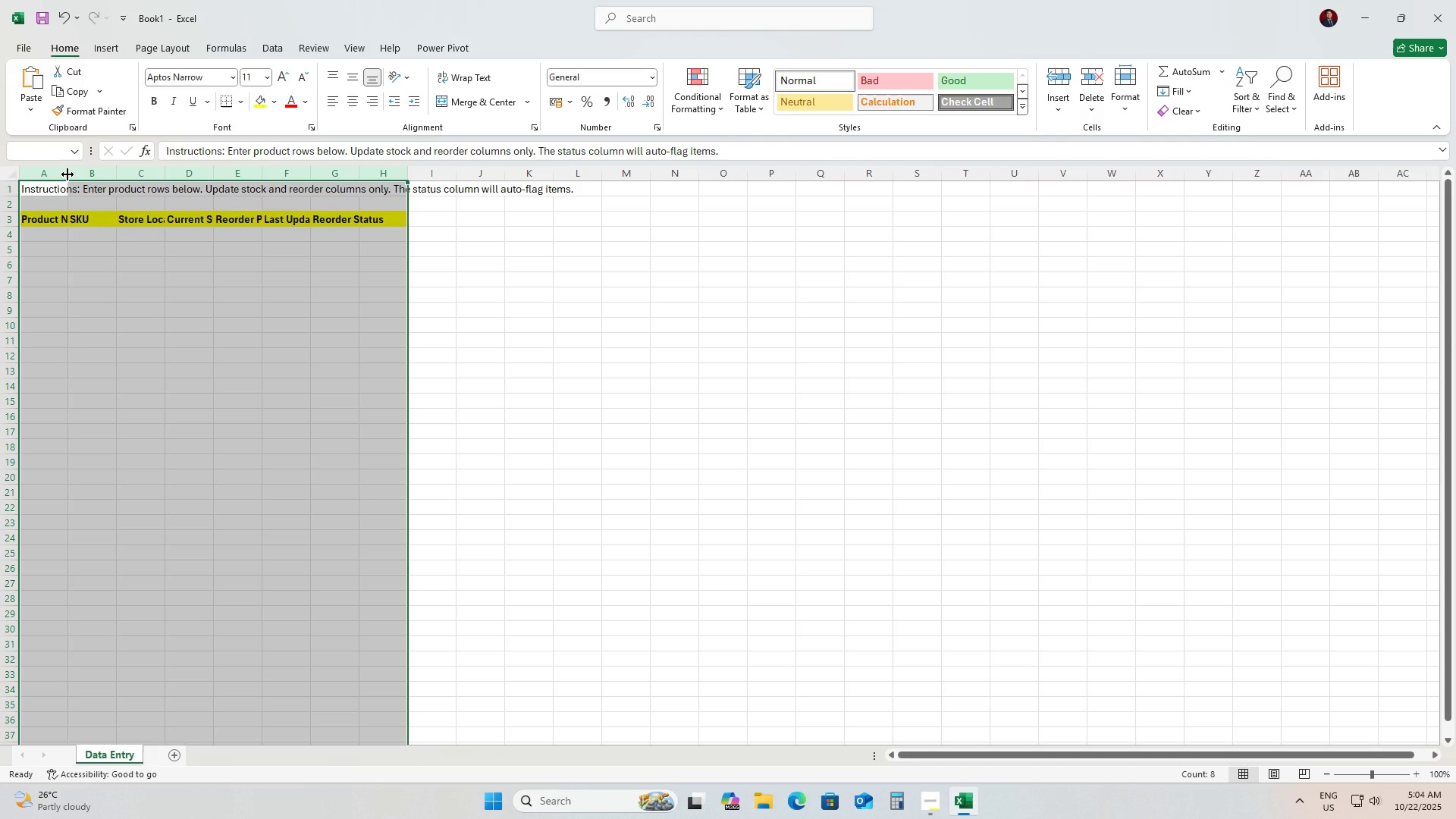 
left_click_drag(start_coordinate=[67, 174], to_coordinate=[181, 174])
 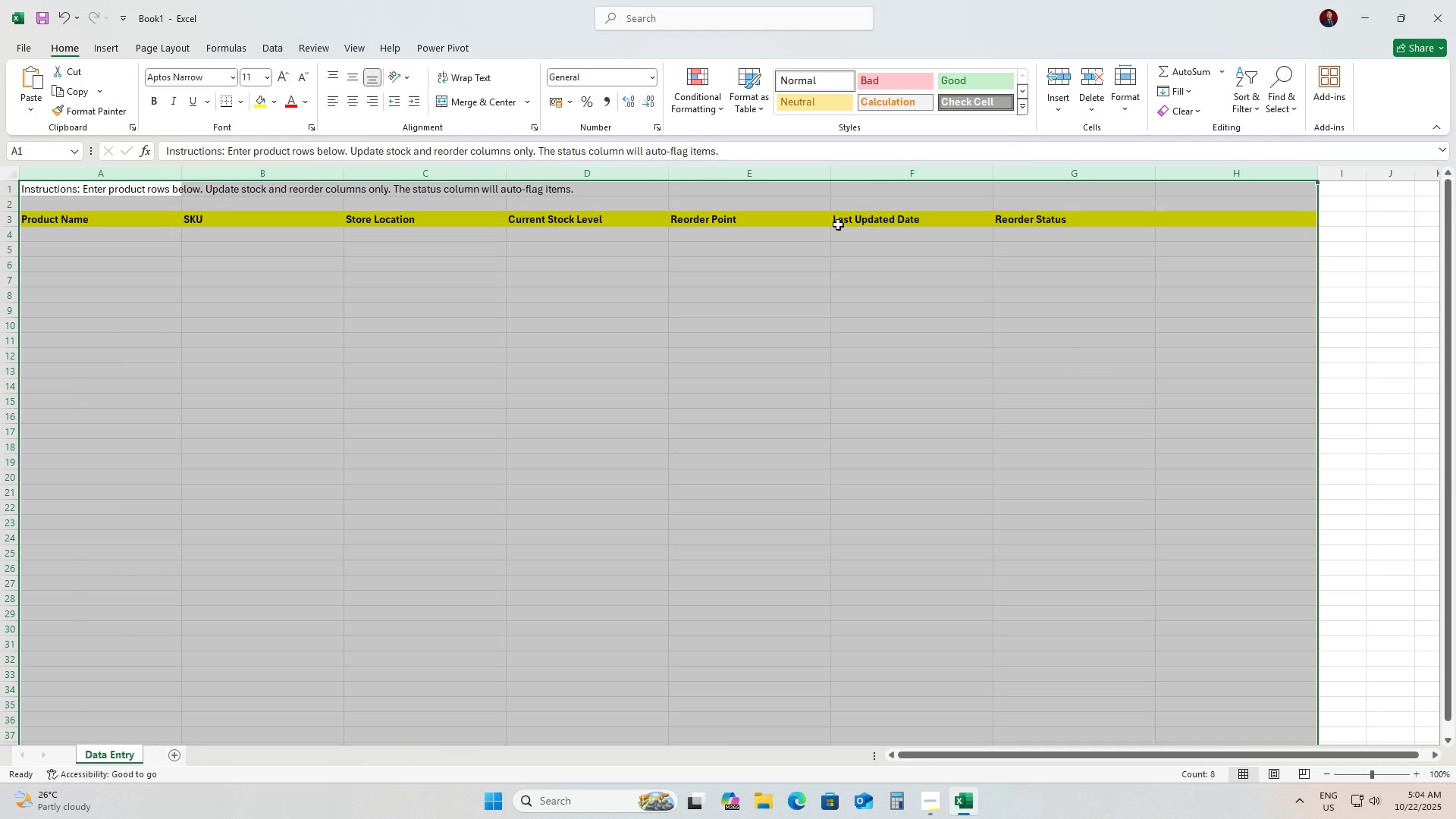 
left_click([1140, 292])
 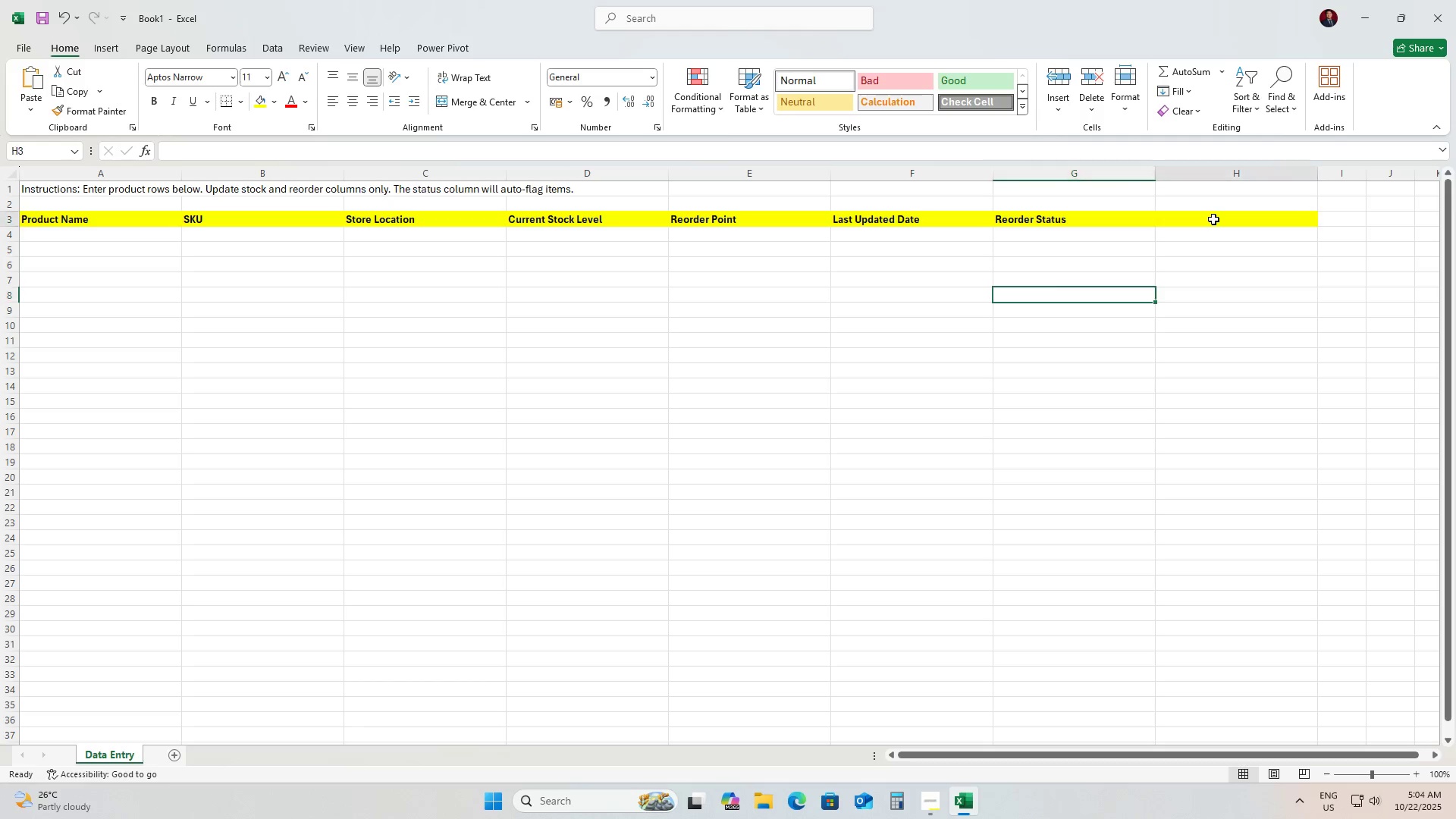 
left_click([1213, 219])
 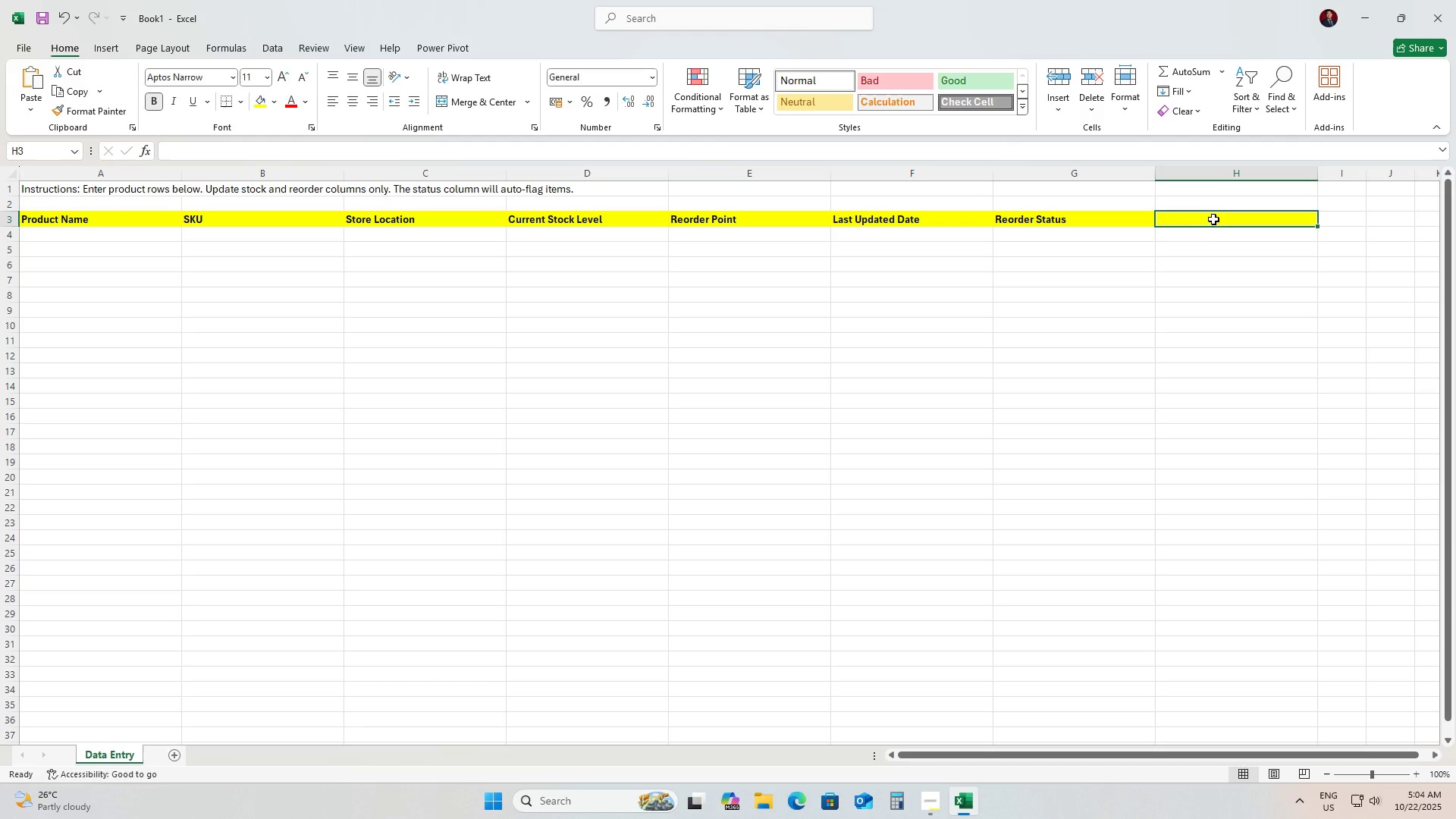 
key(Control+Z)
 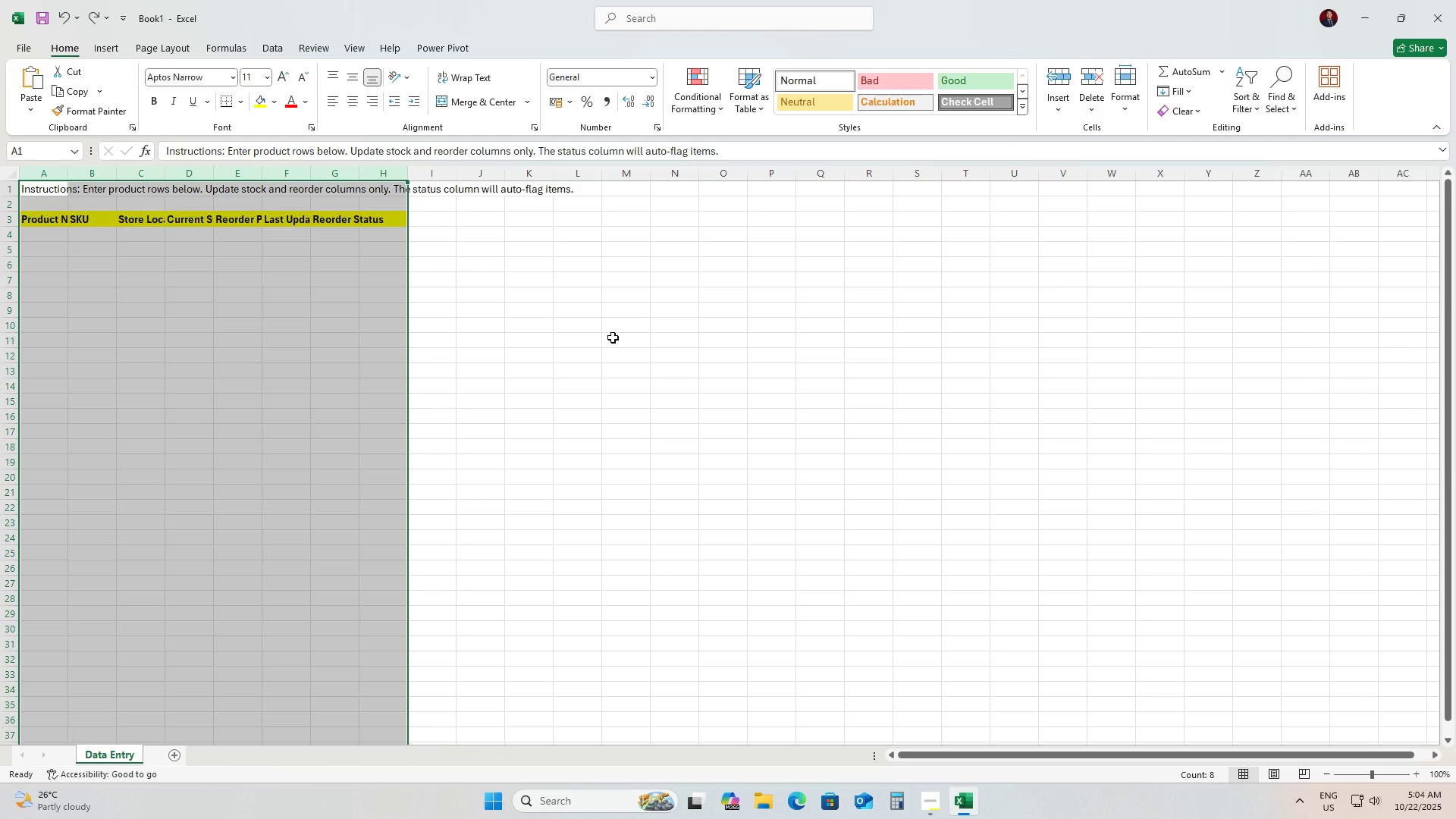 
left_click([613, 337])
 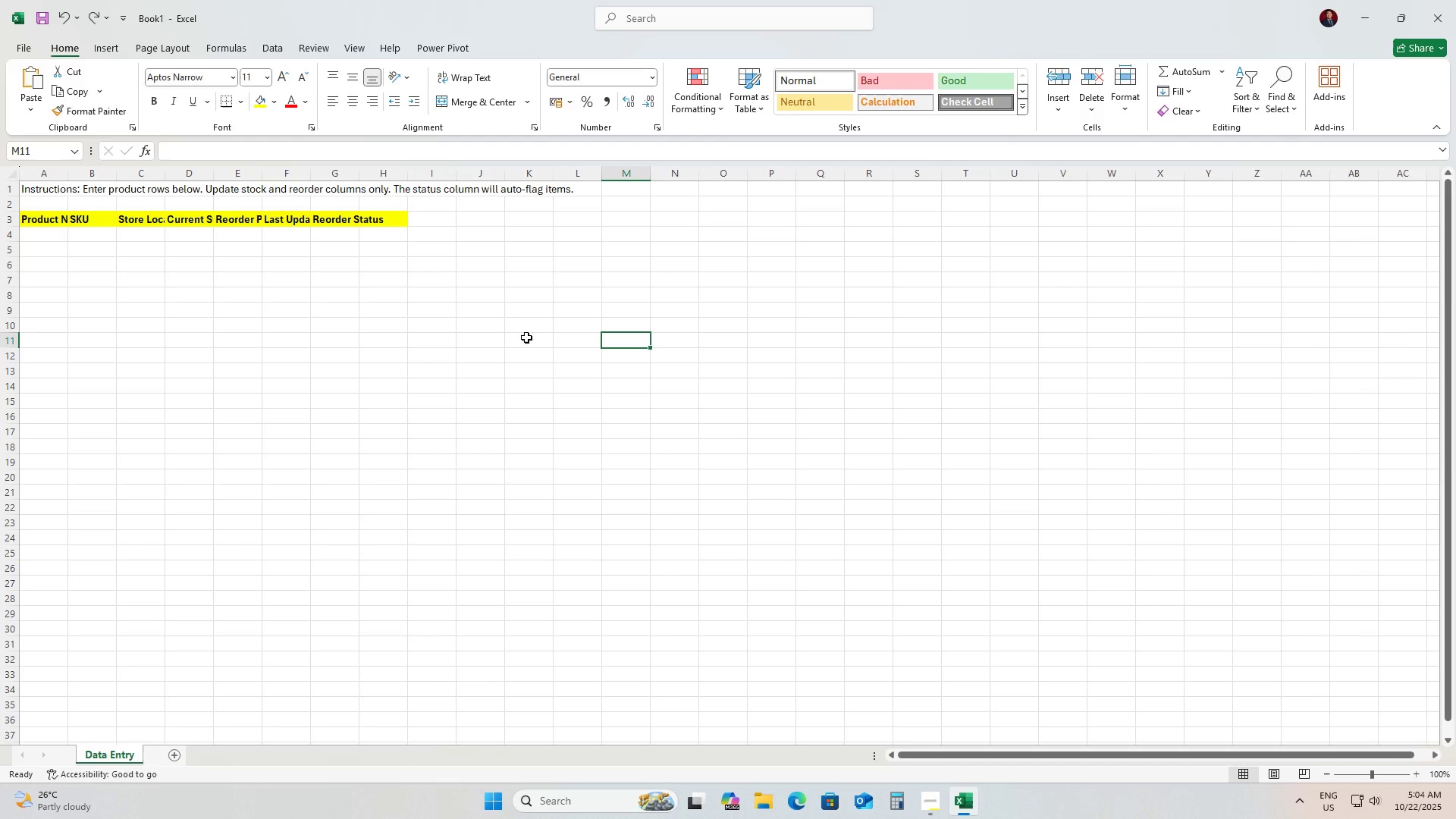 
key(Control+Z)
 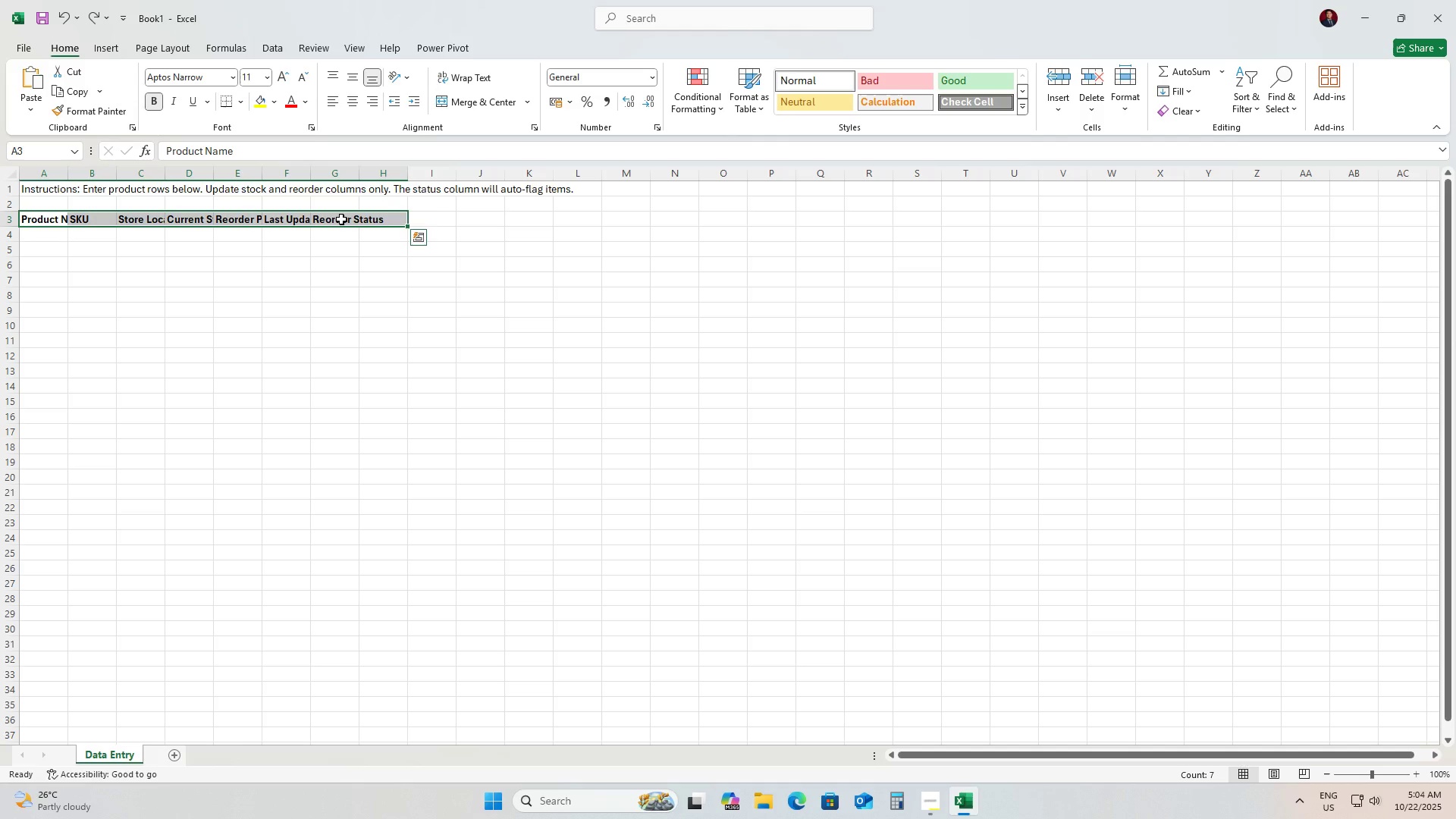 
left_click([341, 219])
 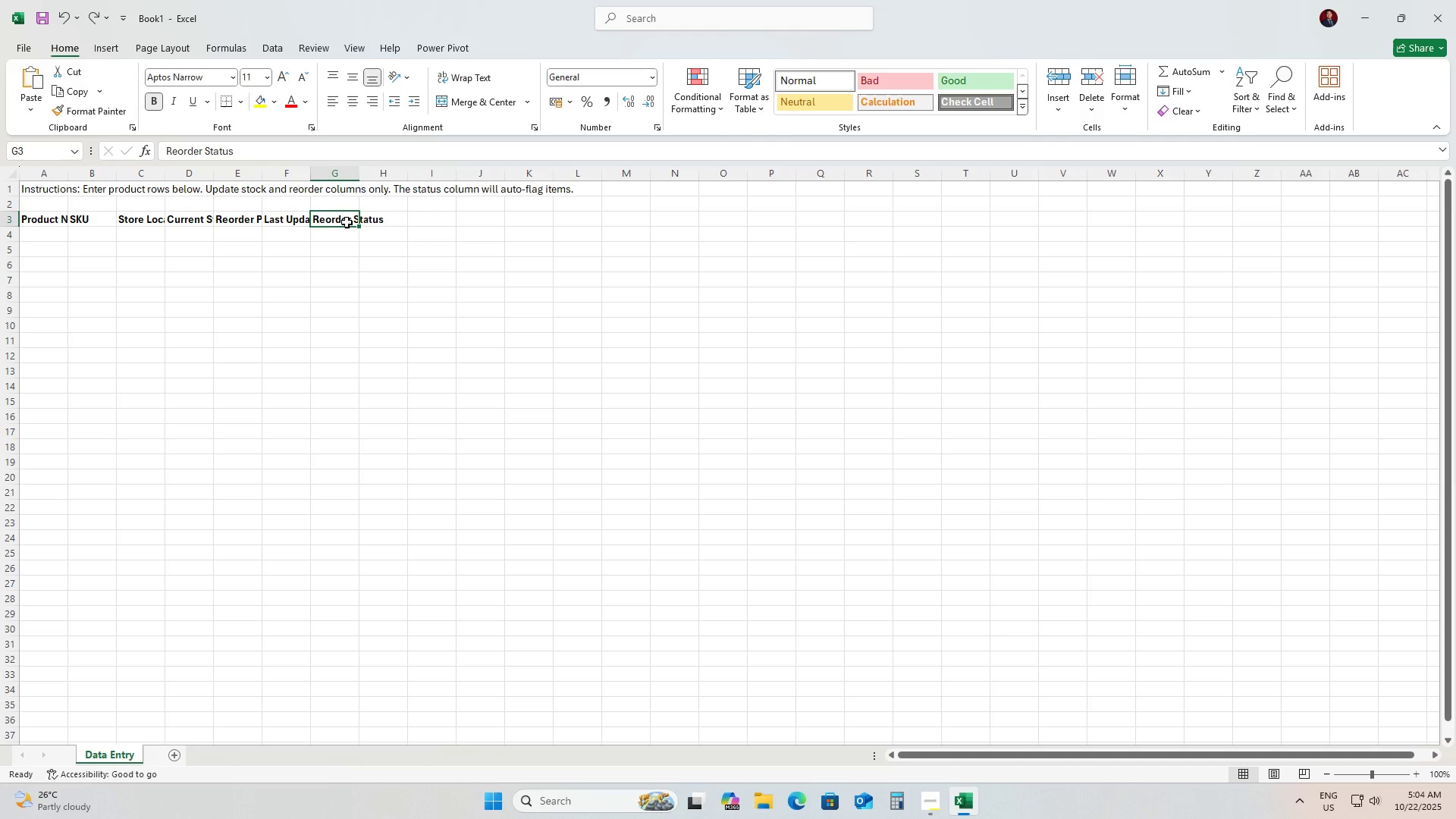 
left_click_drag(start_coordinate=[347, 222], to_coordinate=[42, 224])
 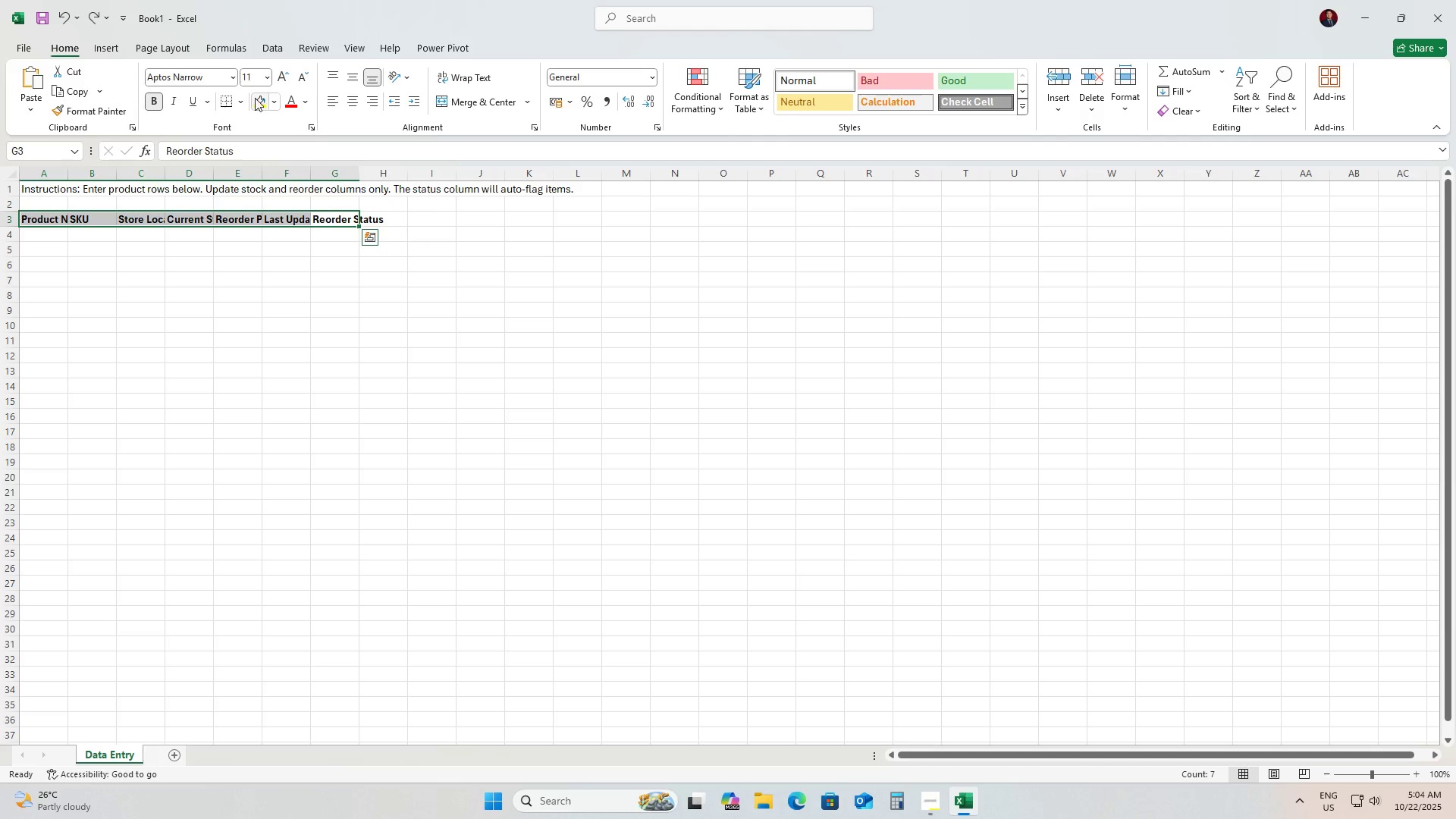 
left_click([255, 98])
 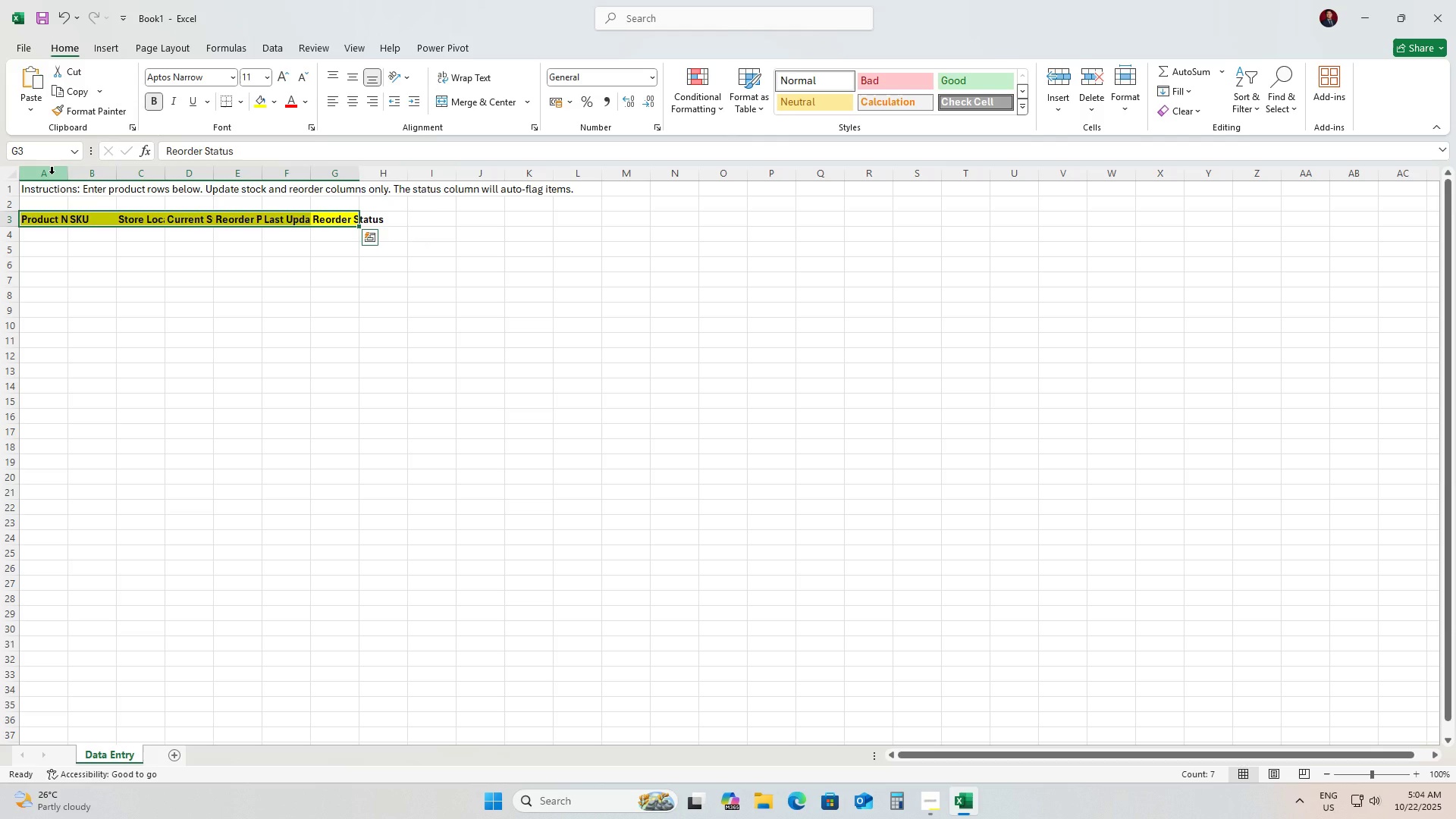 
key(Shift+ShiftLeft)
 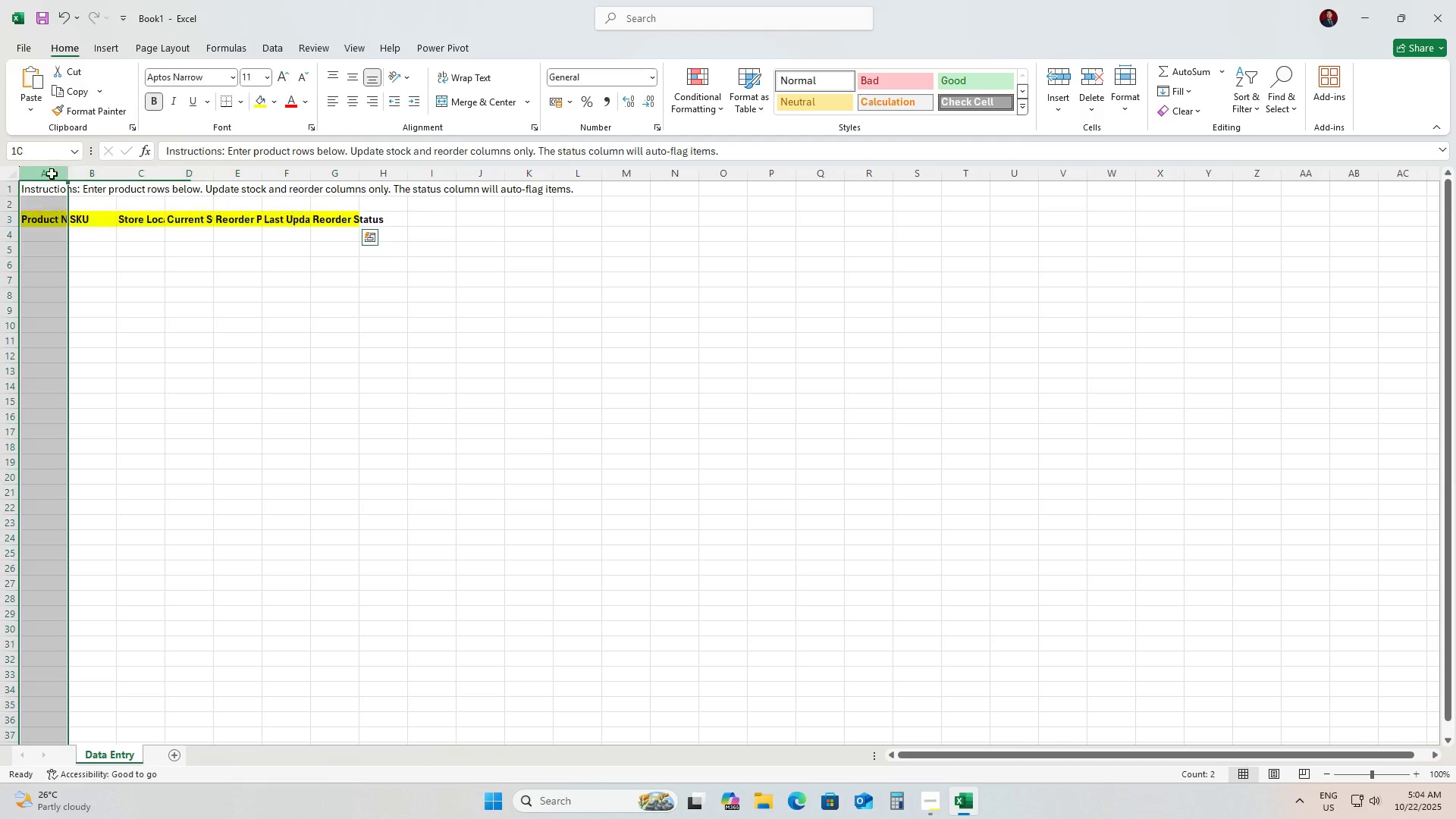 
left_click([52, 174])
 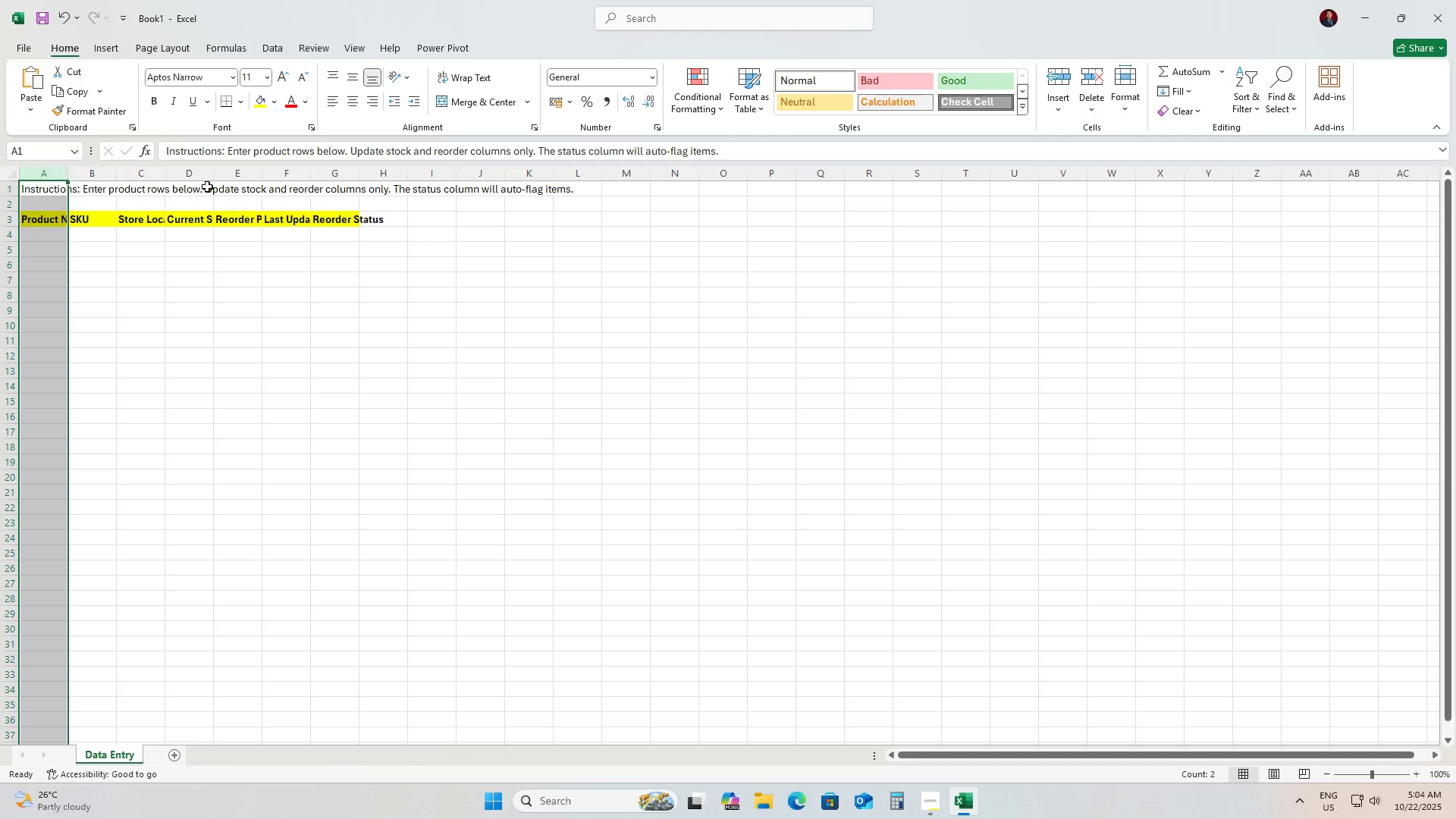 
hold_key(key=ShiftLeft, duration=0.7)
left_click([326, 175])
 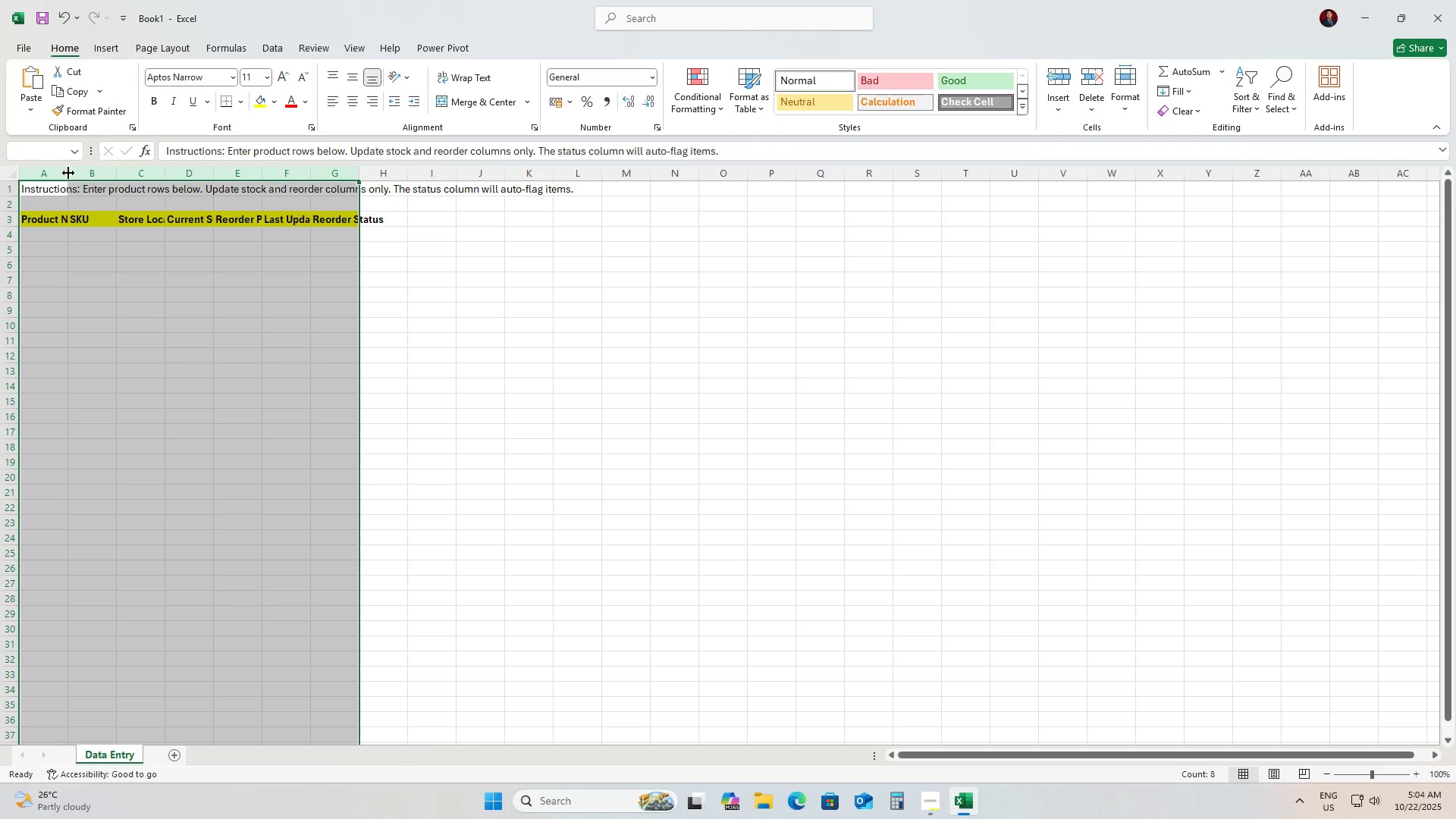 
left_click_drag(start_coordinate=[65, 172], to_coordinate=[113, 175])
 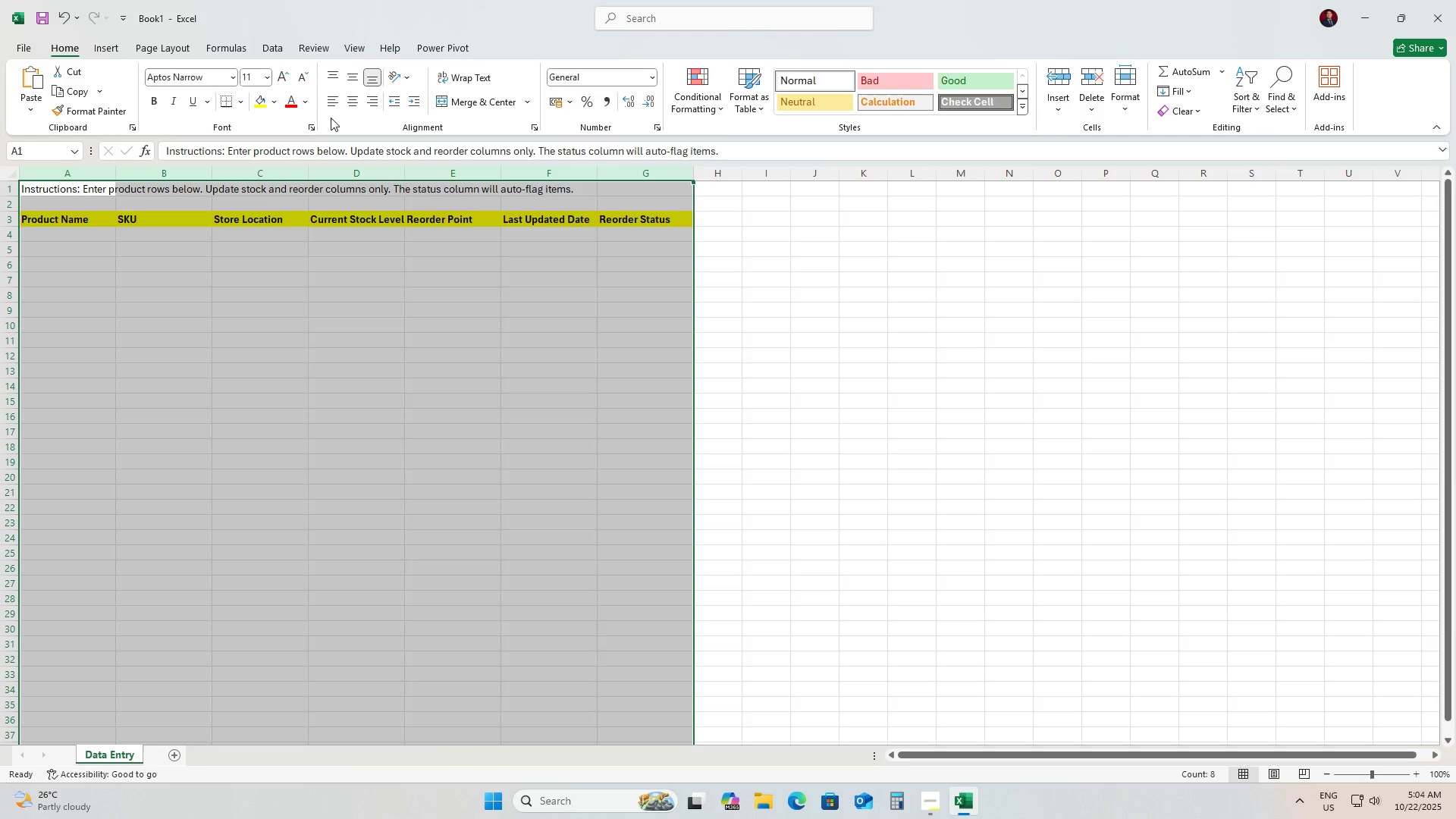 
left_click([350, 105])
 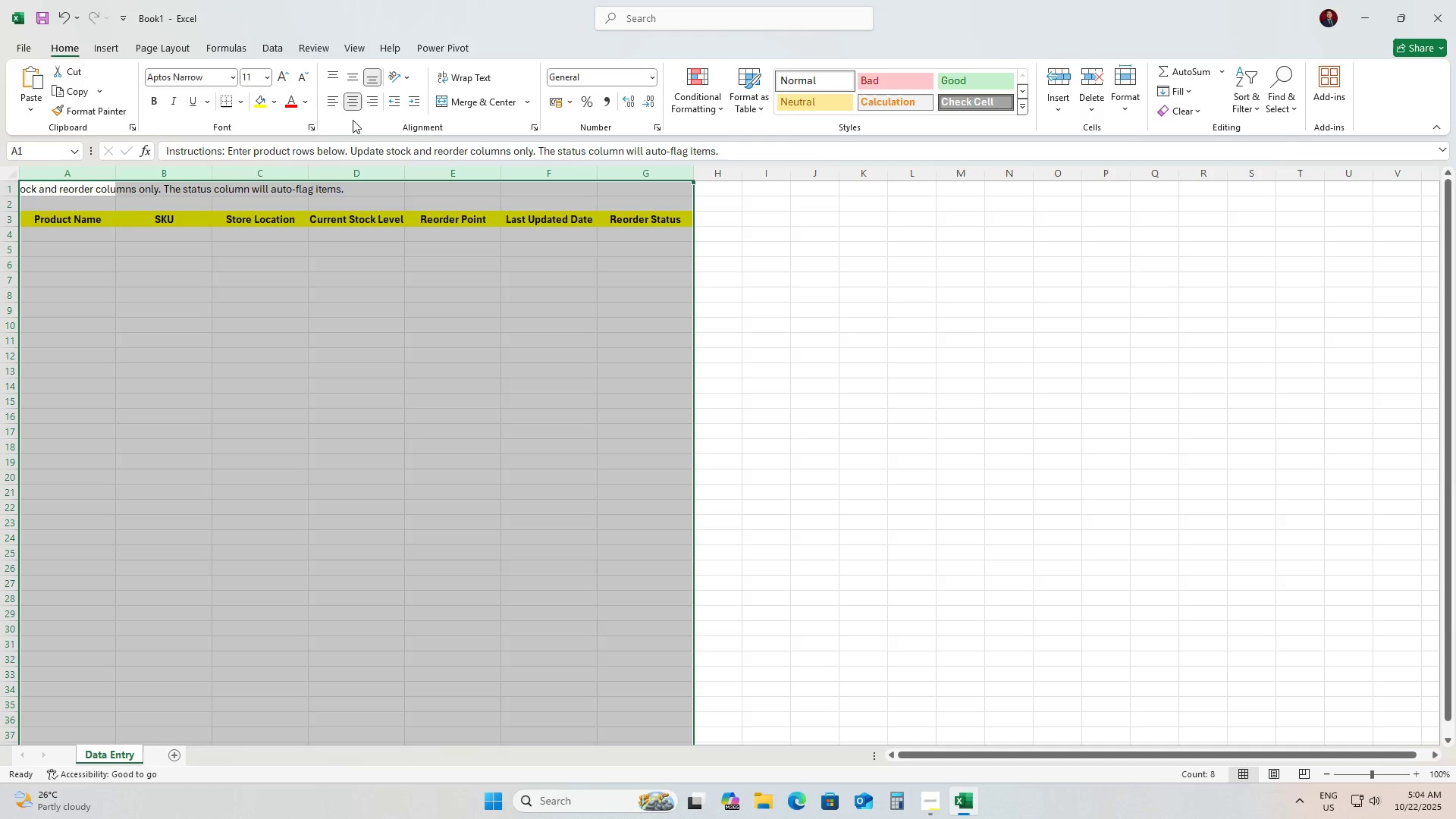 
left_click([331, 105])
 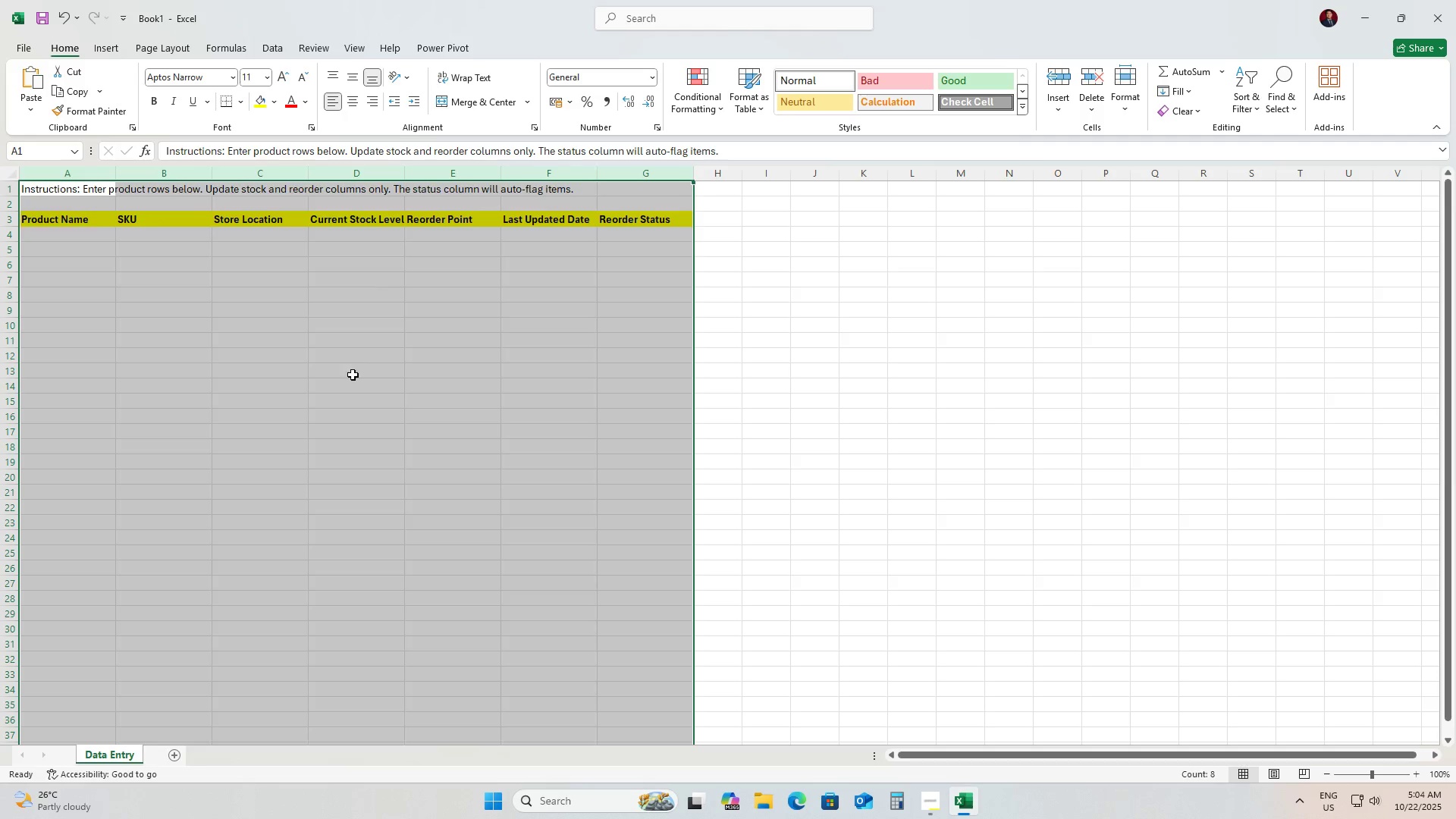 
left_click([353, 375])
 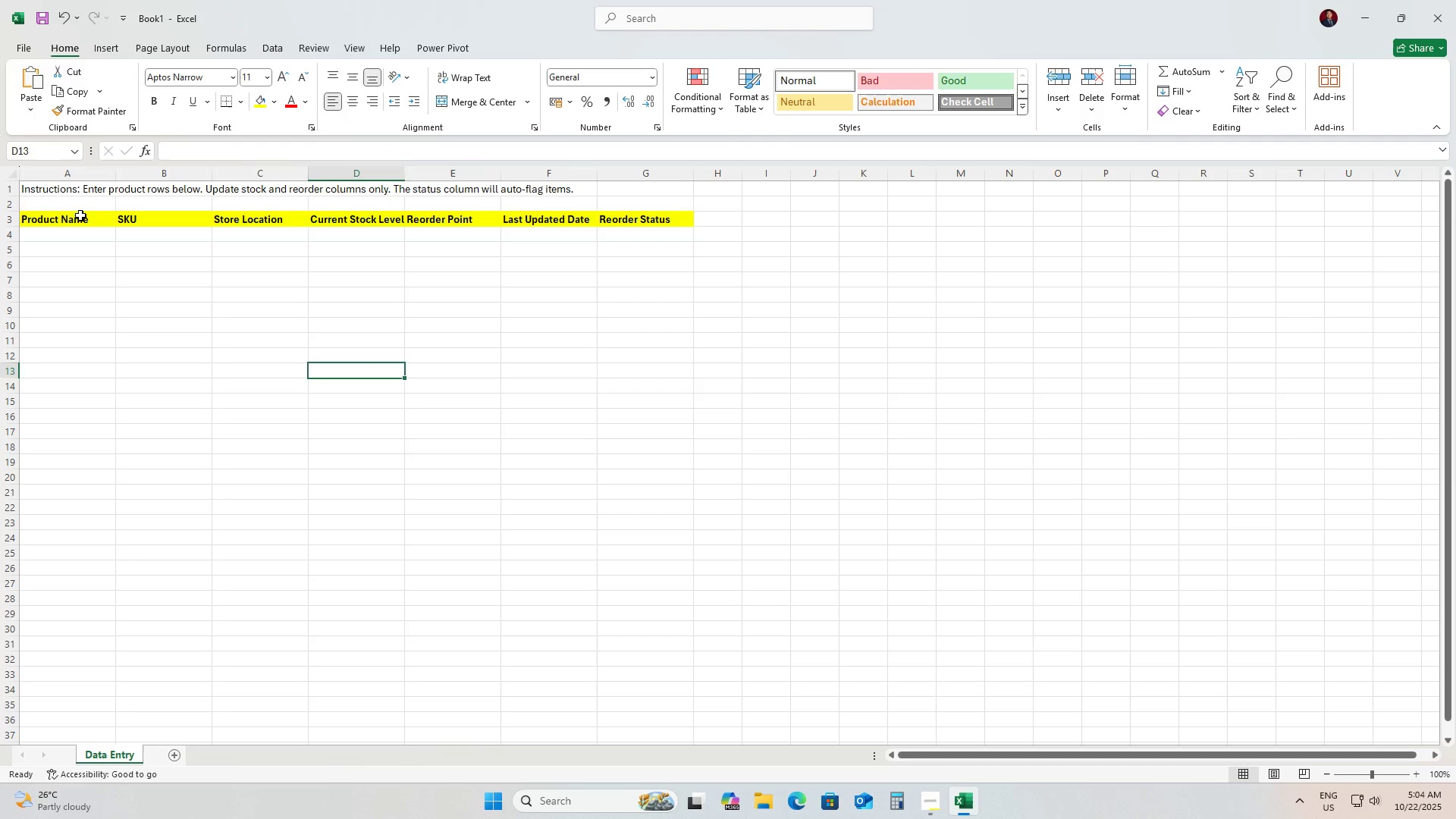 
left_click([76, 218])
 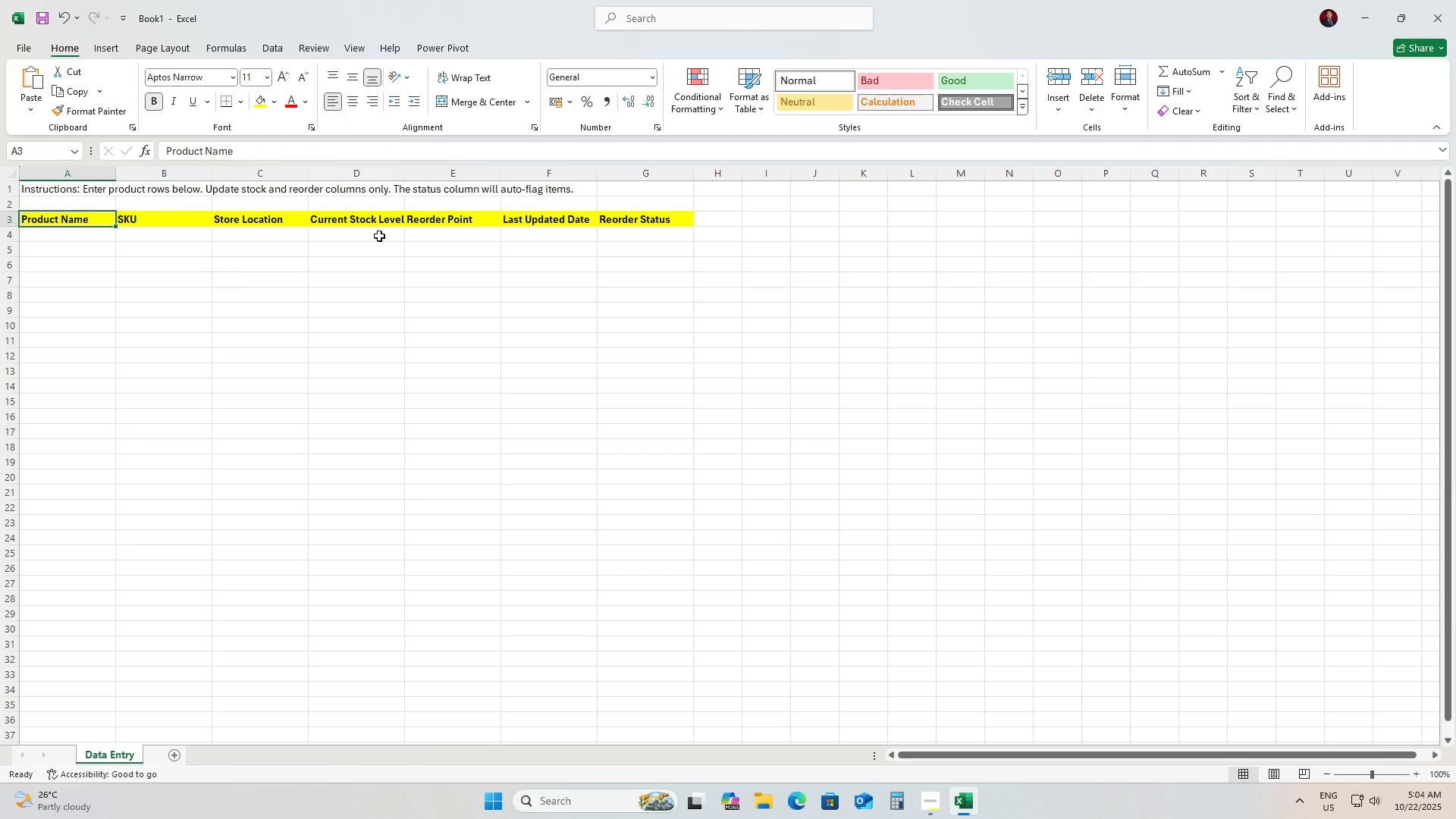 
hold_key(key=ShiftLeft, duration=0.9)
left_click([648, 223])
 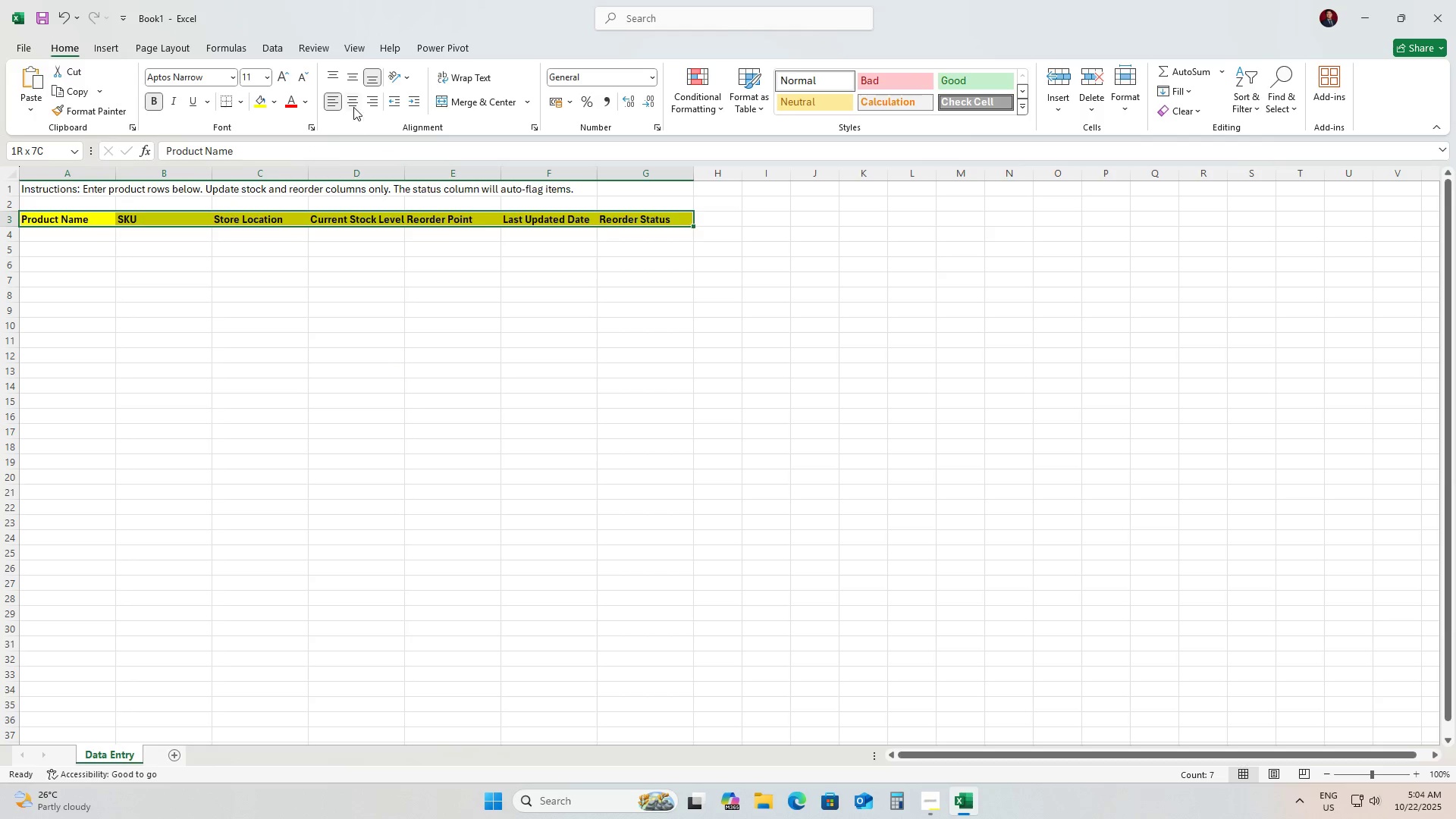 
left_click([350, 106])
 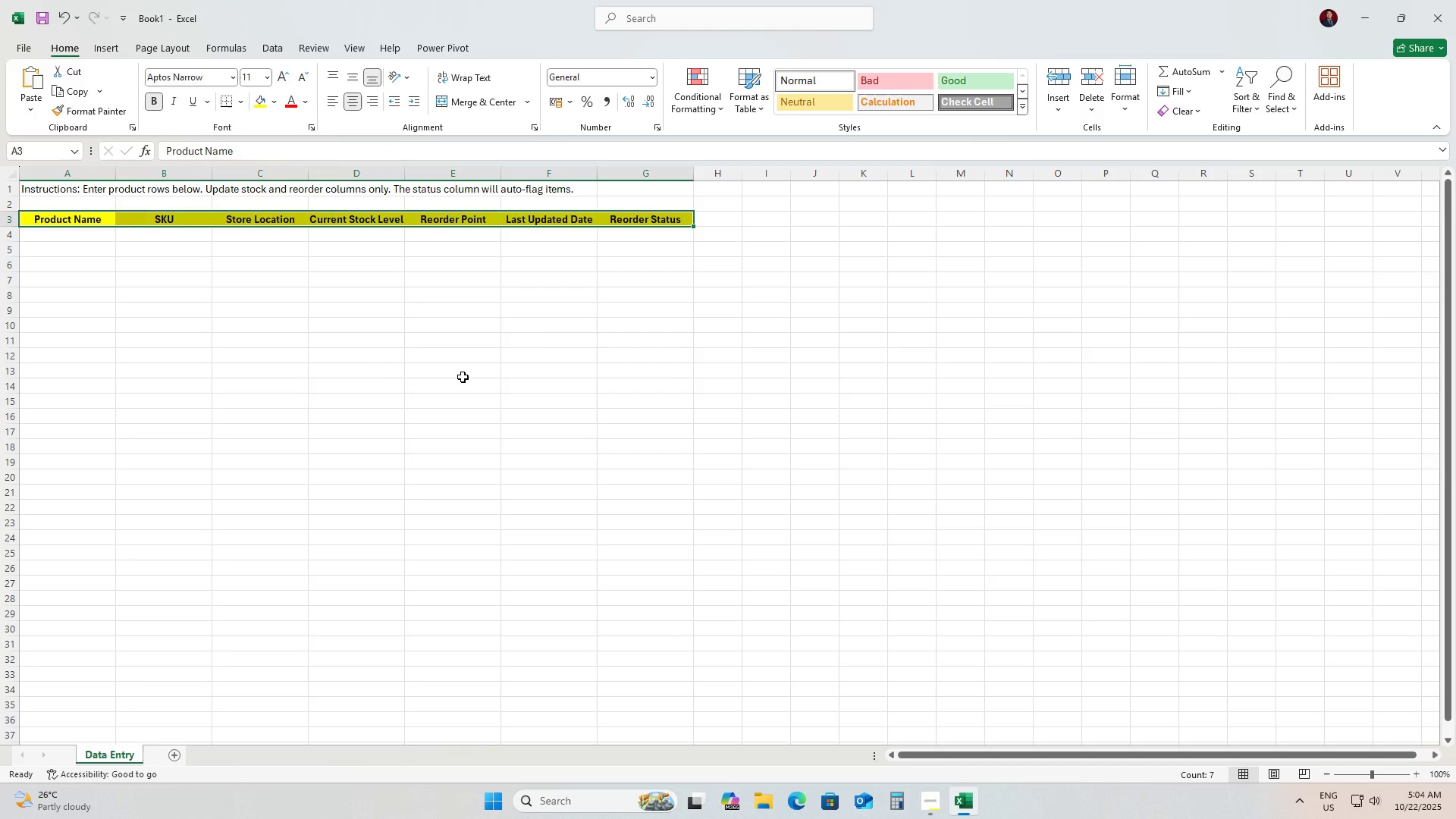 
left_click([463, 377])
 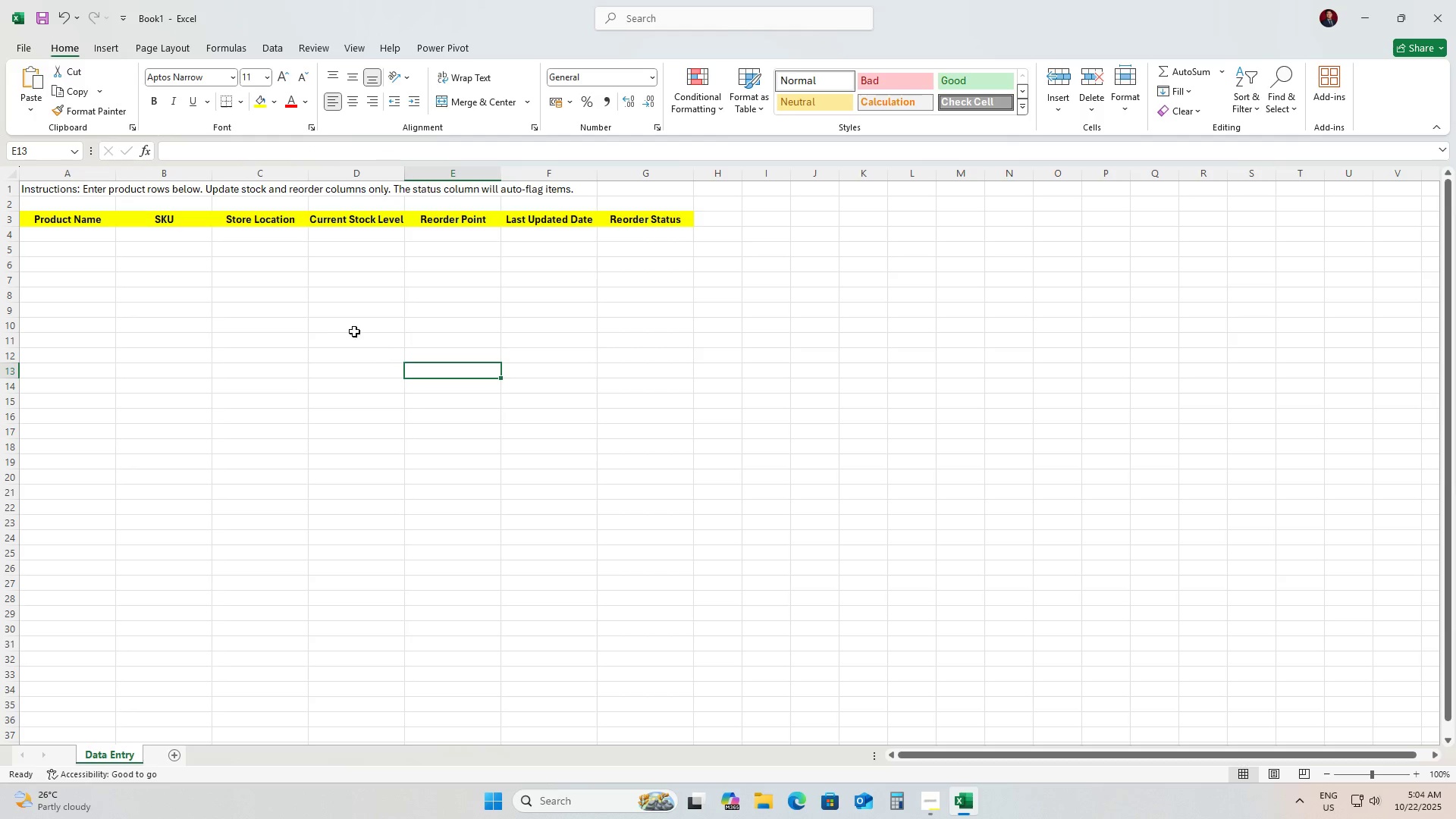 
left_click([342, 319])
 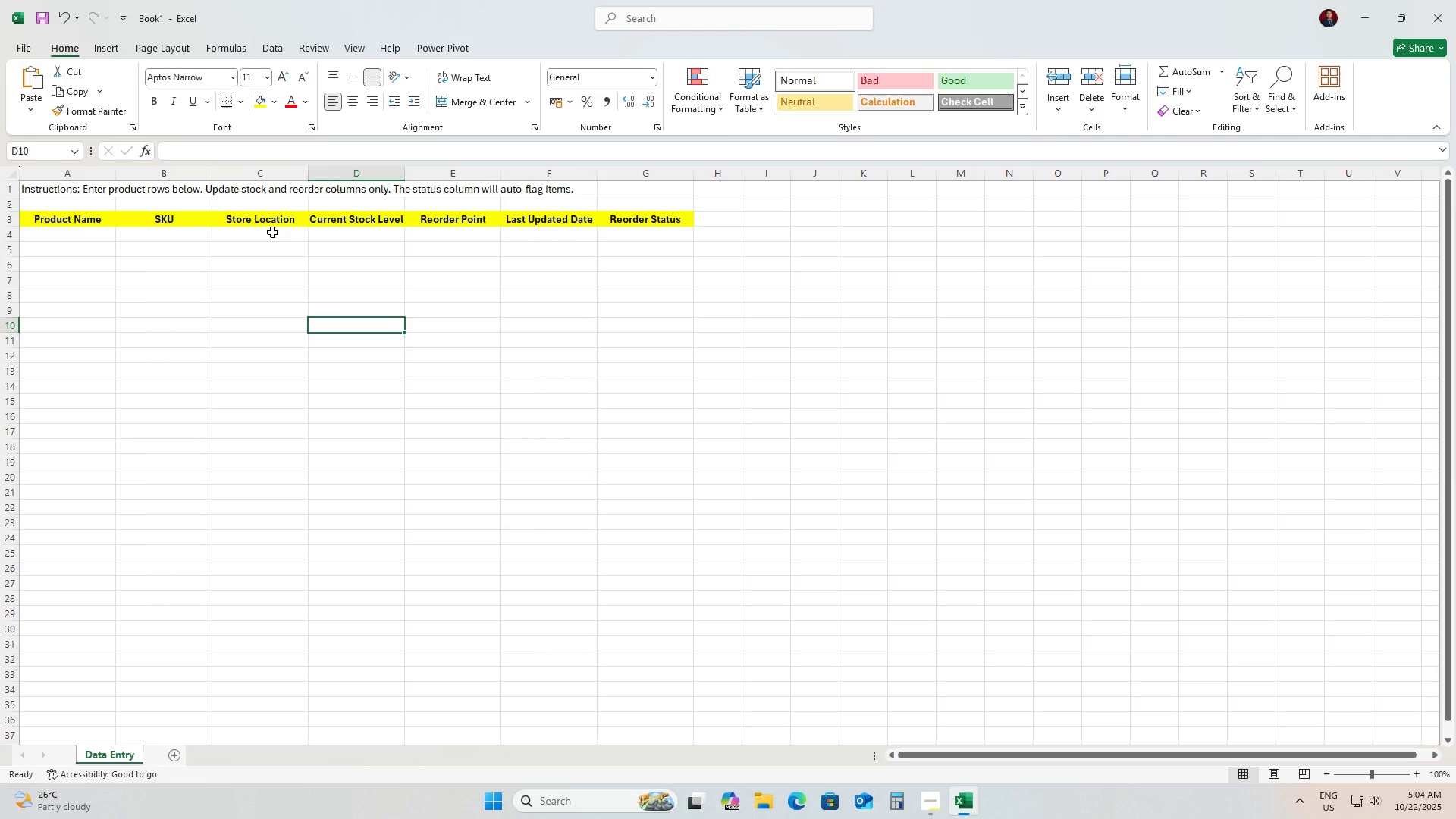 
left_click([55, 237])
 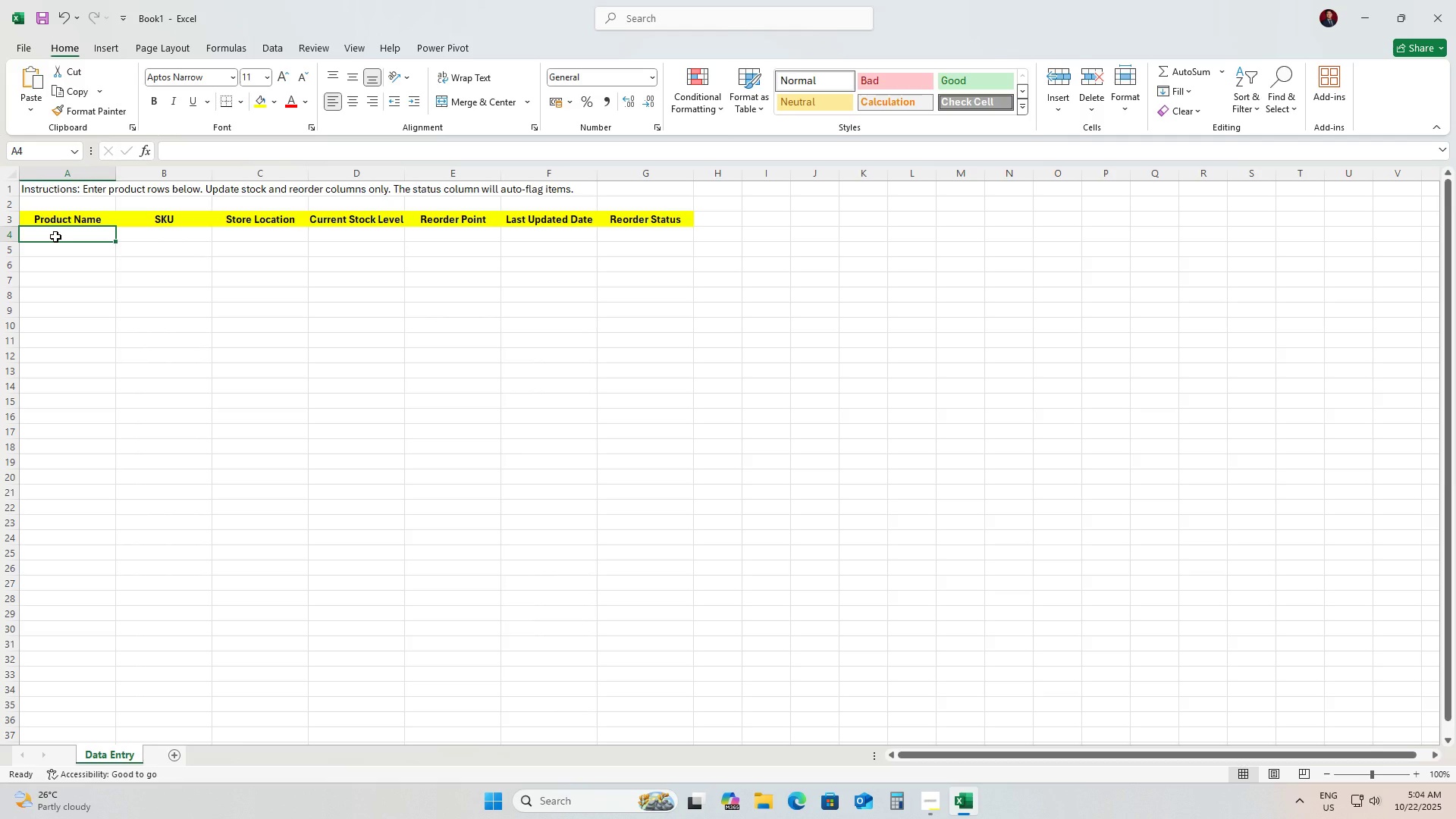 
type(Wireless M<)
key(Backspace)
type(ouse)
key(Tab)
type(WM-001)
key(Tab)
type(Manila - Branch)
key(Tab)
 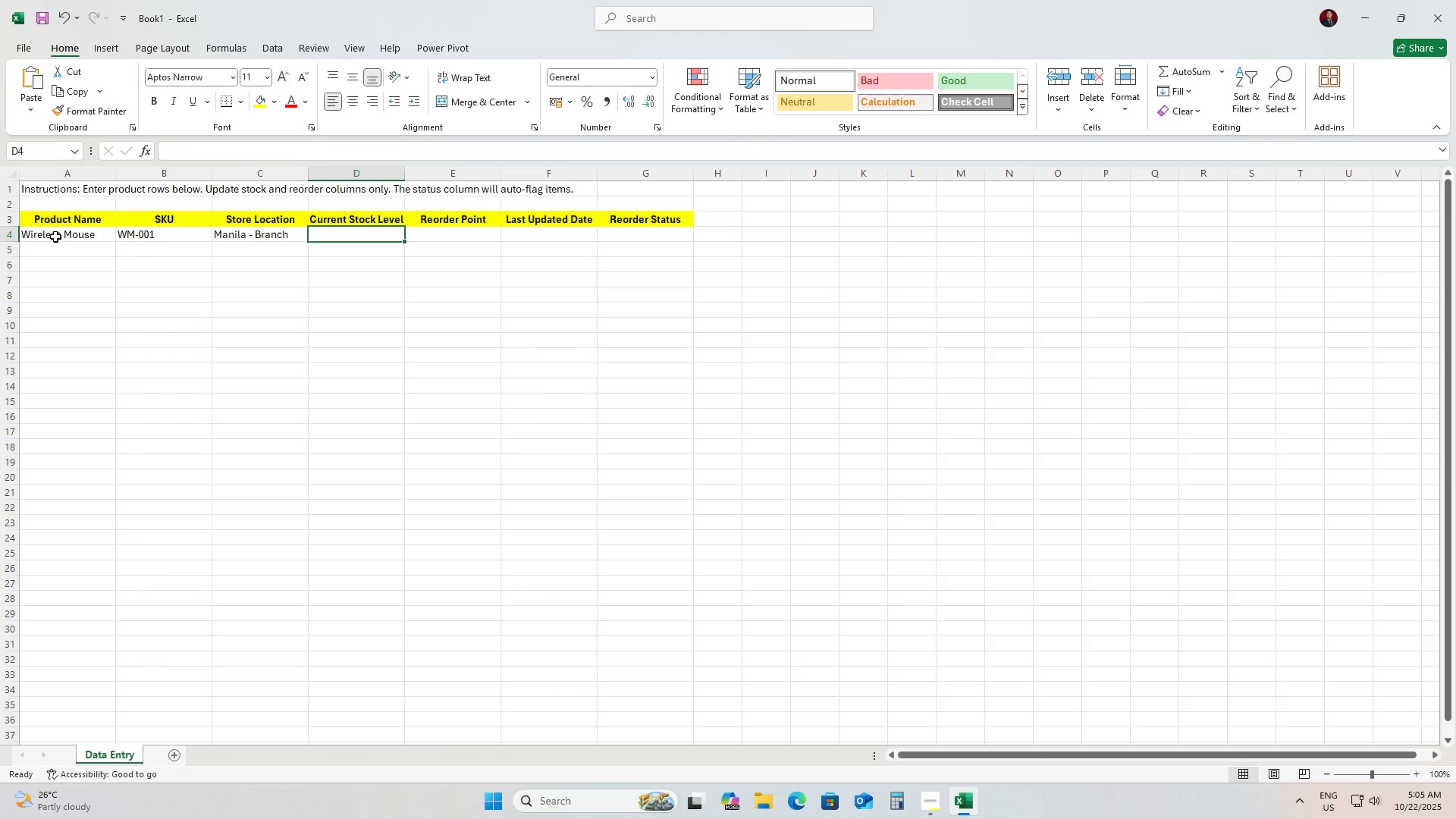 
key(ArrowLeft)
 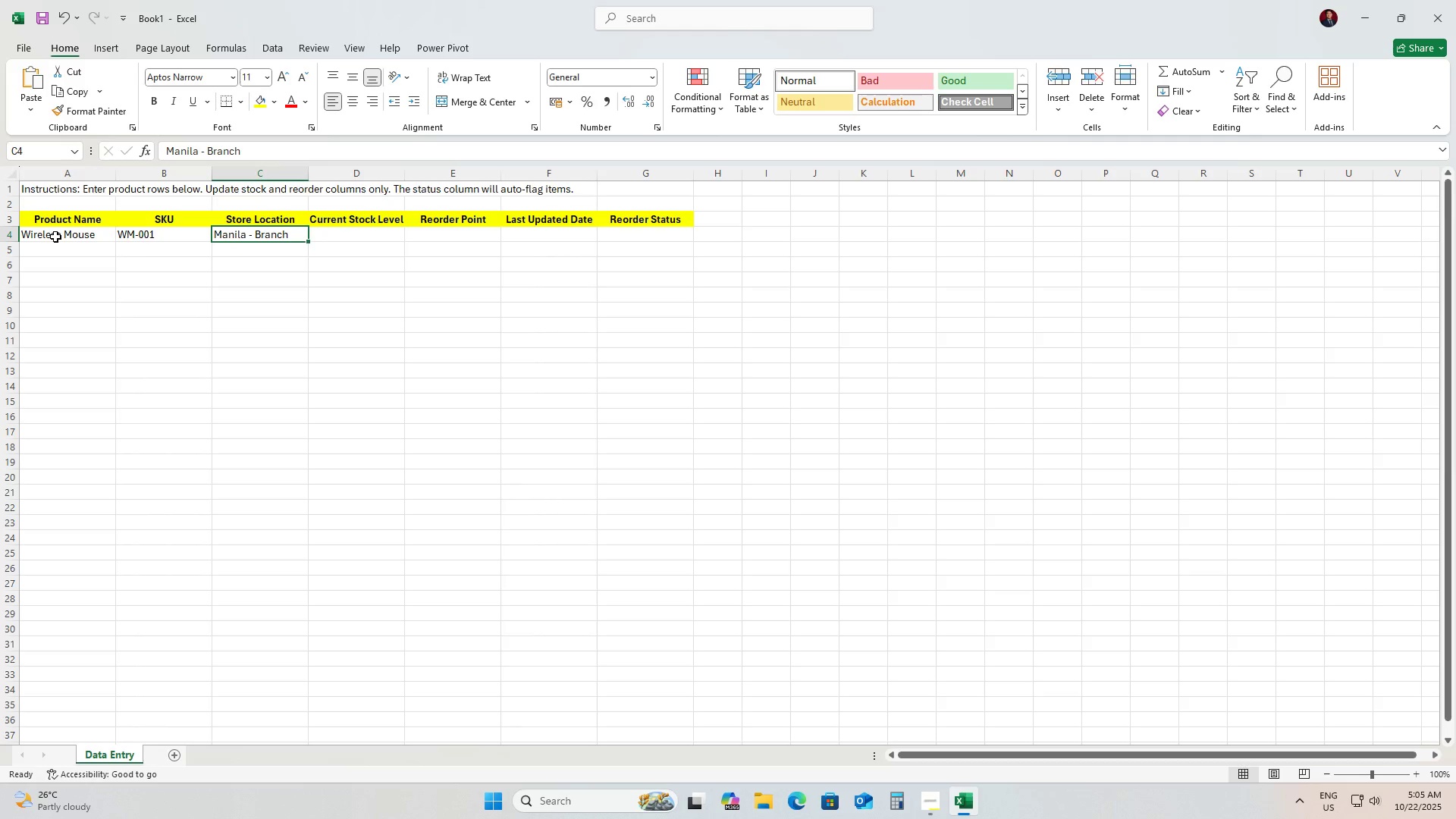 
type(Manila - Branch A)
 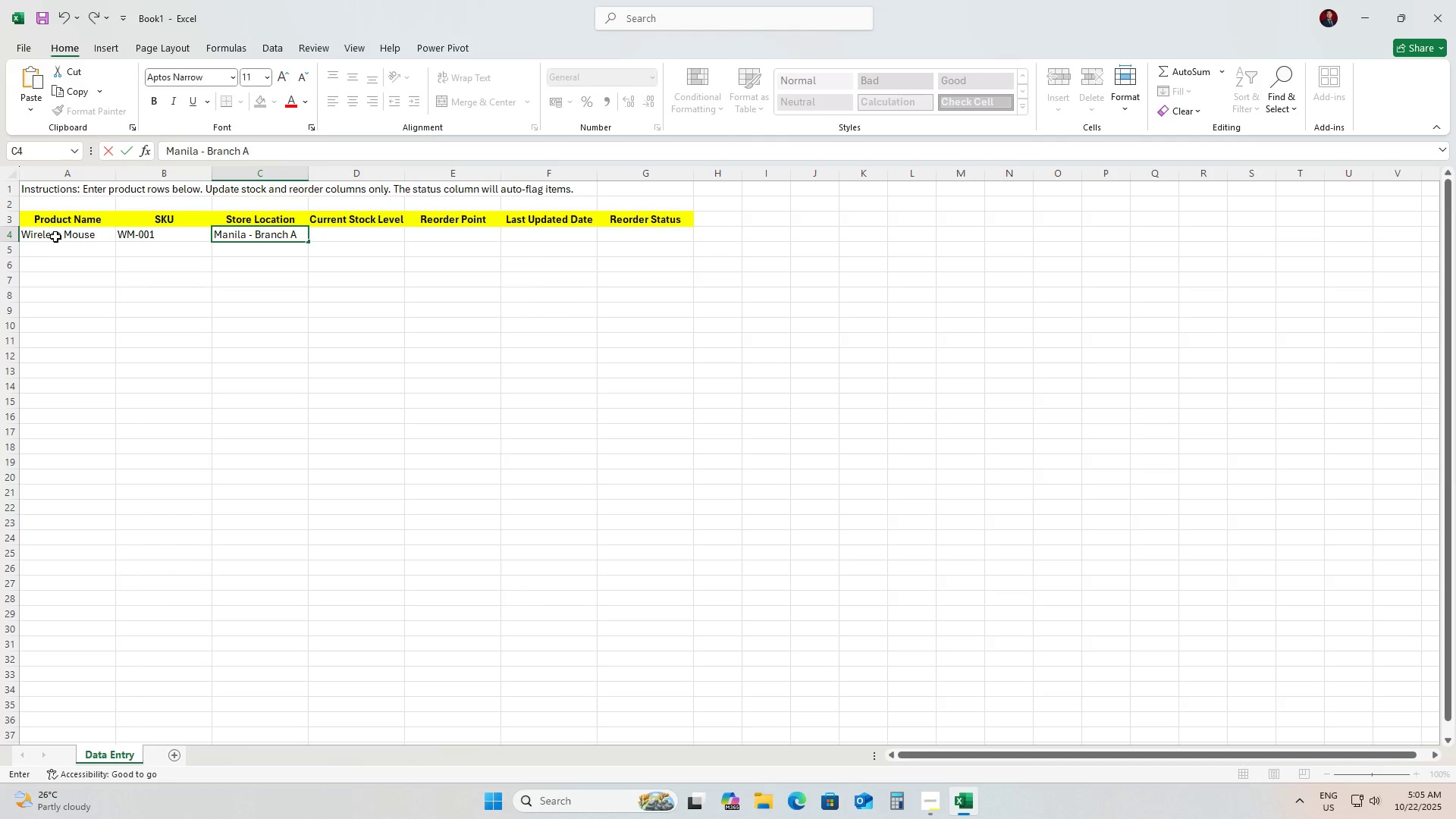 
key(ArrowRight)
 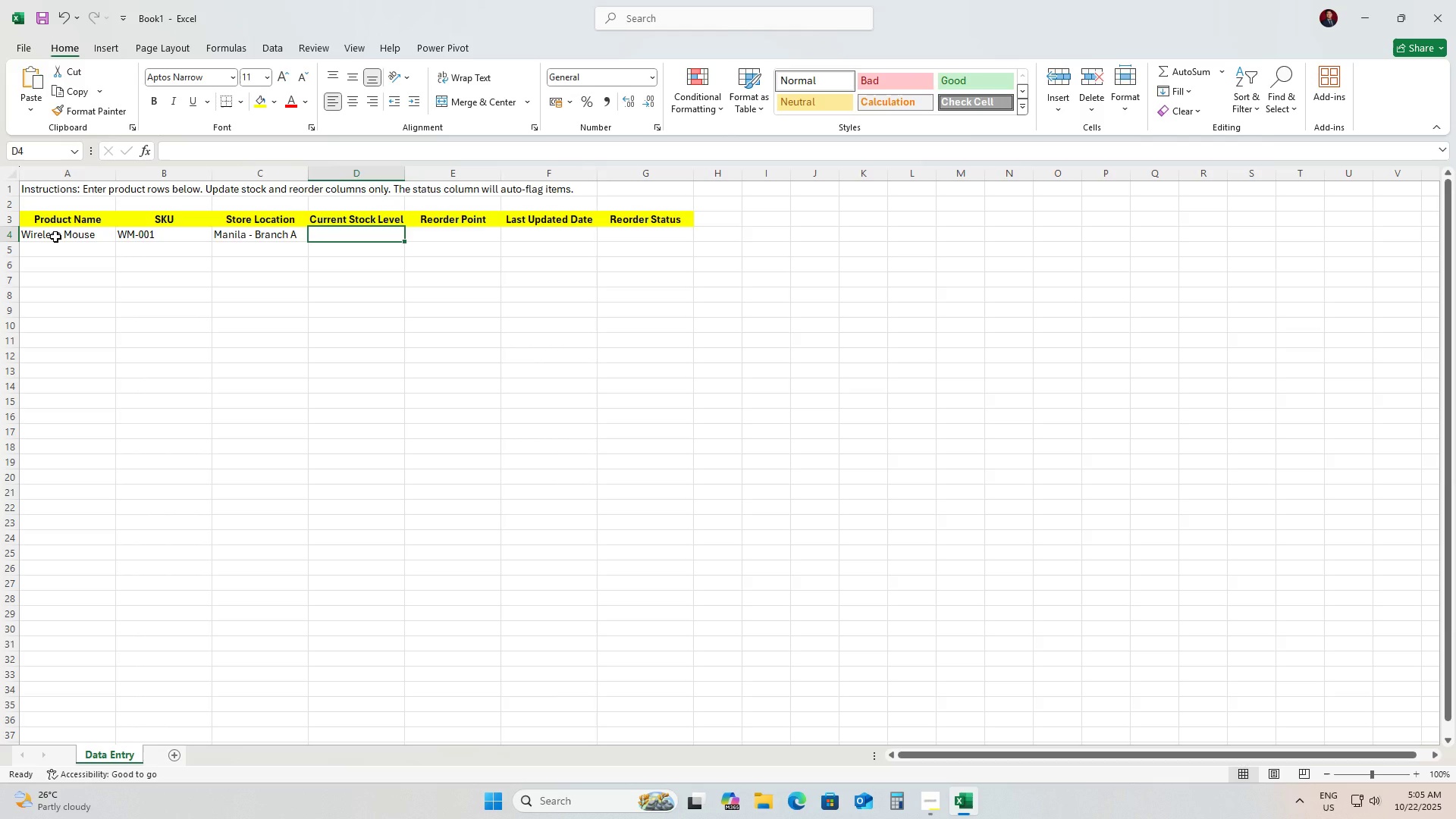 
type(15)
 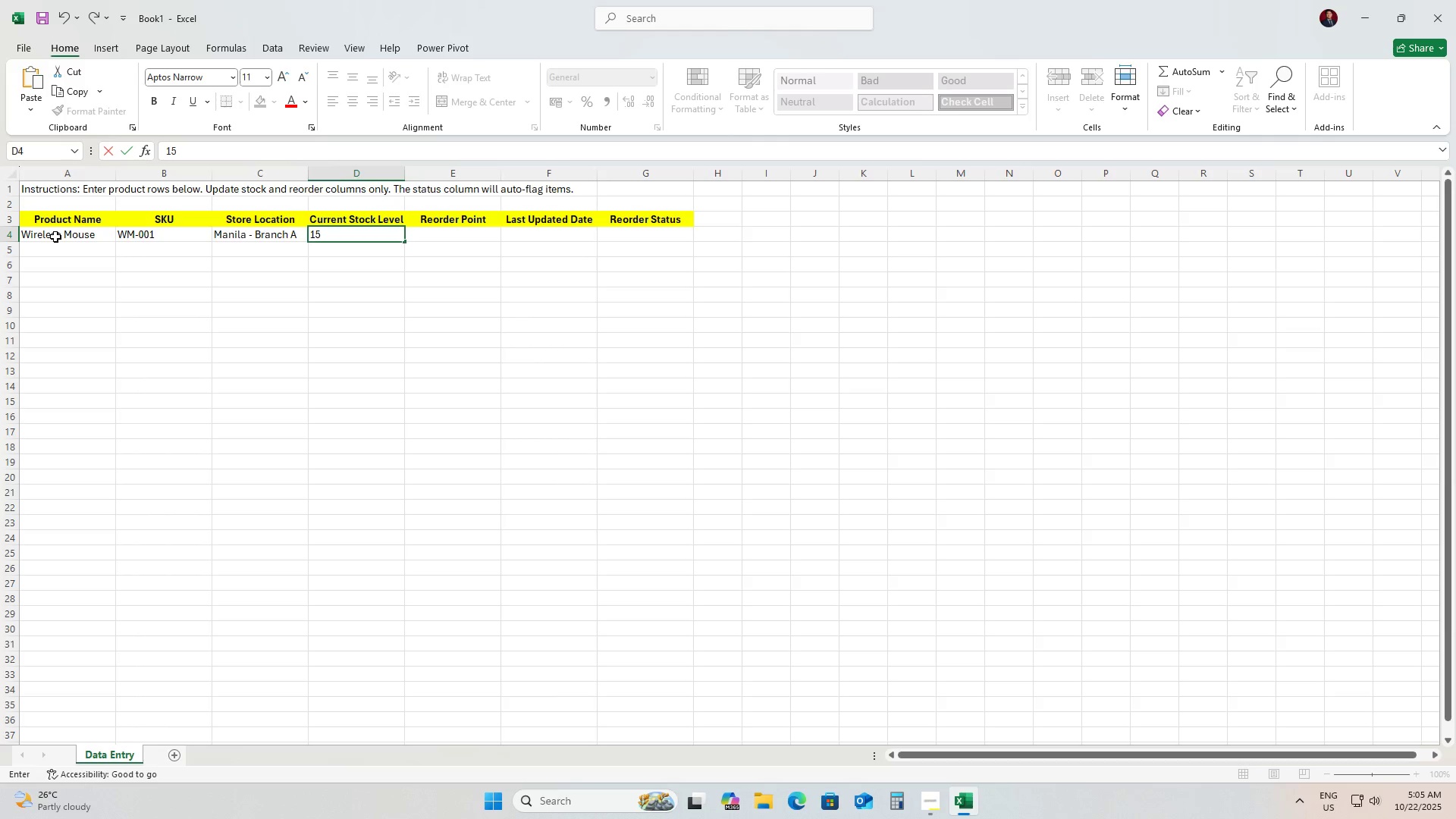 
key(ArrowDown)
 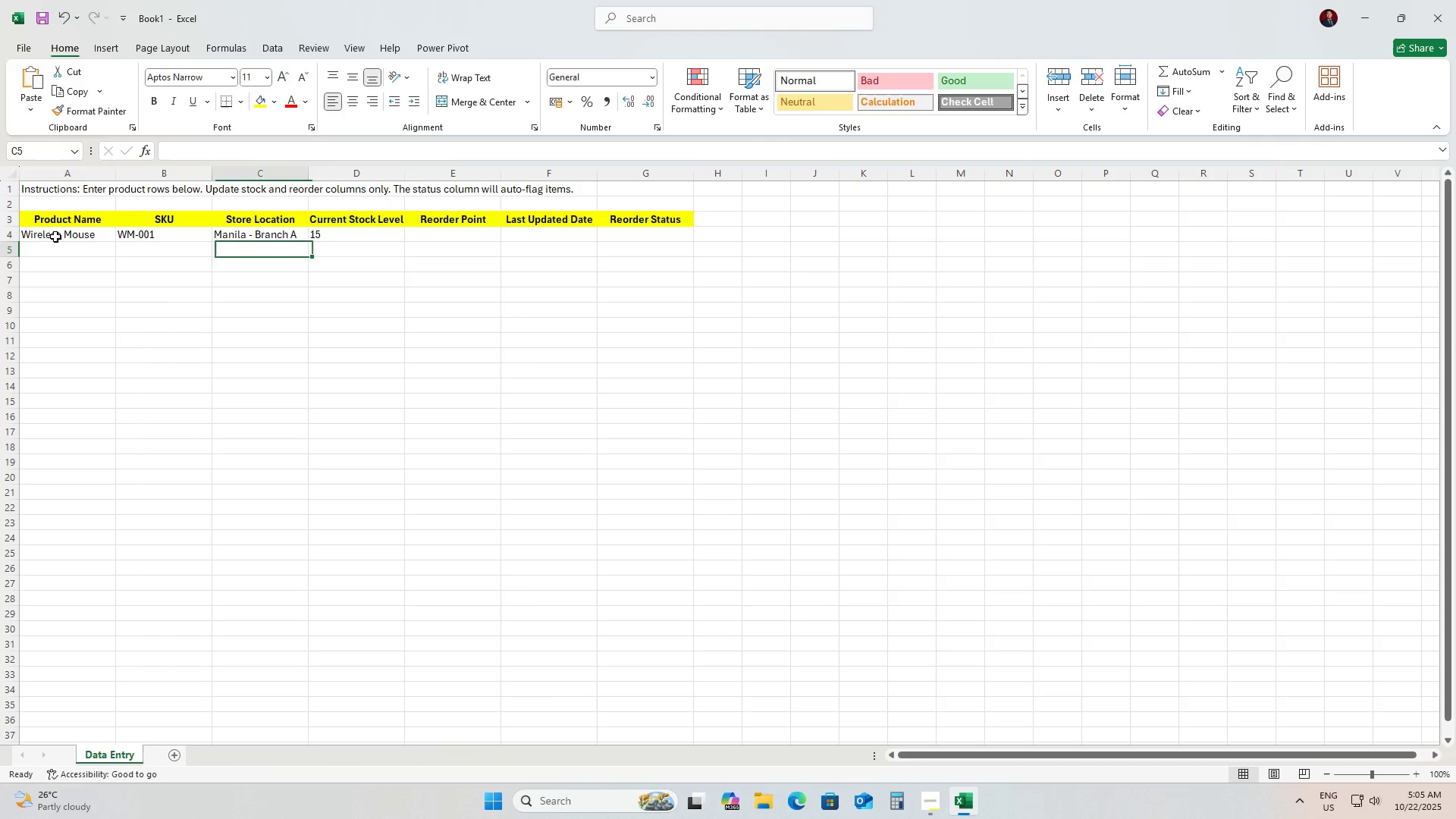 
key(ArrowLeft)
 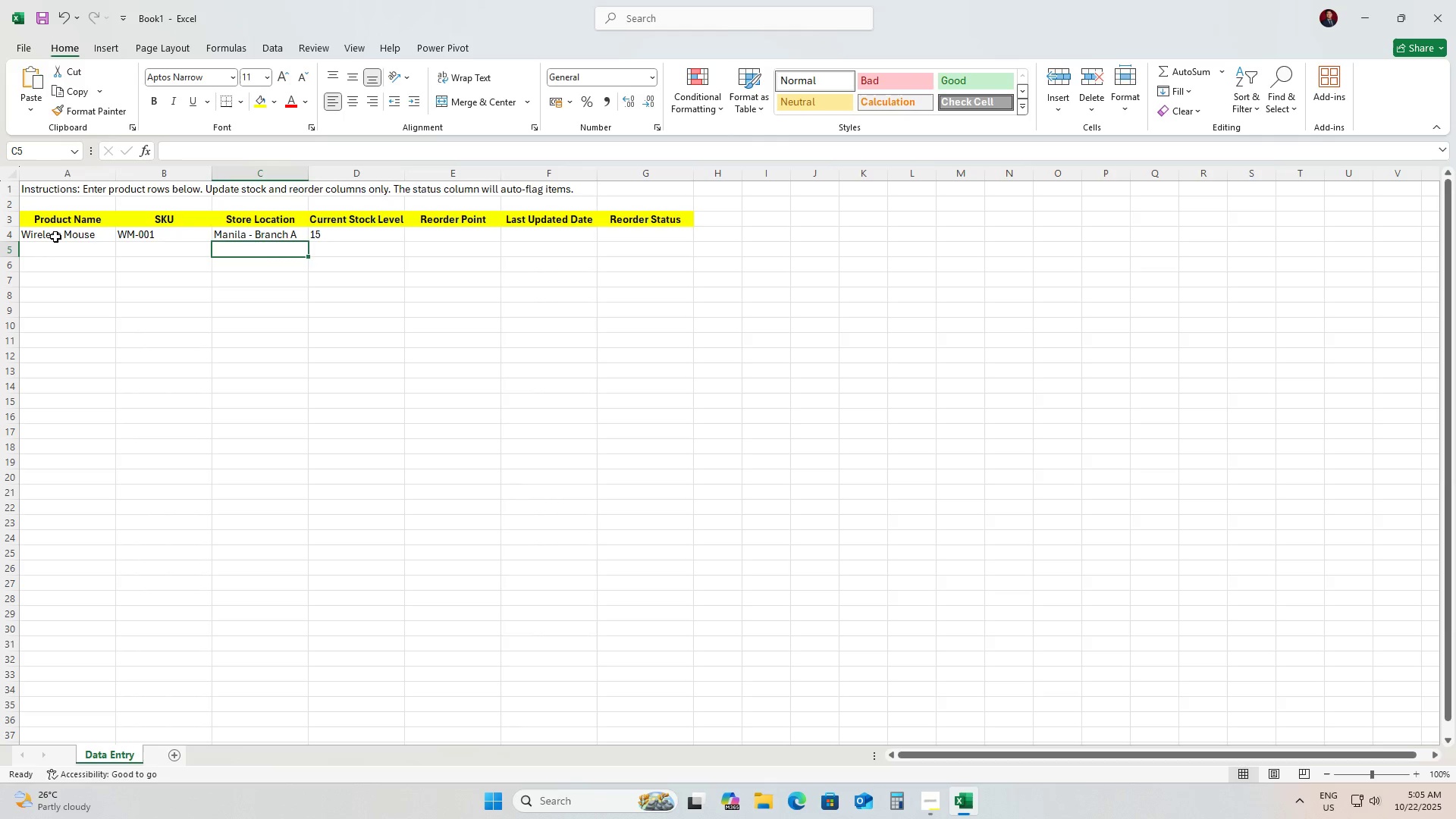 
key(ArrowLeft)
 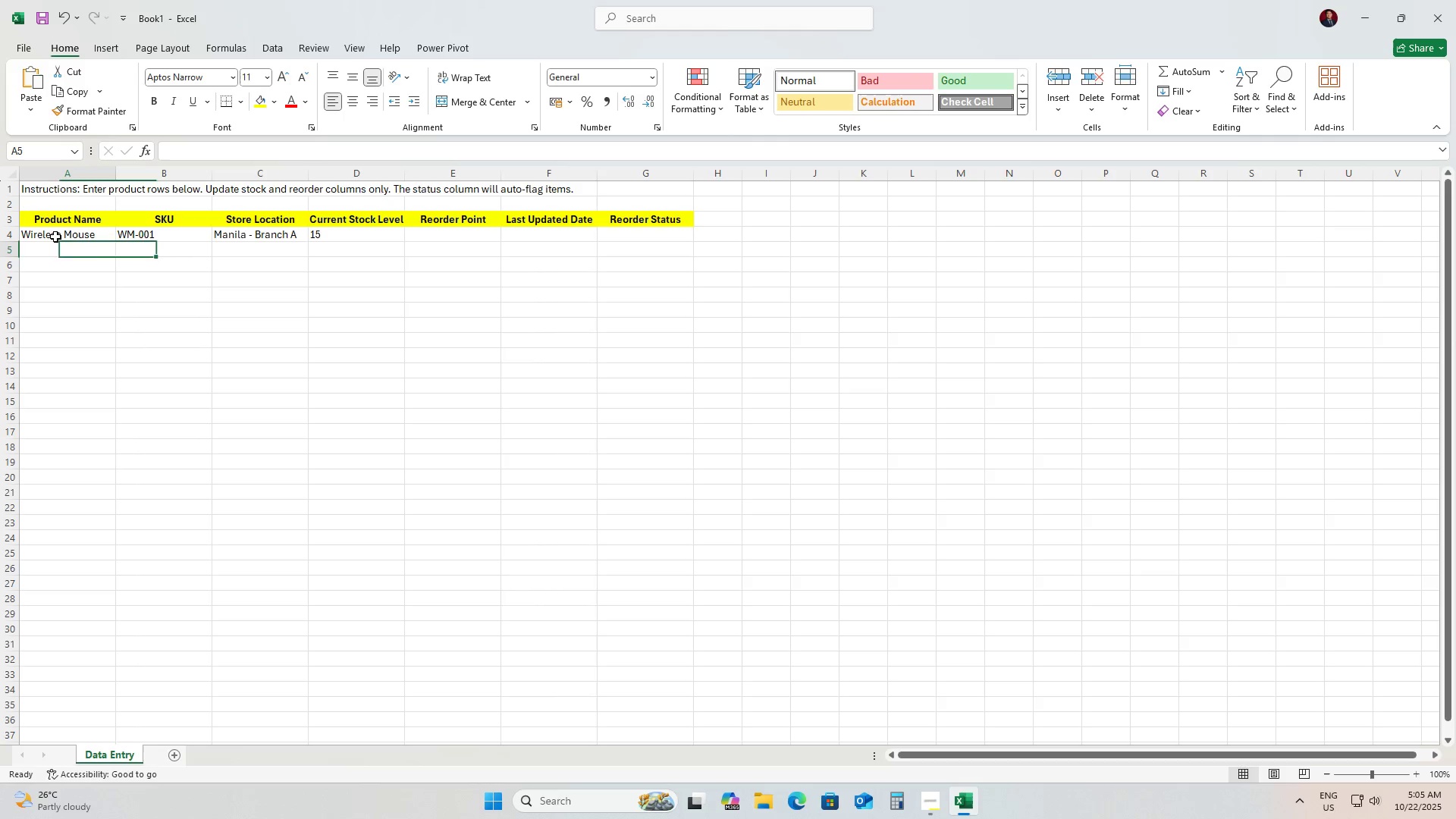 
key(ArrowLeft)
 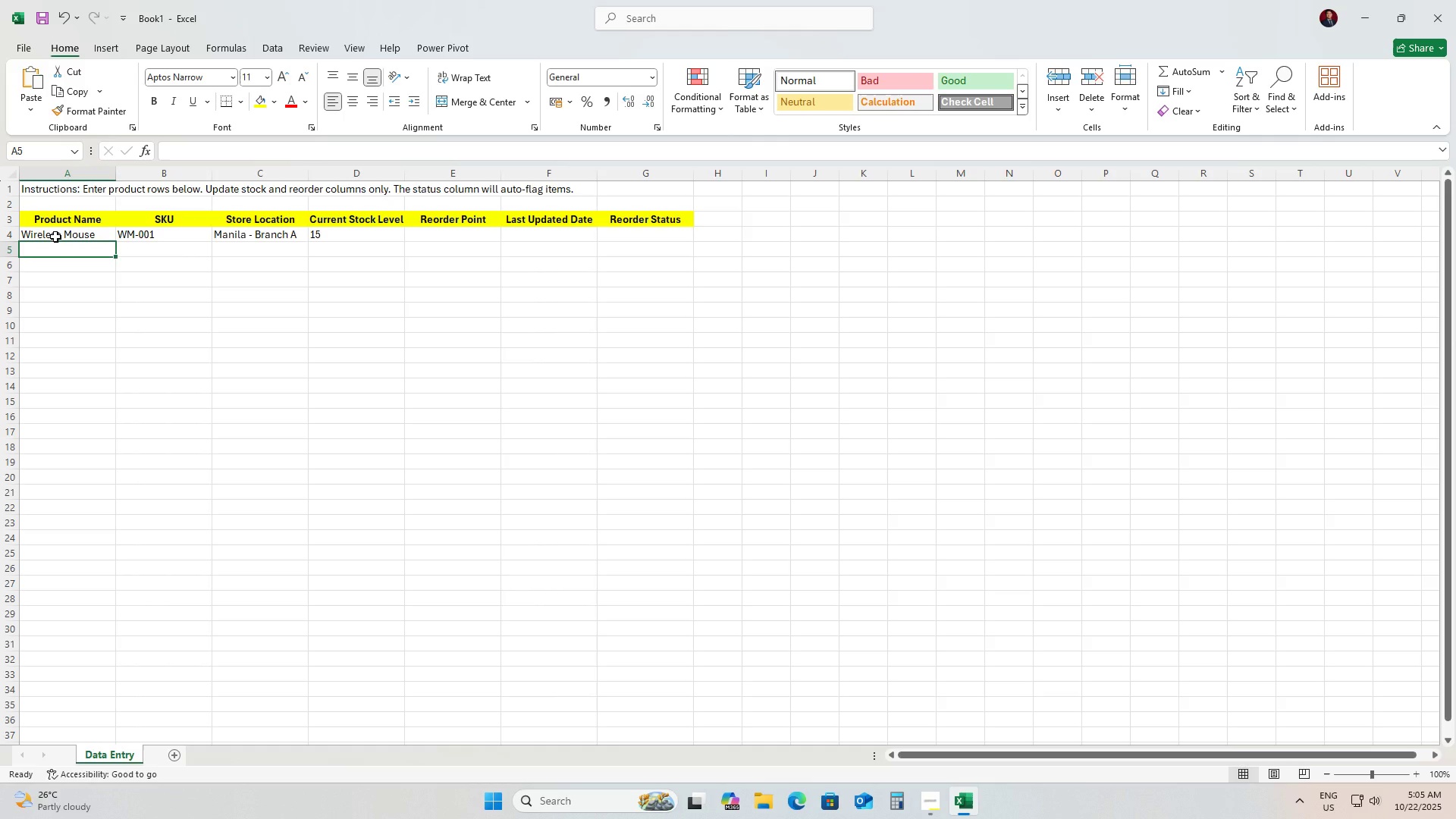 
wait(7.13)
 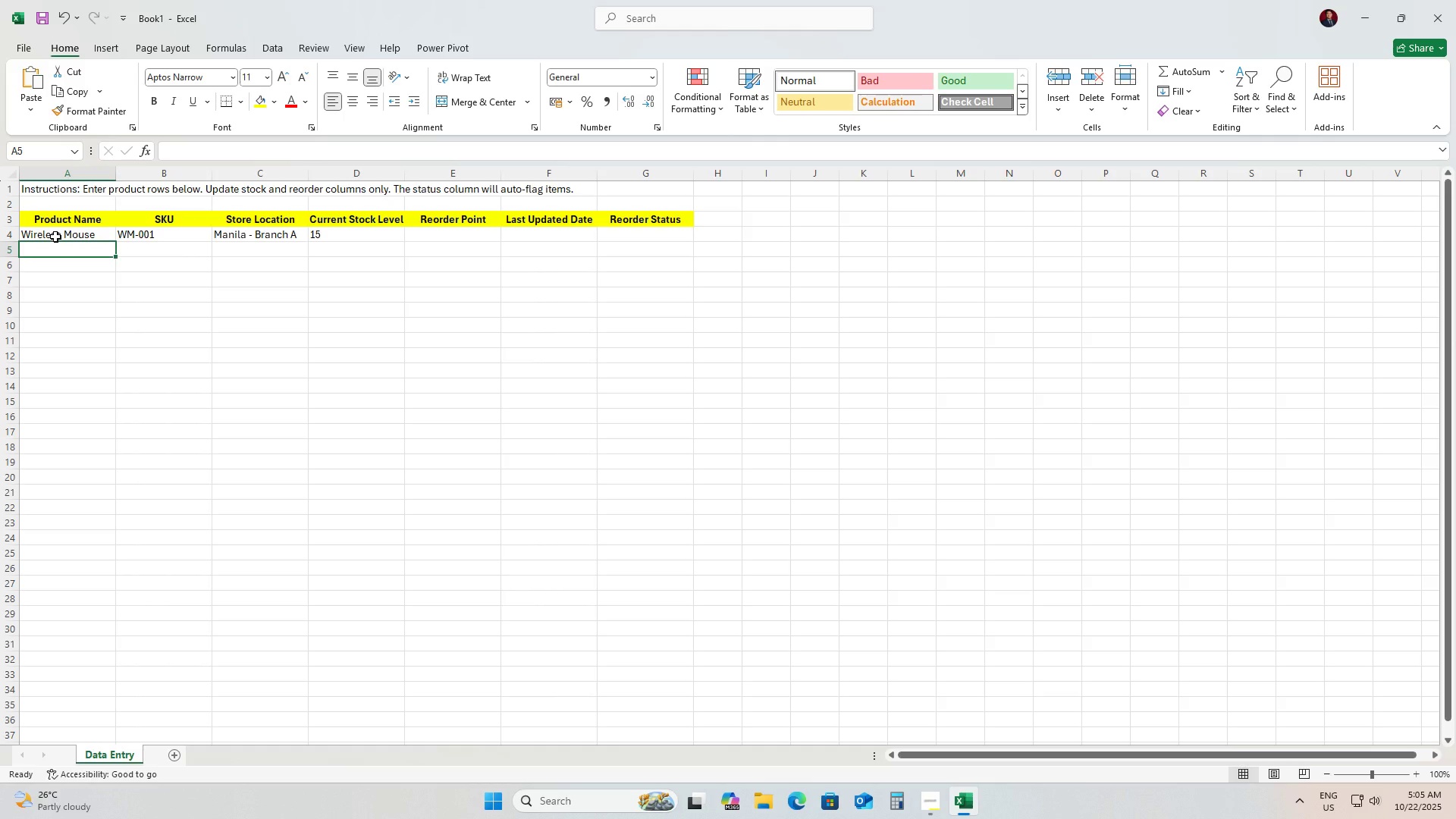 
type(Keyboard)
key(Tab)
type(KB-002)
key(Tab)
type(Manila - )
 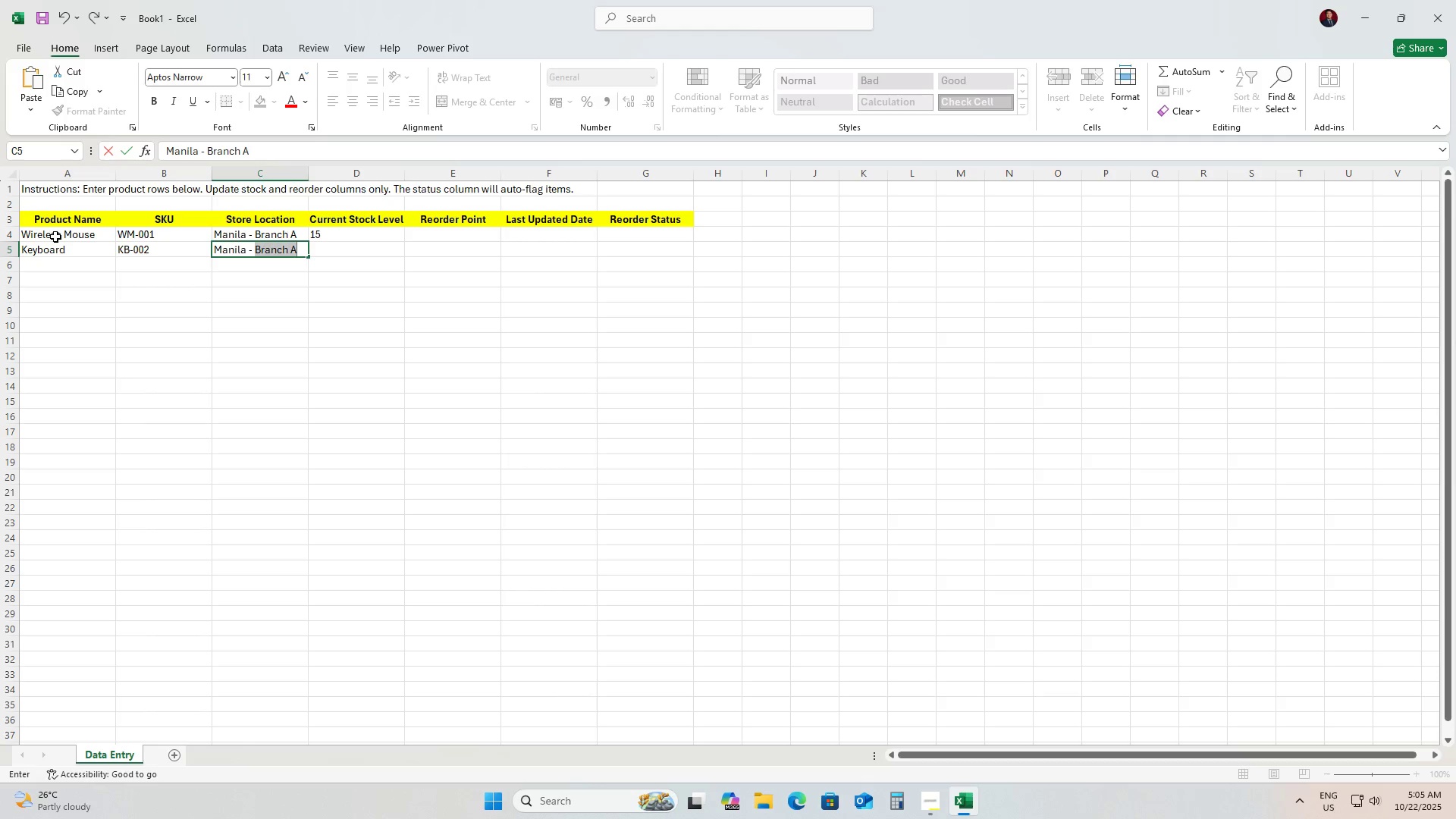 
key(ArrowRight)
 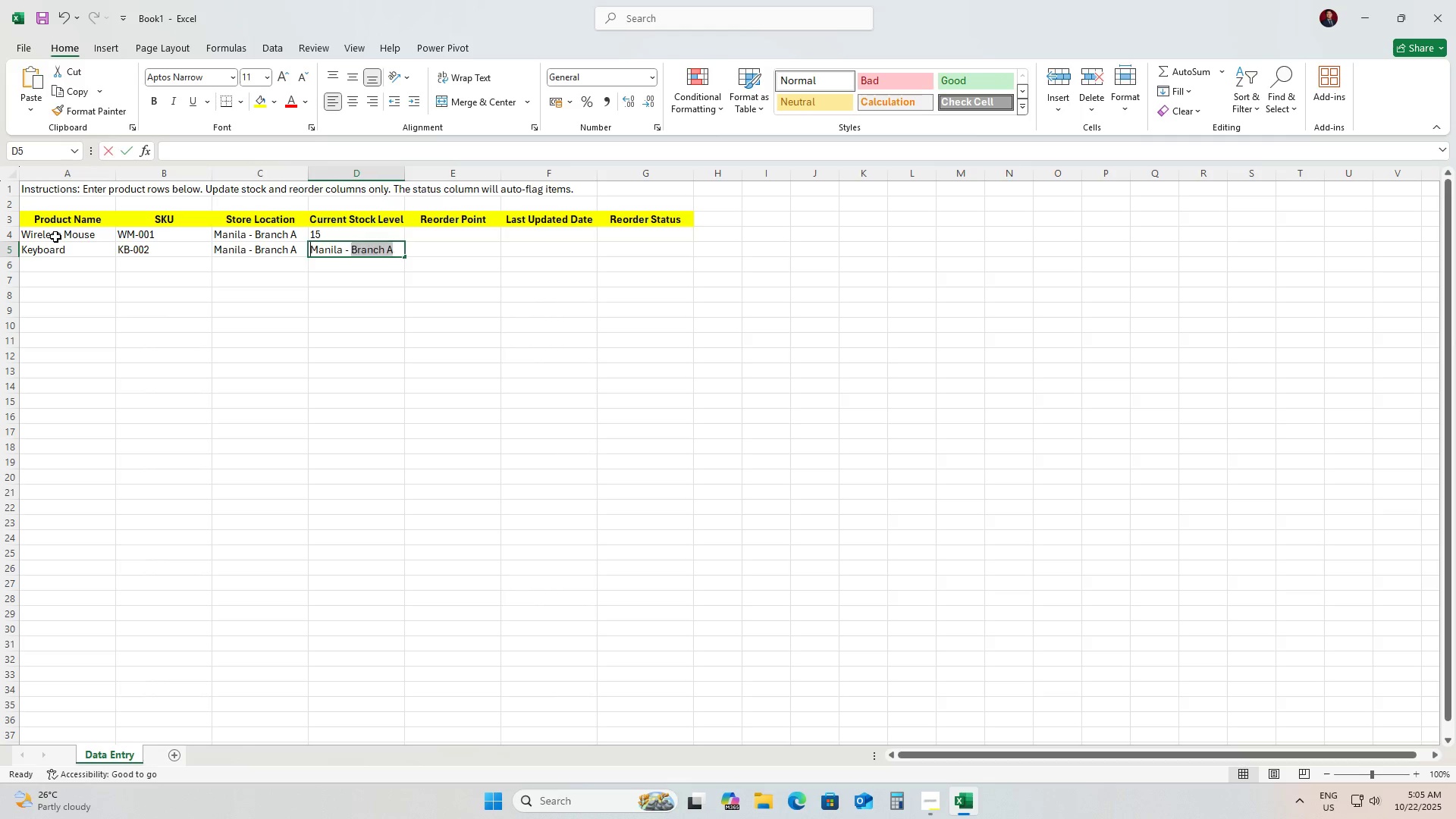 
key(Backspace)
 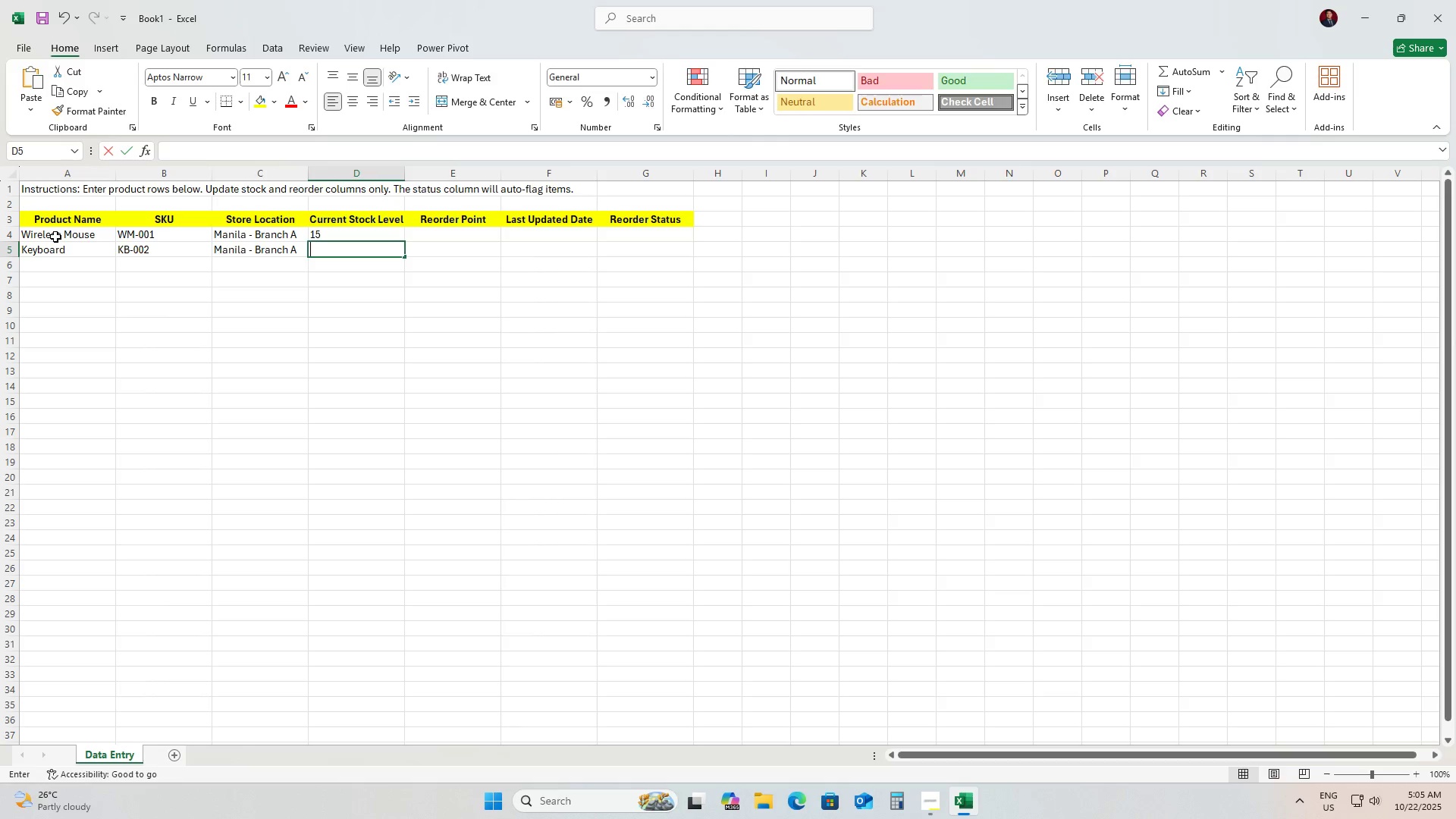 
key(Shift+ShiftLeft)
 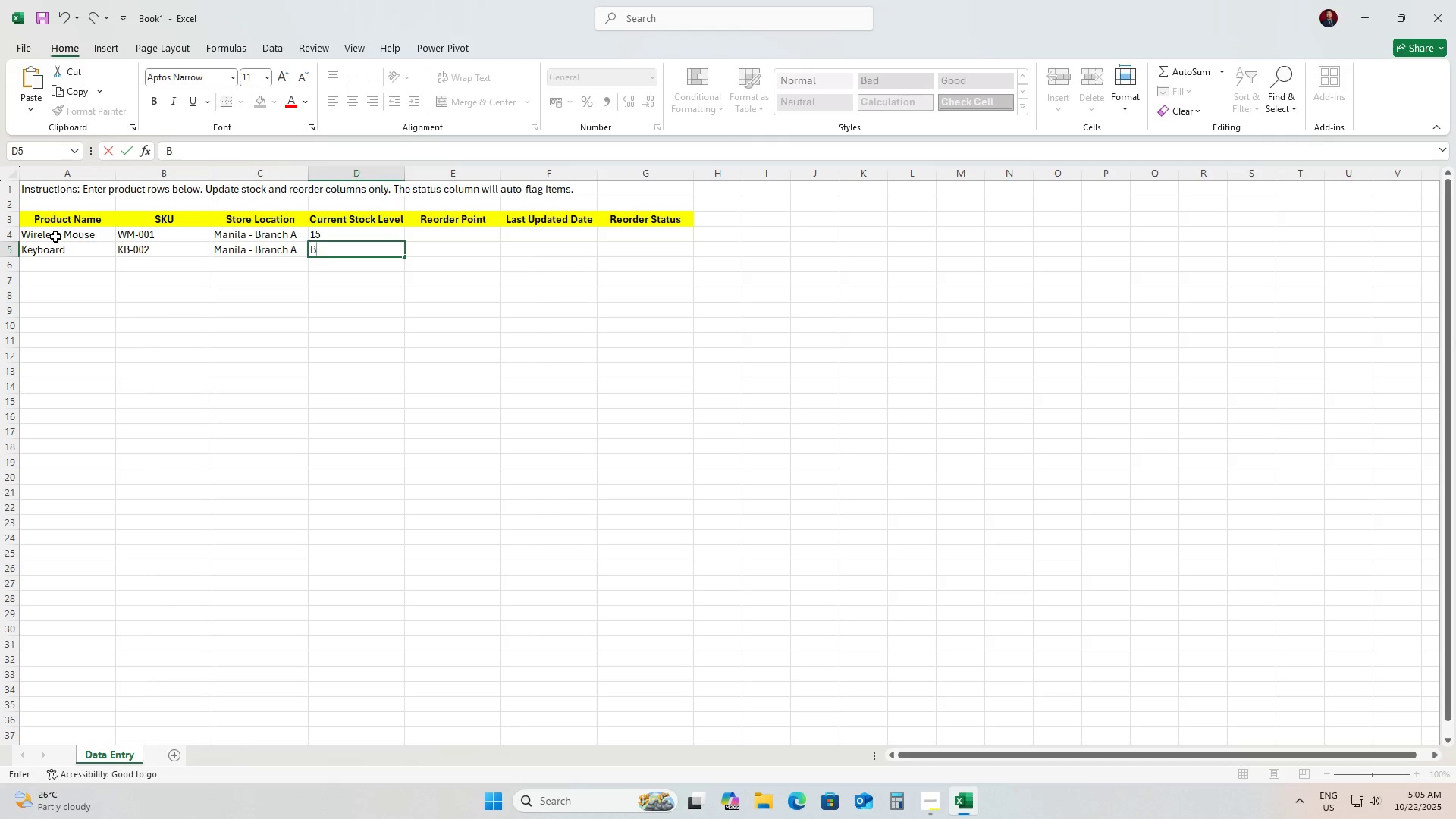 
key(Shift+B)
 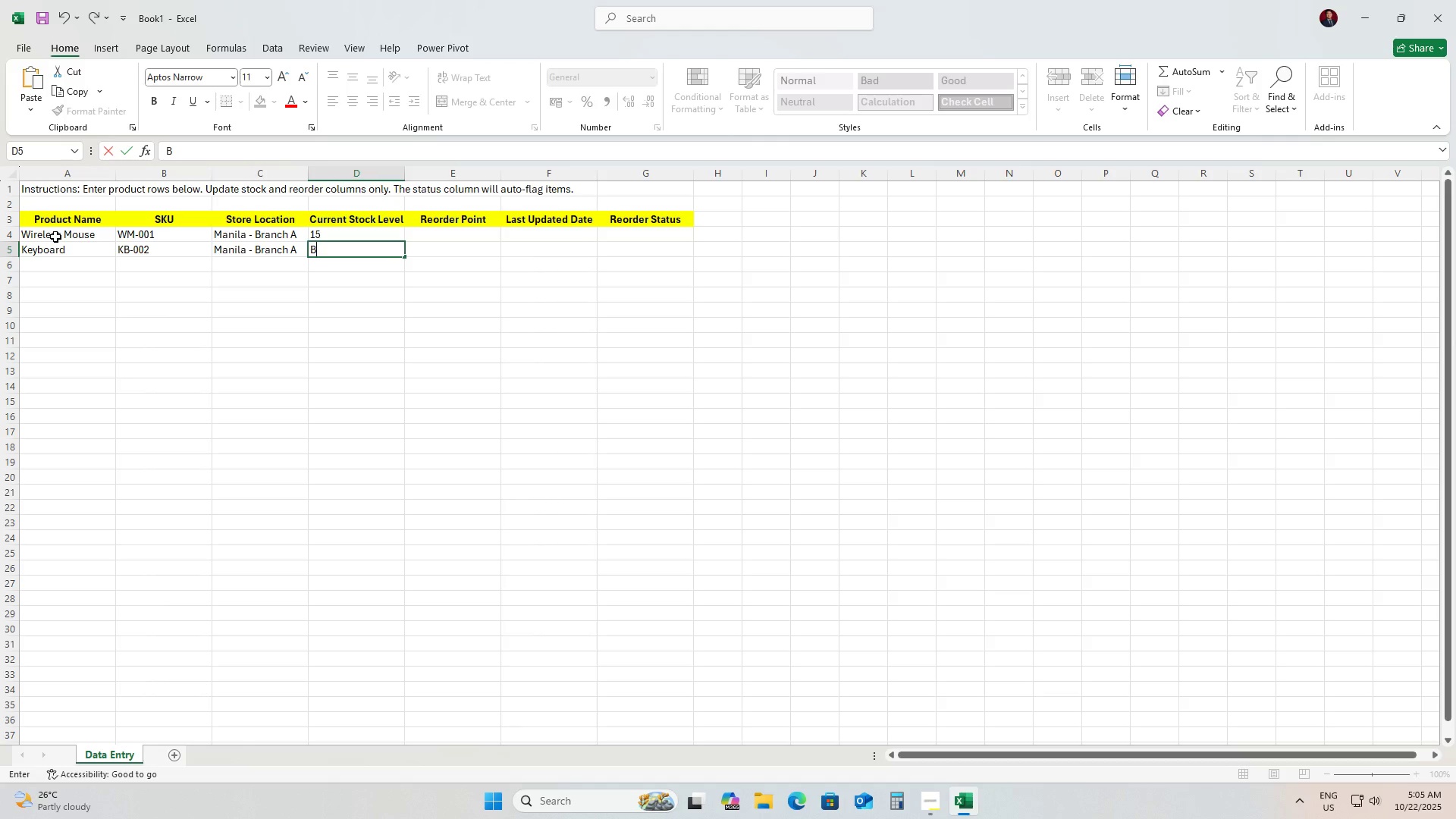 
key(ArrowLeft)
 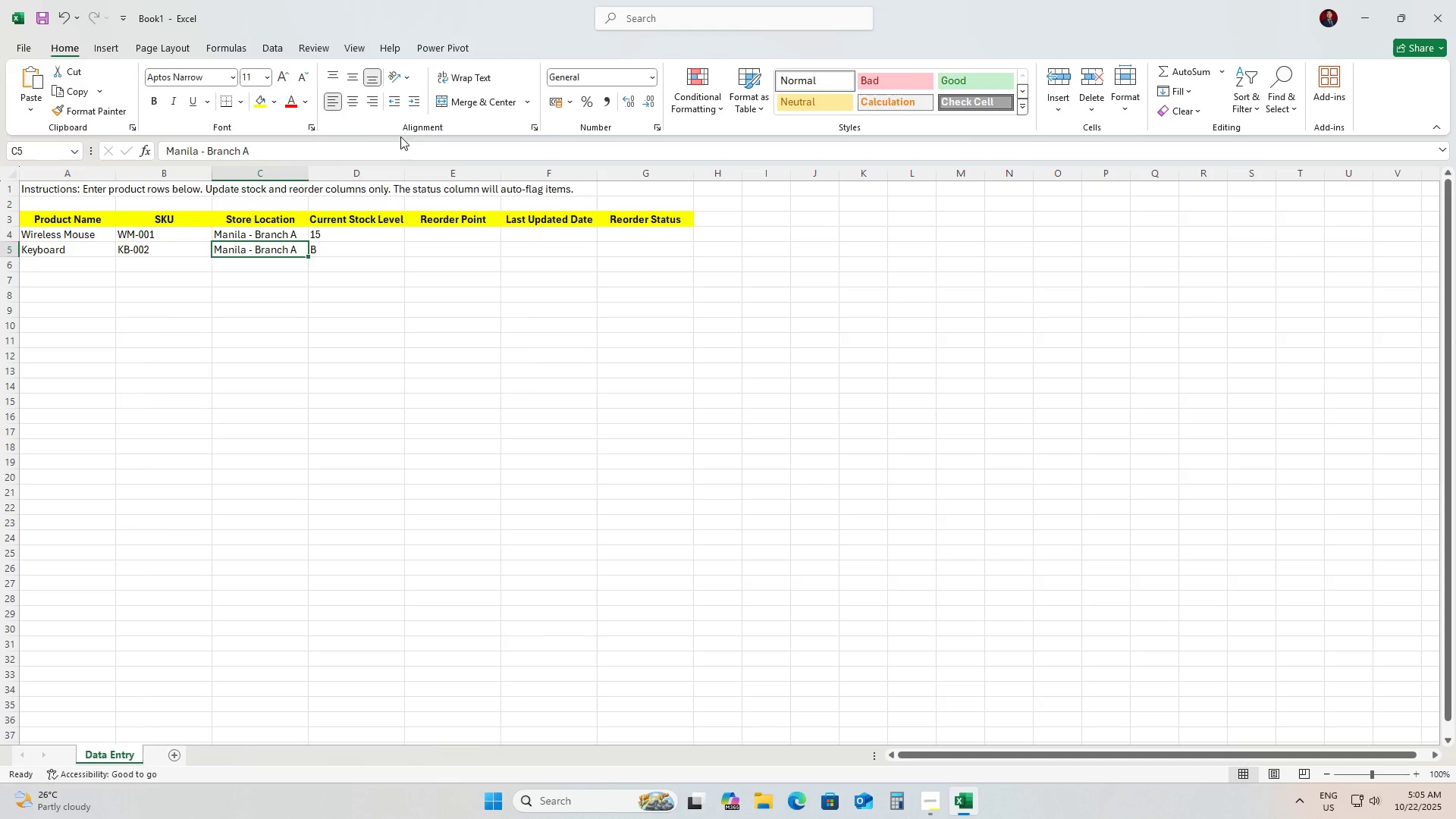 
left_click([360, 158])
 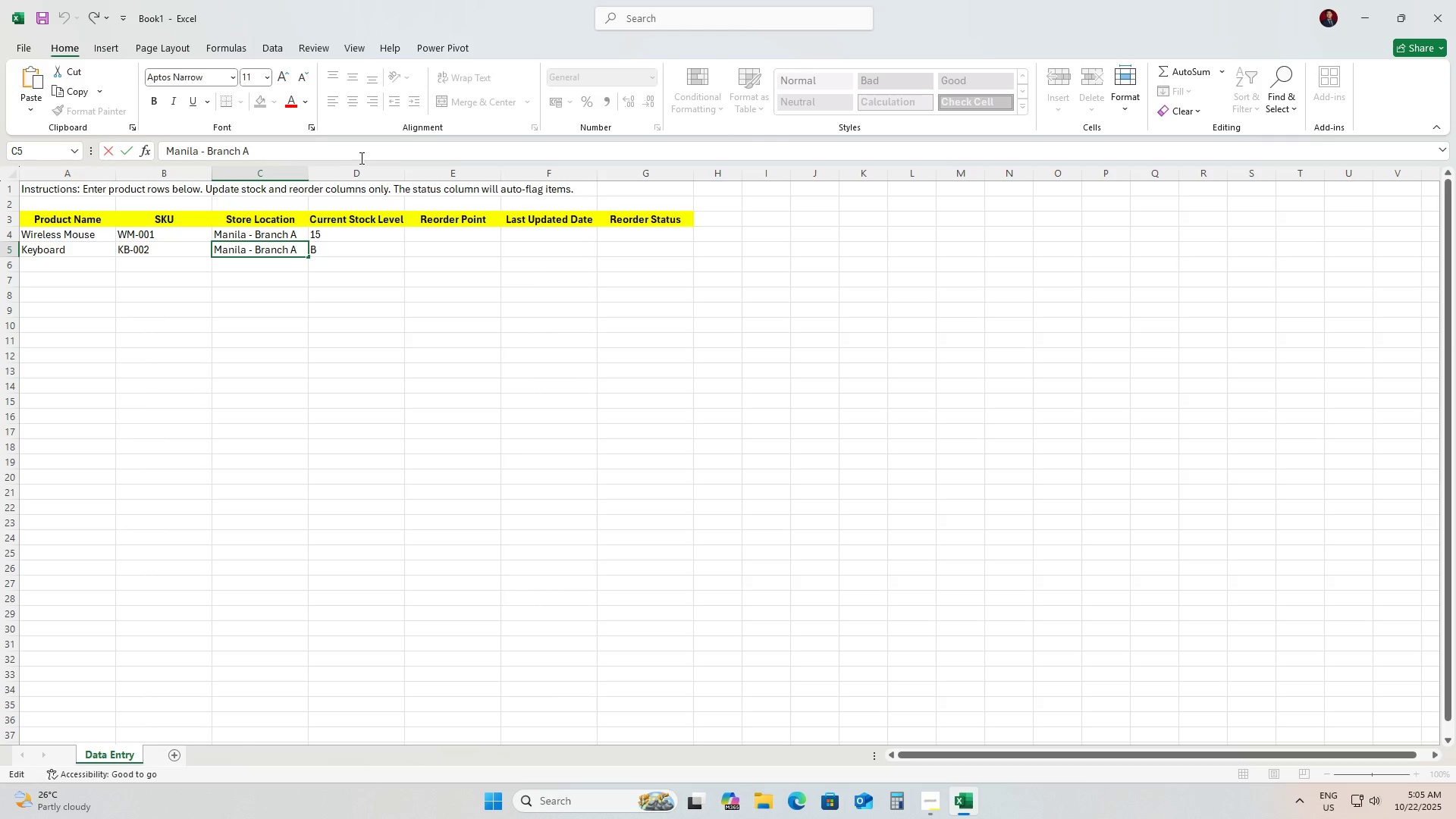 
key(Backspace)
 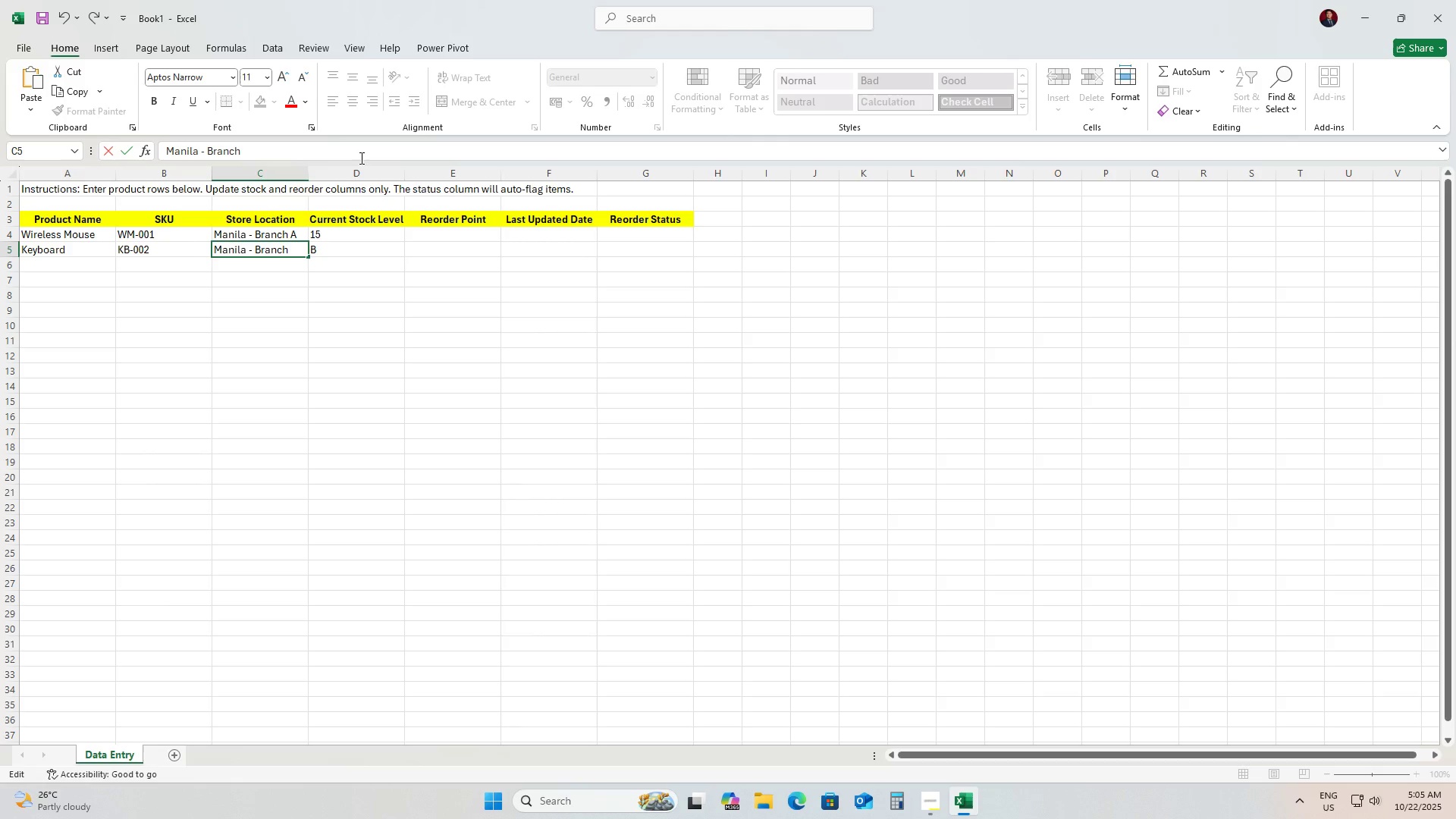 
key(Shift+B)
 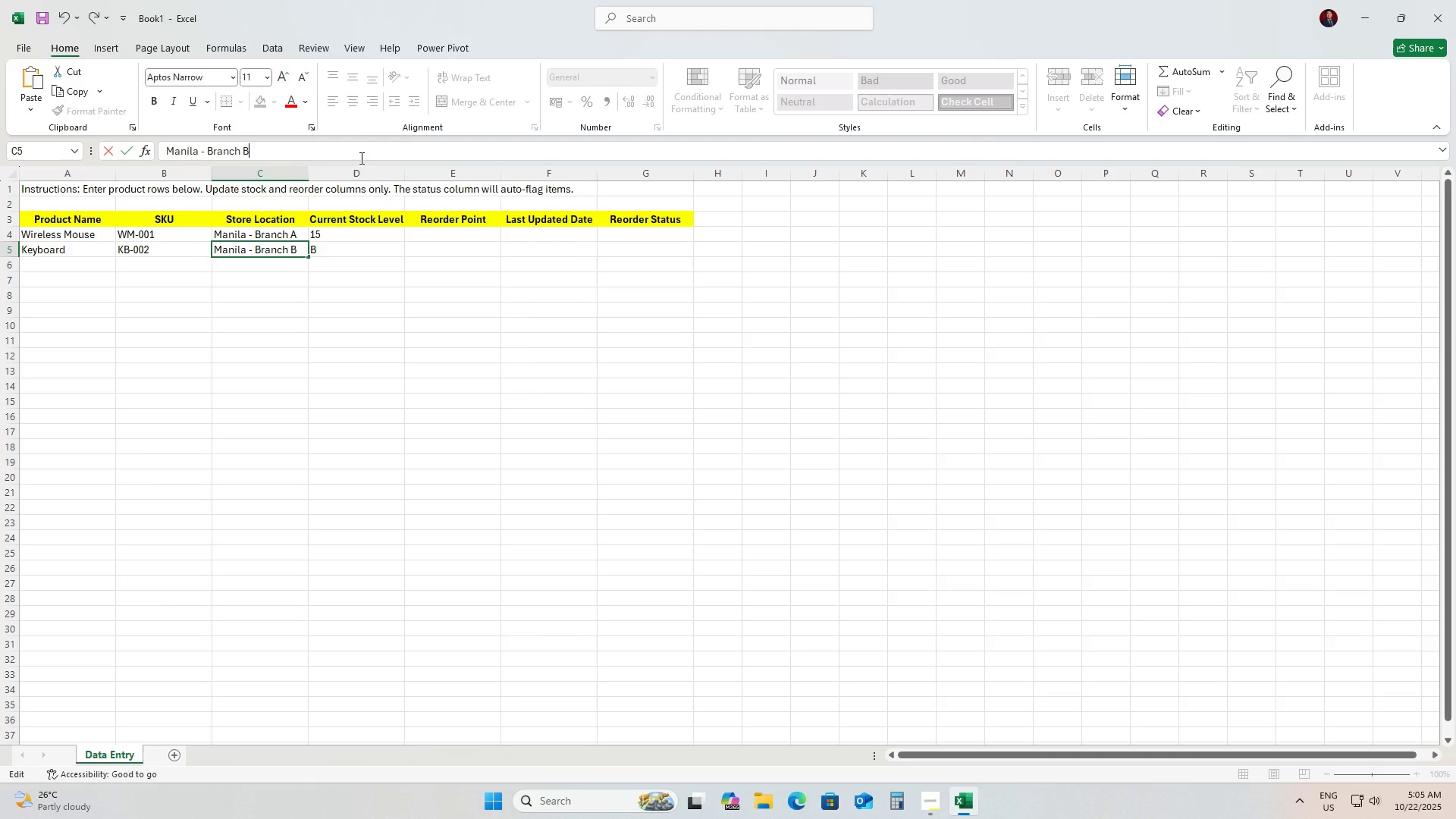 
key(Tab)
 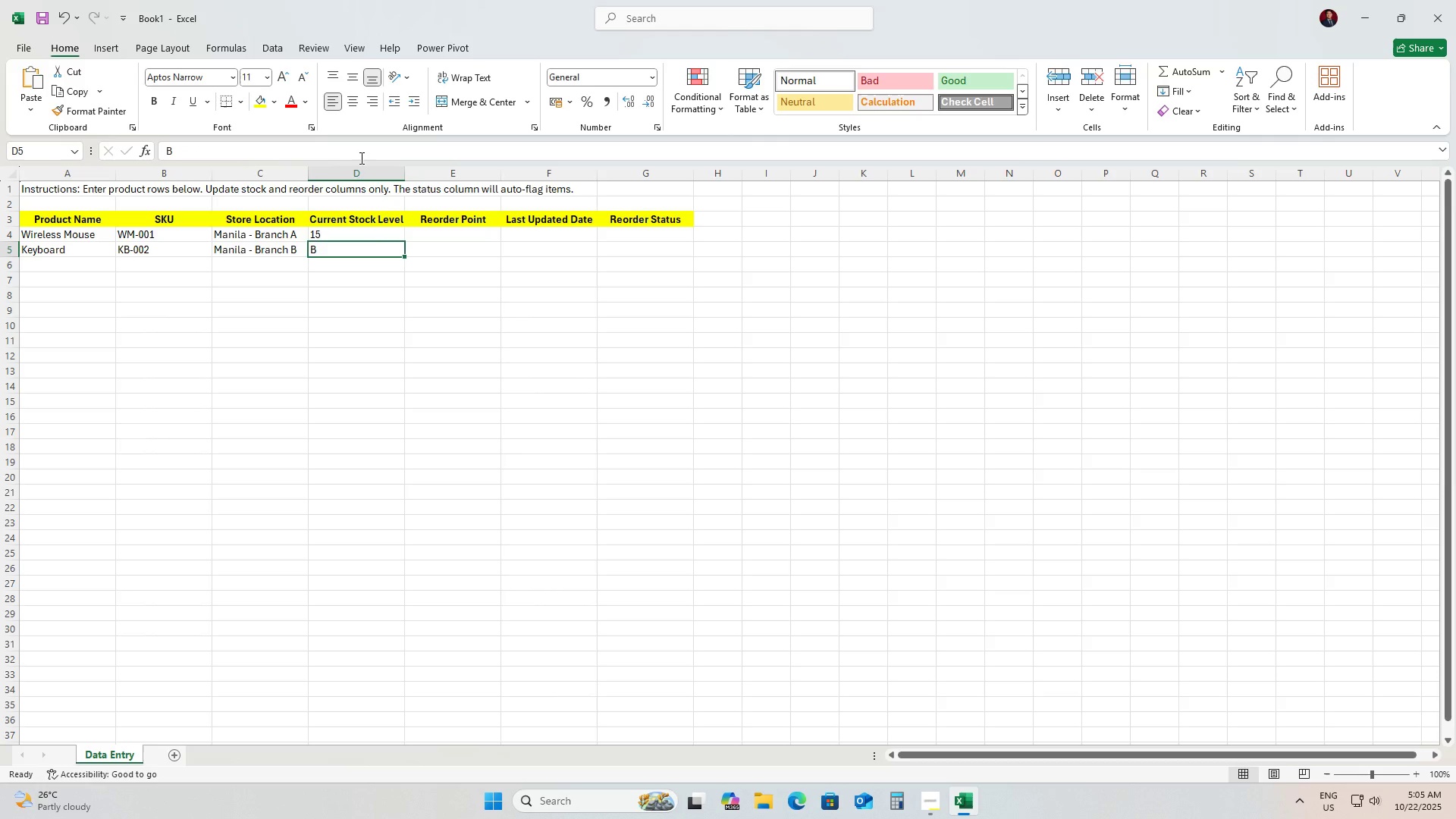 
key(Numpad4)
 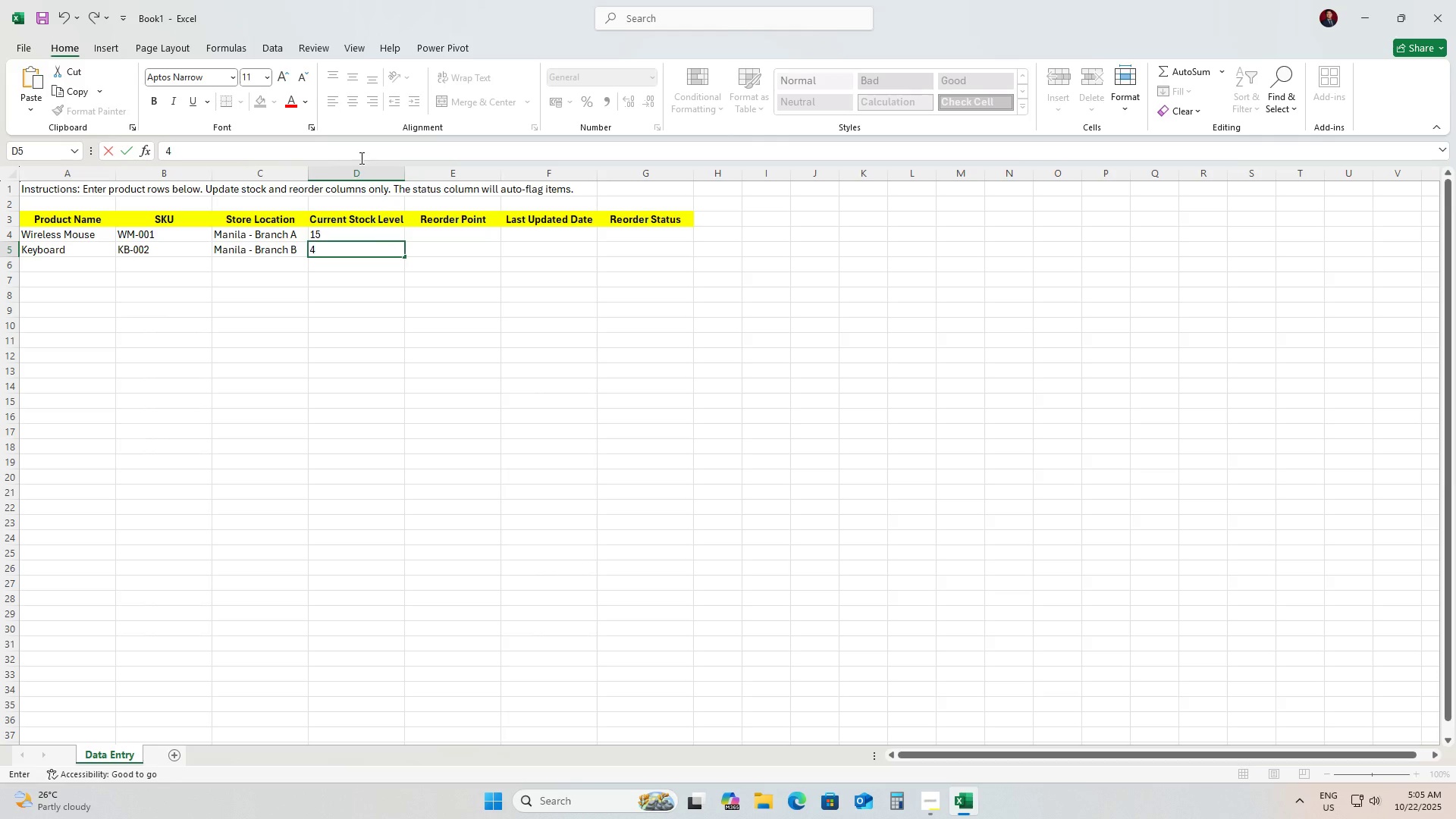 
key(Numpad5)
 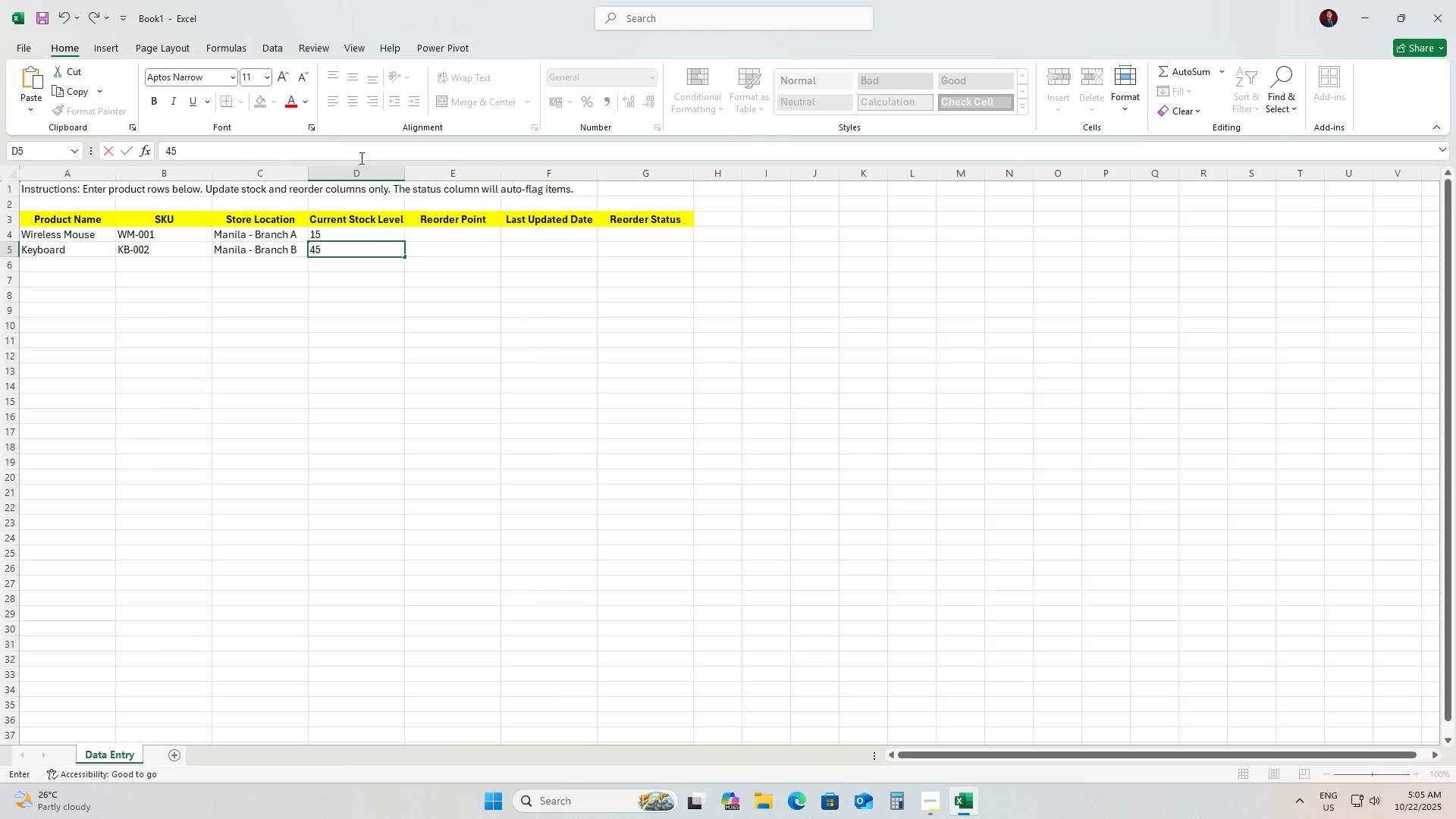 
key(ArrowDown)
 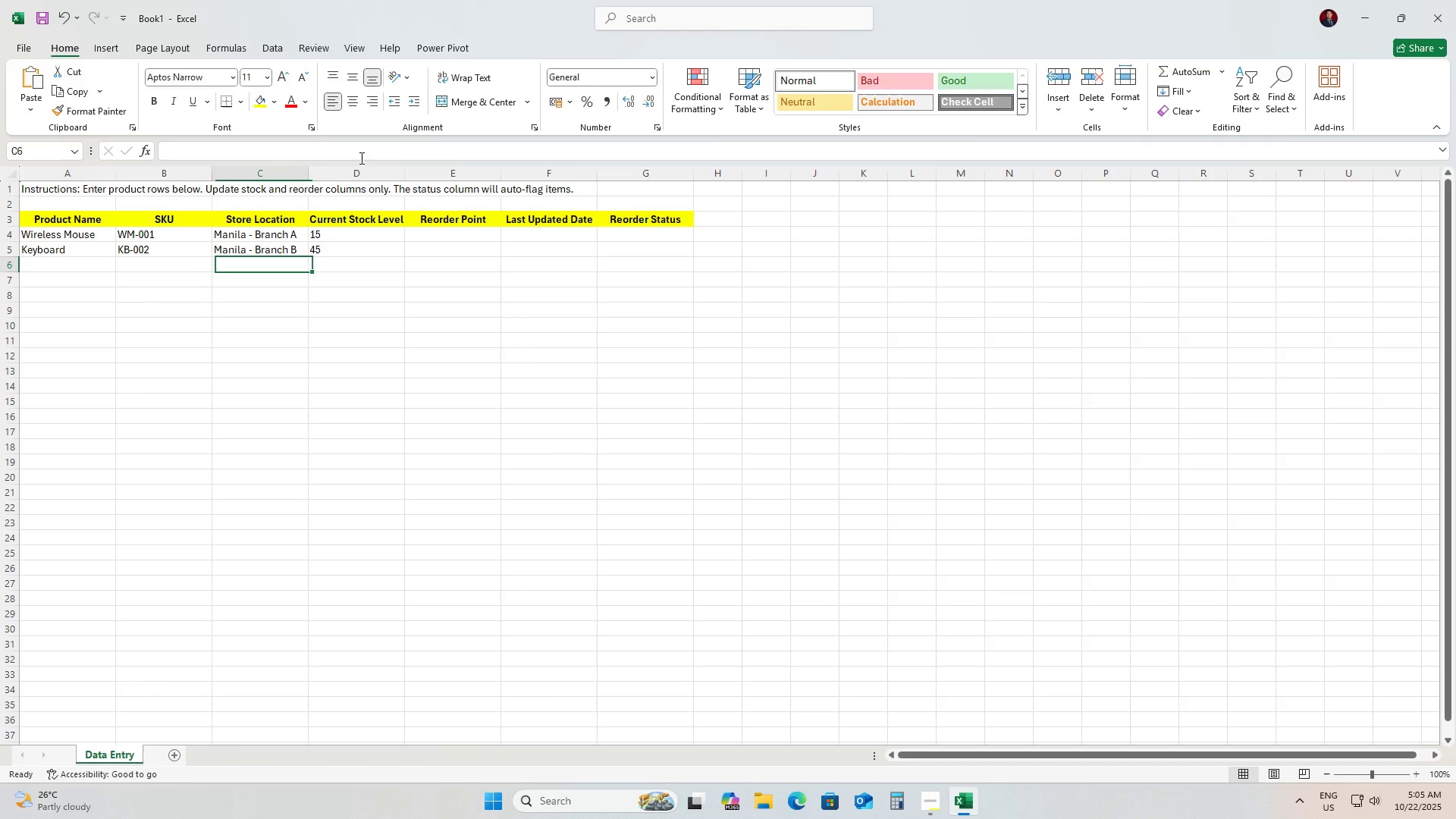 
key(ArrowLeft)
 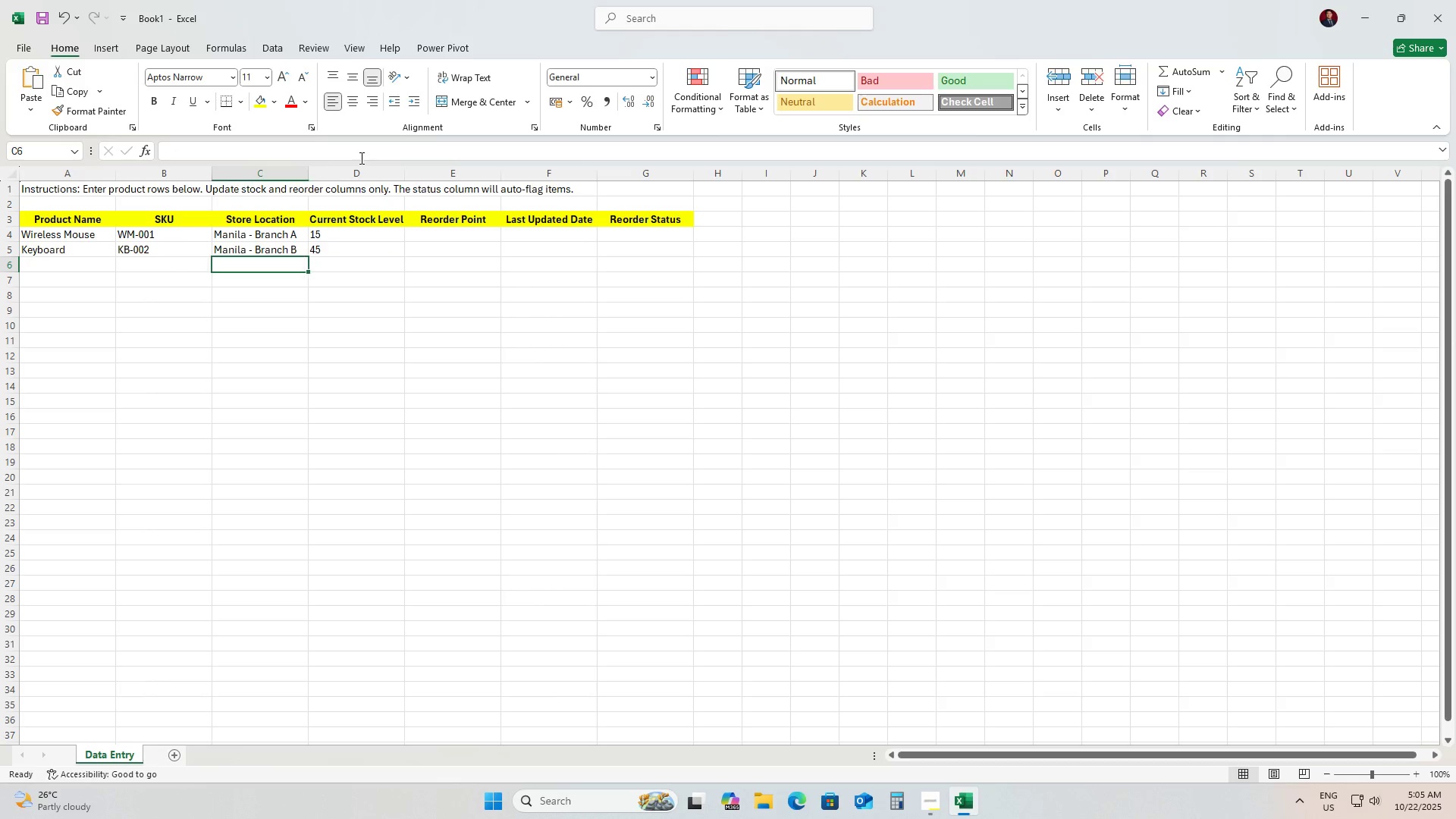 
key(ArrowLeft)
 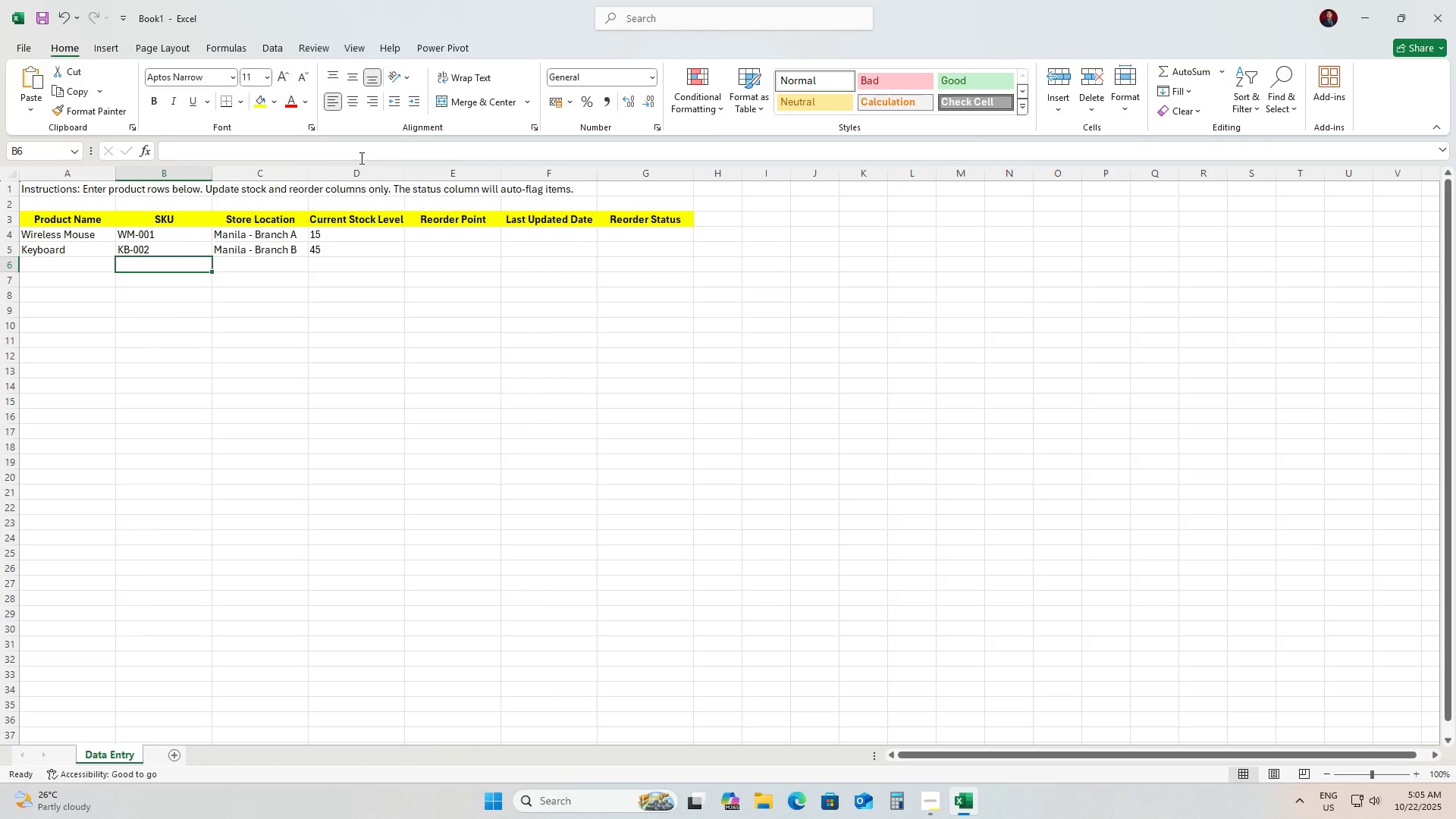 
key(ArrowLeft)
 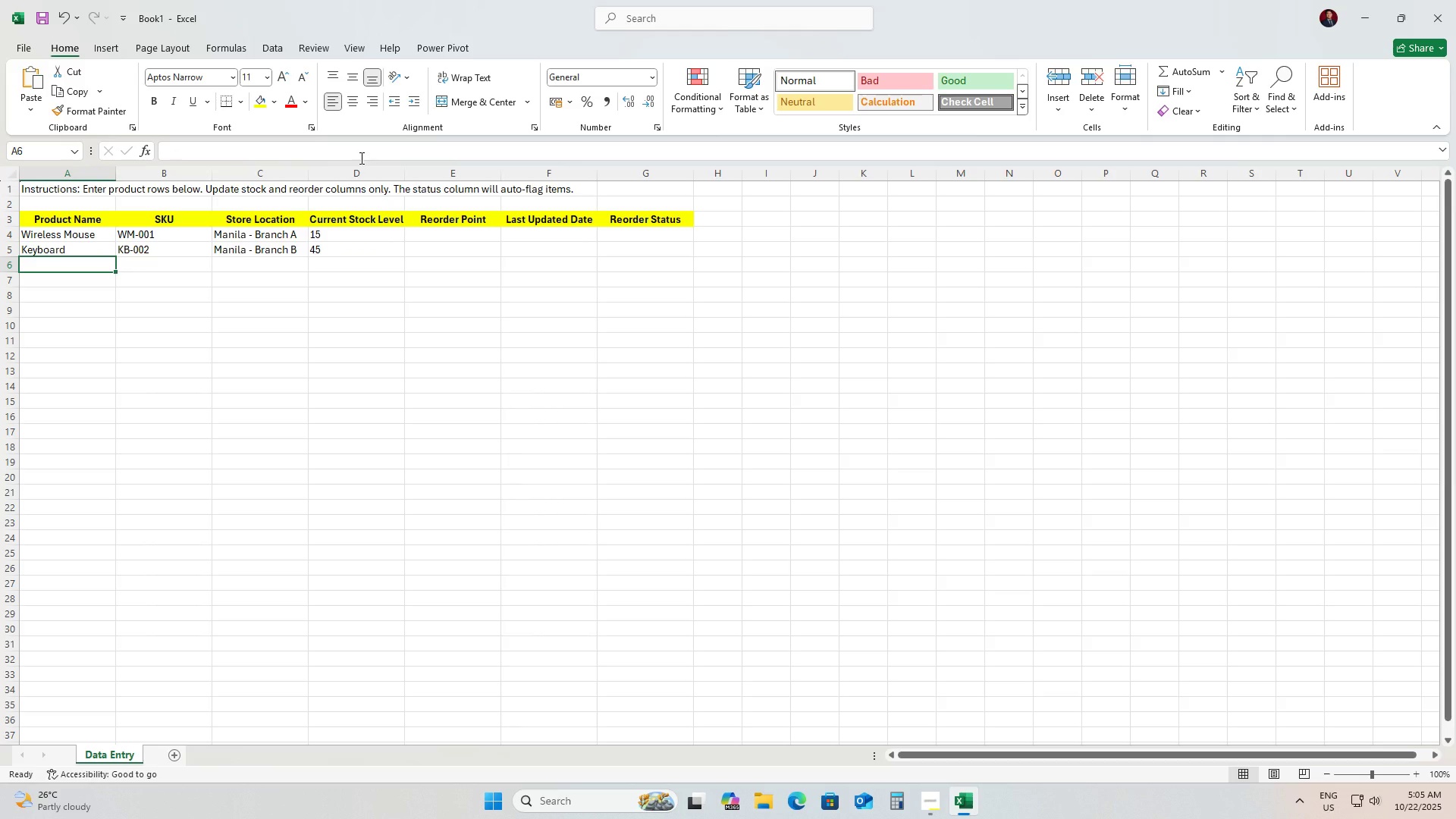 
type(Phone Case)
key(Tab)
type(PC-006)
key(Tab)
type(Cebu - Branch A)
key(Tab)
type(10)
 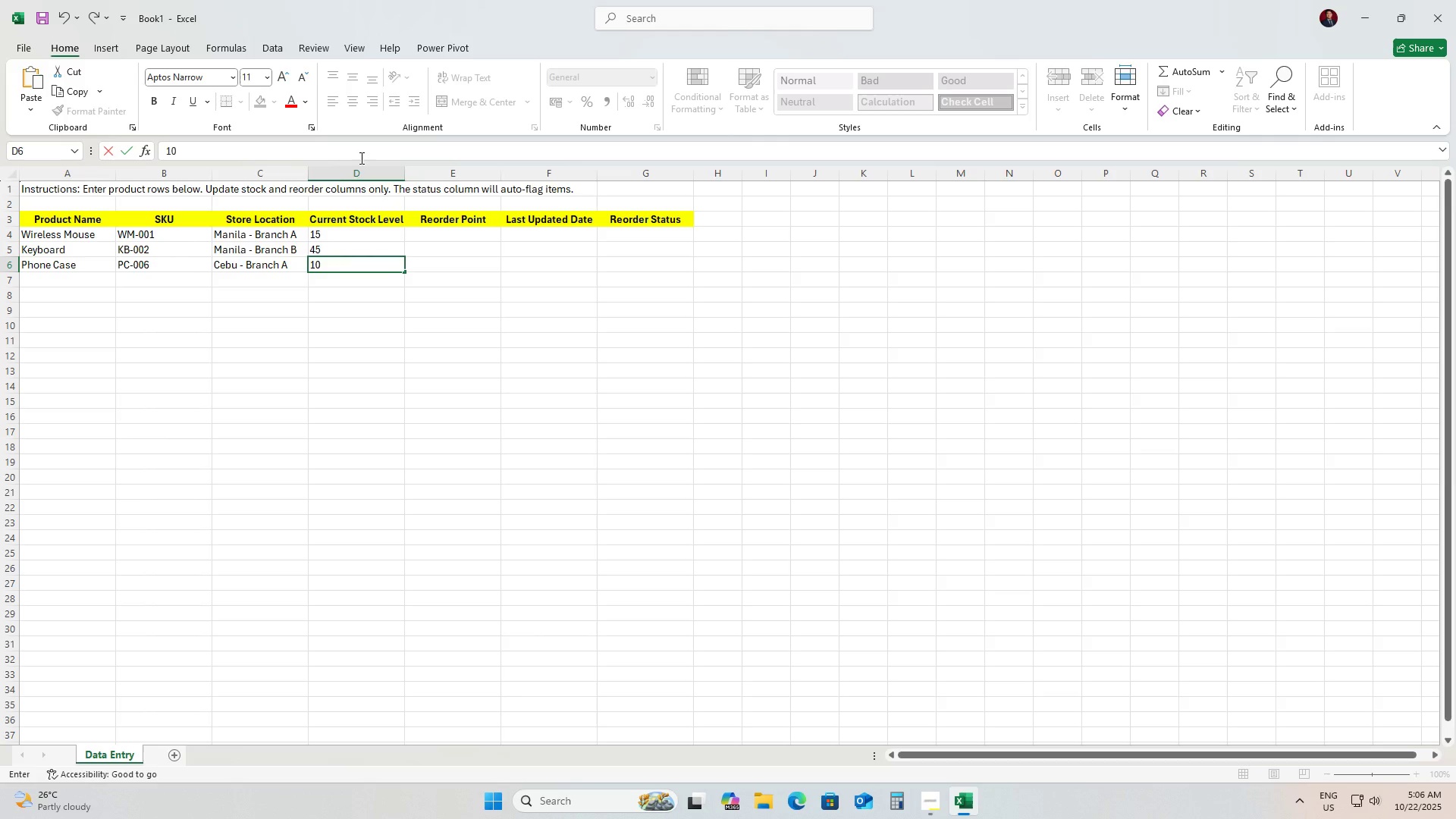 
wait(6.12)
 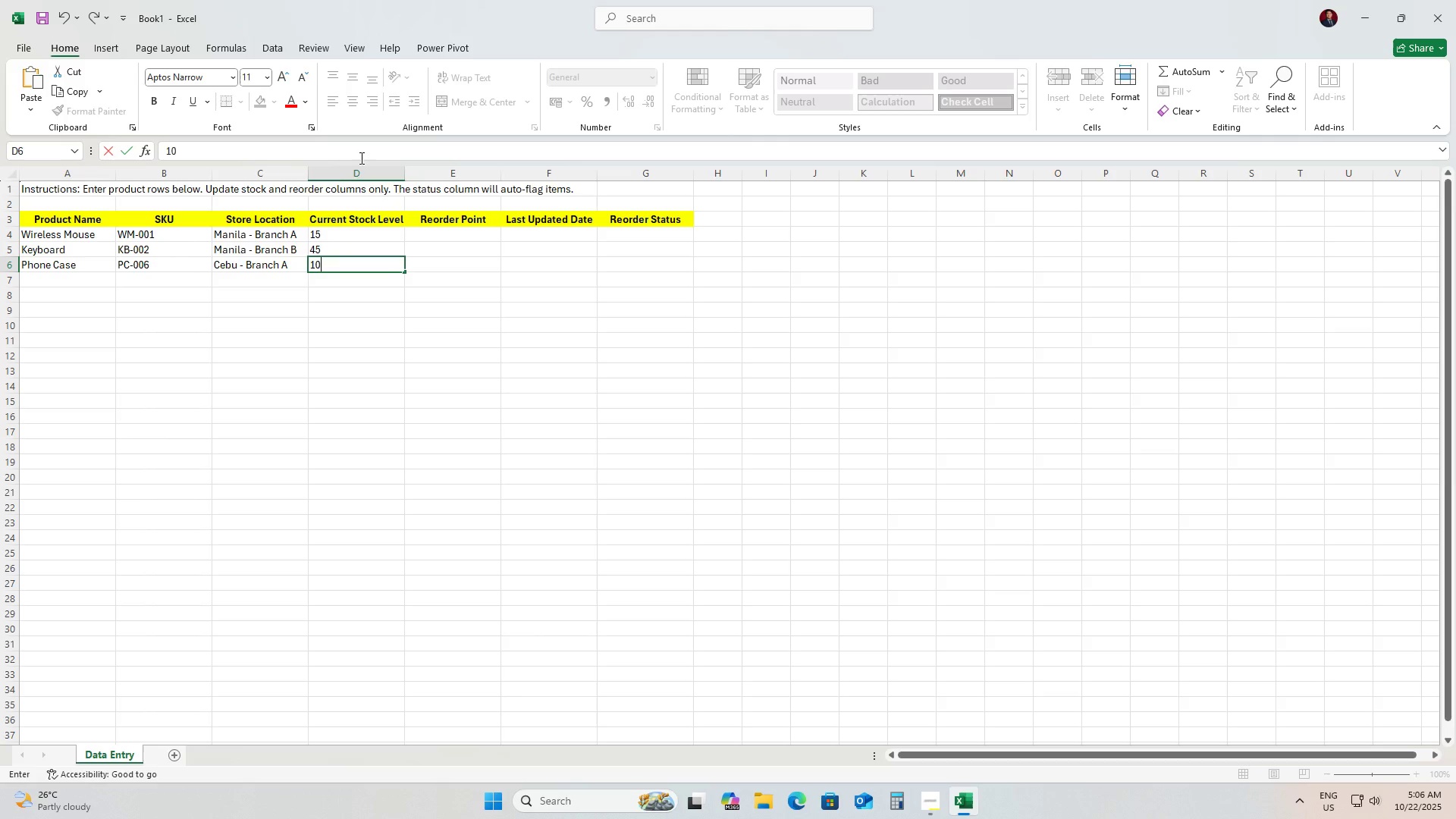 
left_click([540, 264])
 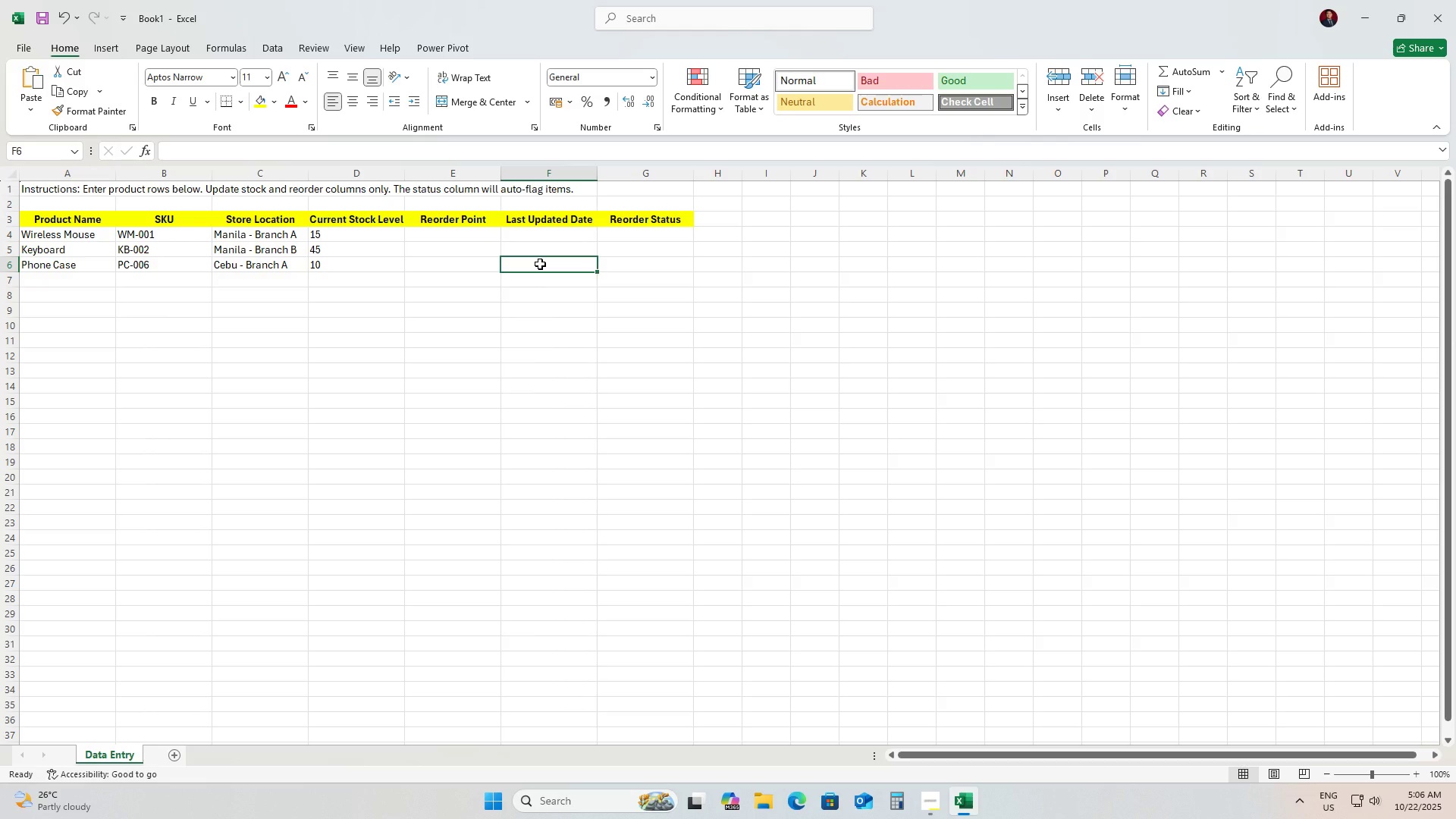 
hold_key(key=ShiftLeft, duration=0.3)
 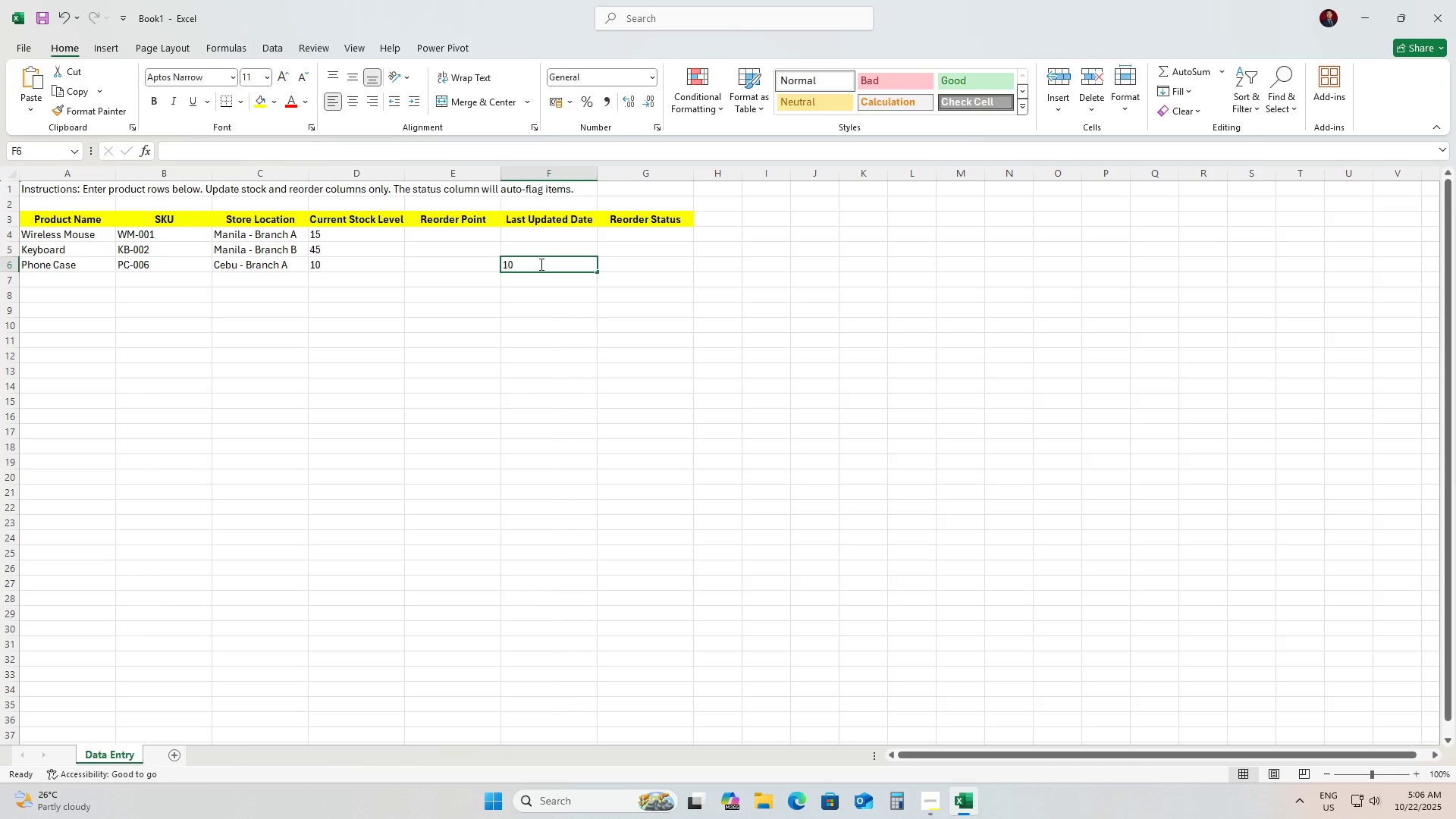 
type(=TODA)
key(Tab)
type())
 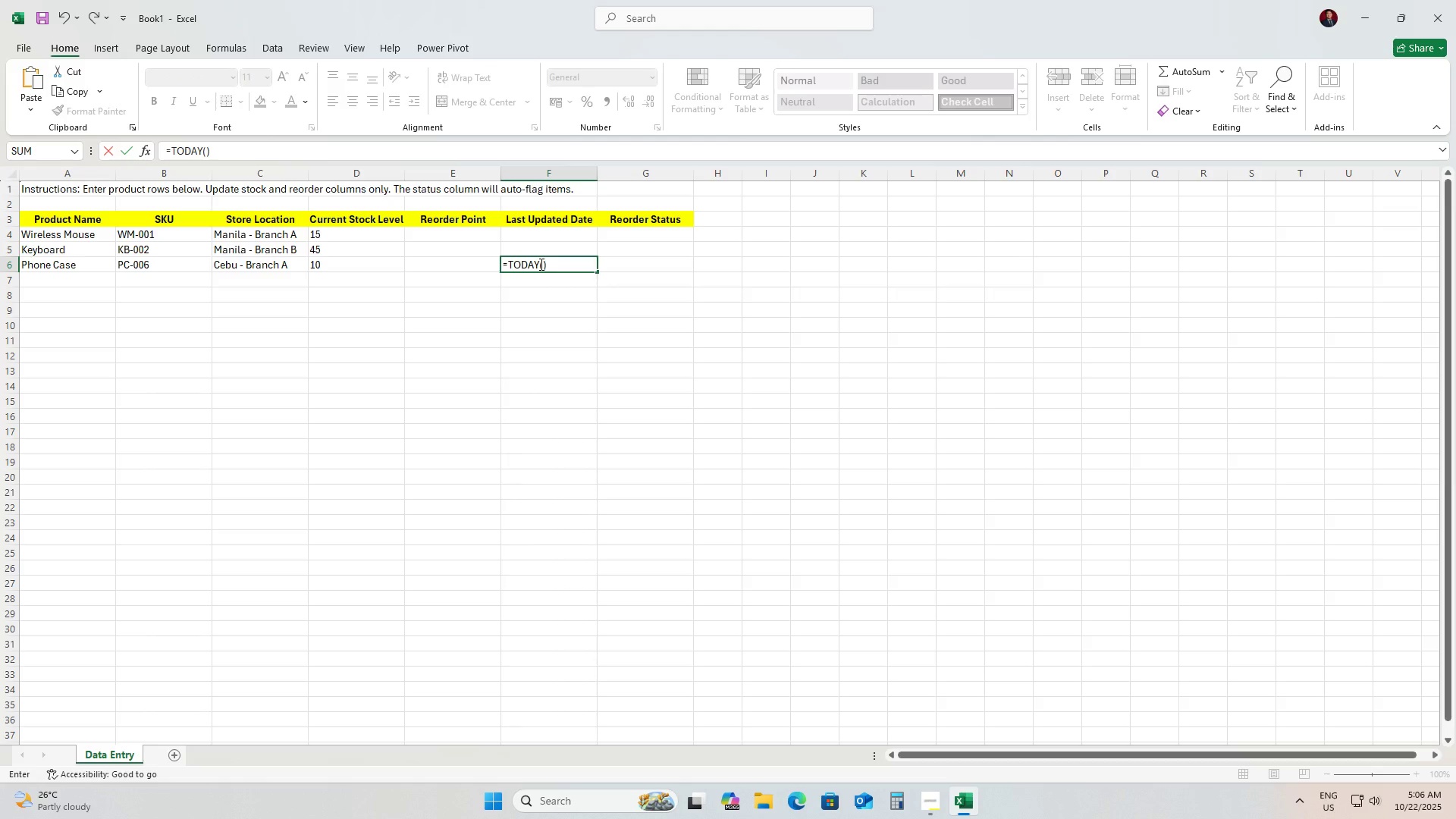 
key(Enter)
 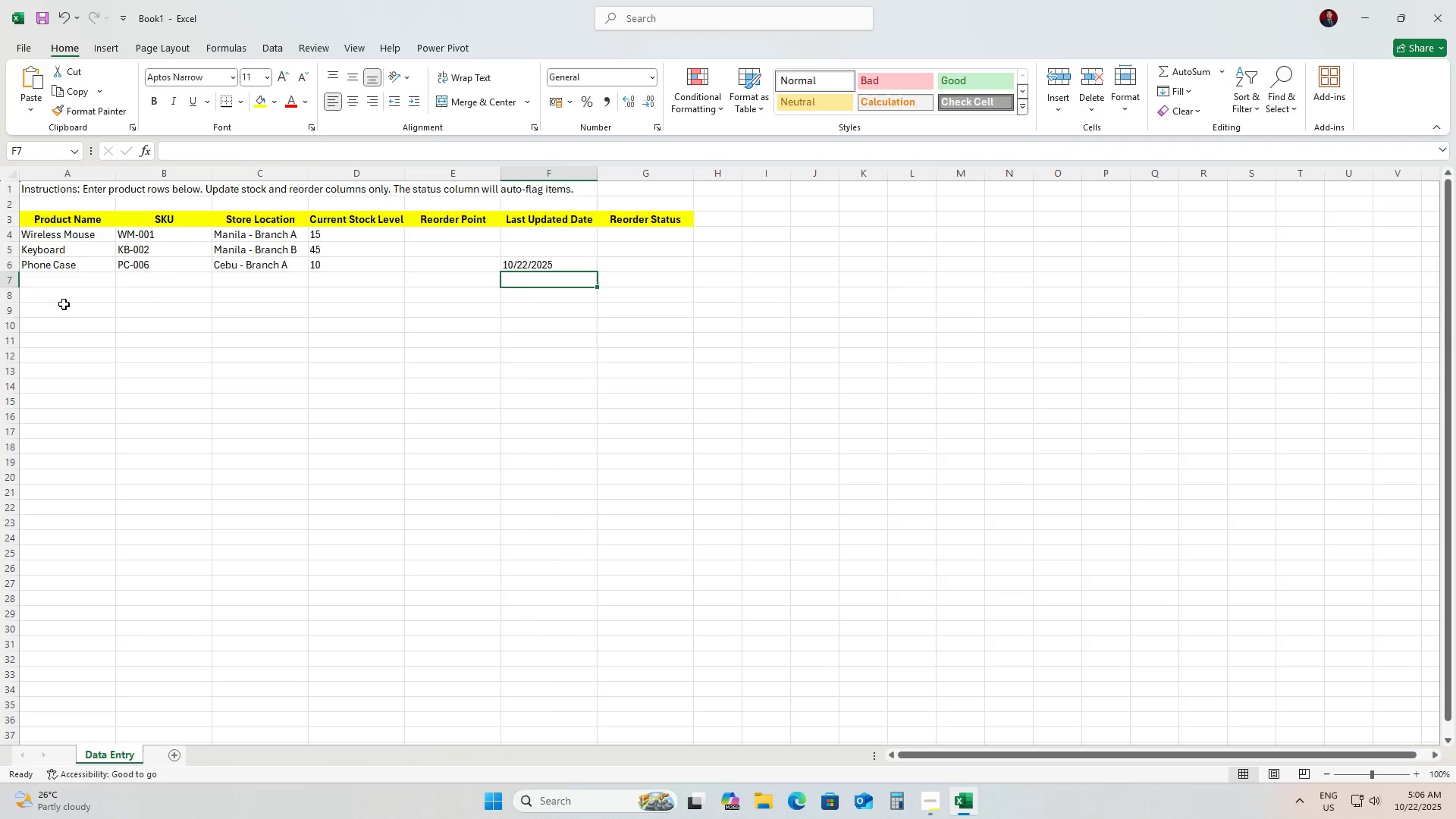 
left_click([93, 278])
 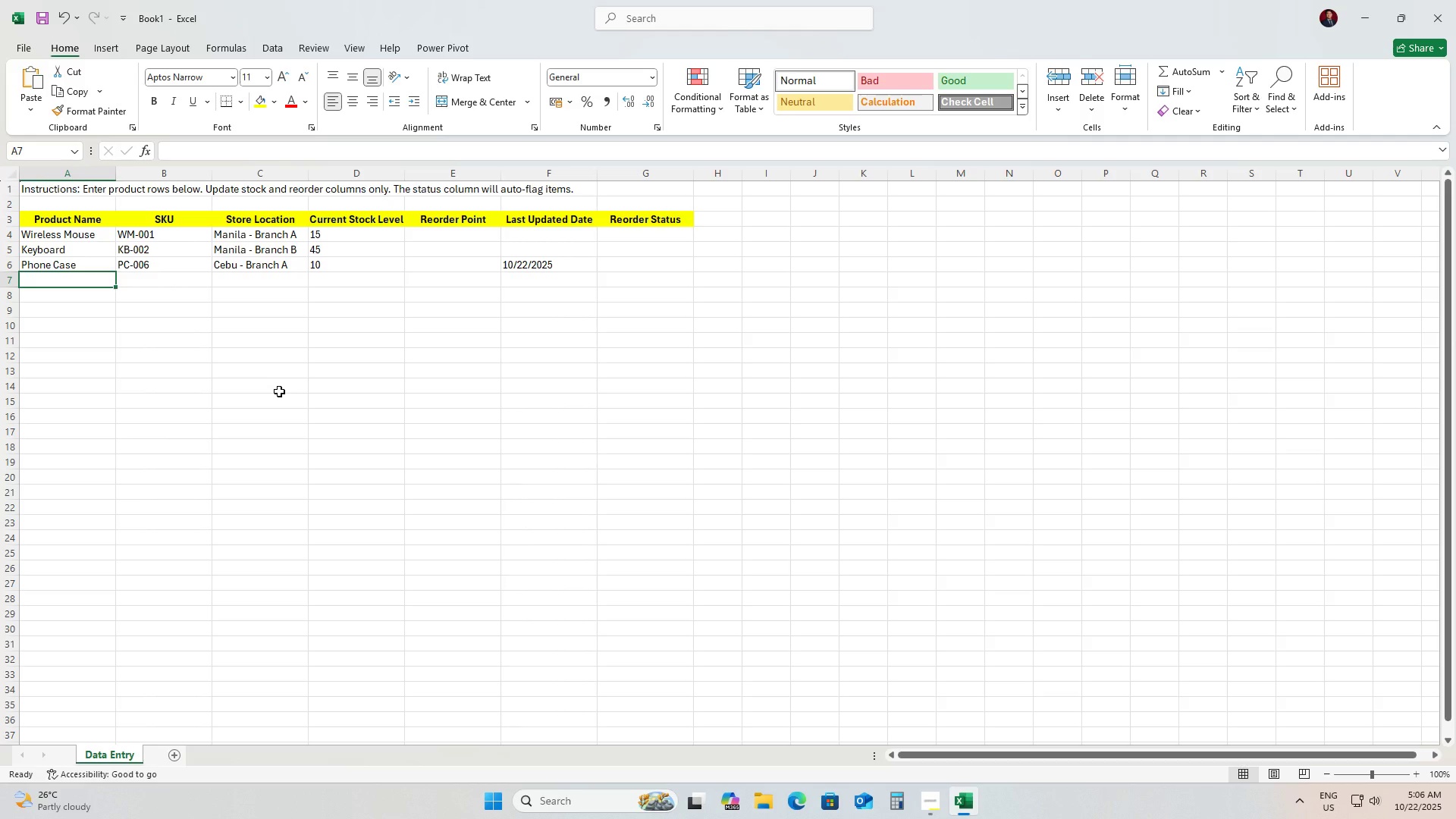 
wait(13.58)
 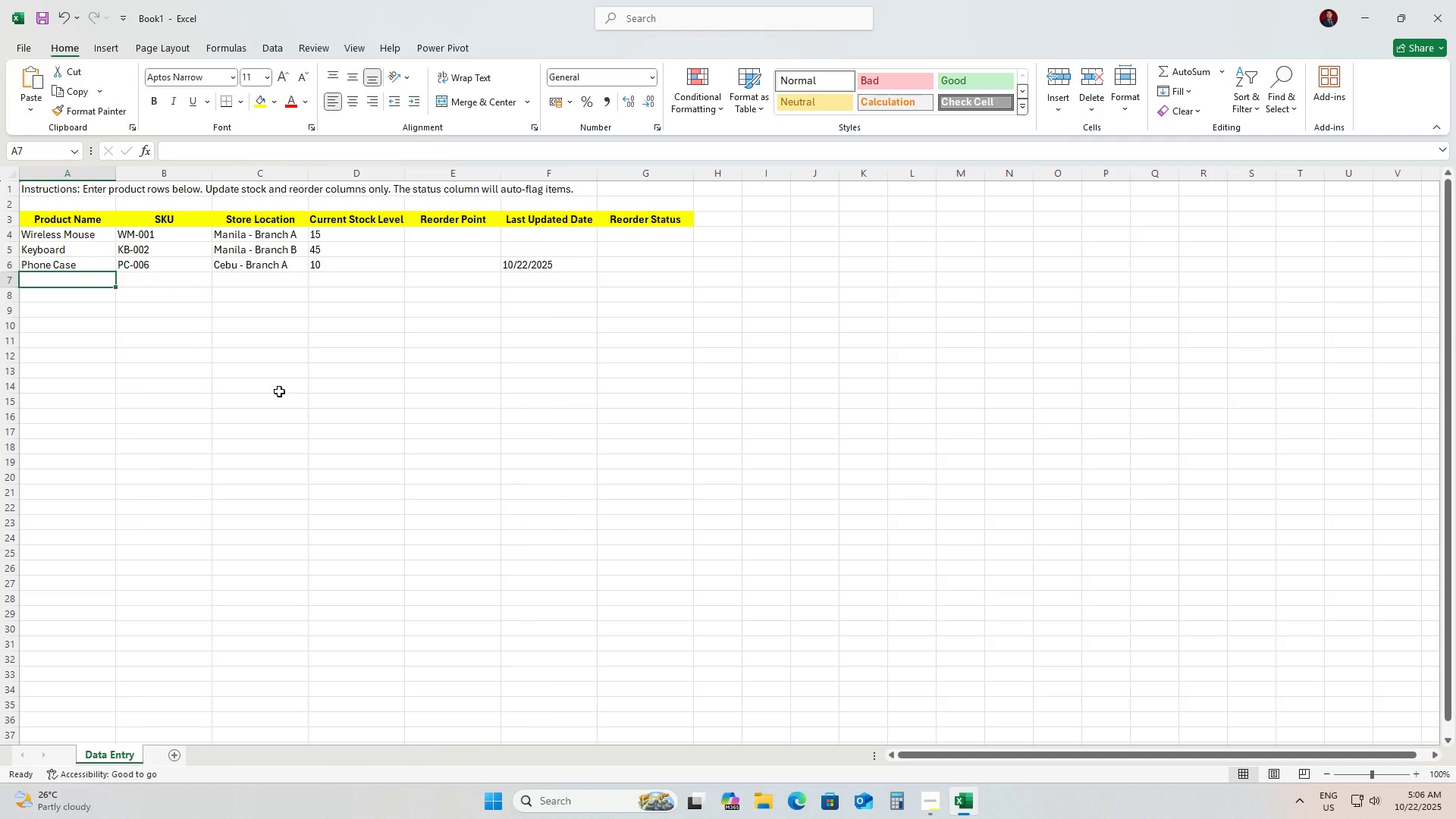 
left_click([565, 268])
 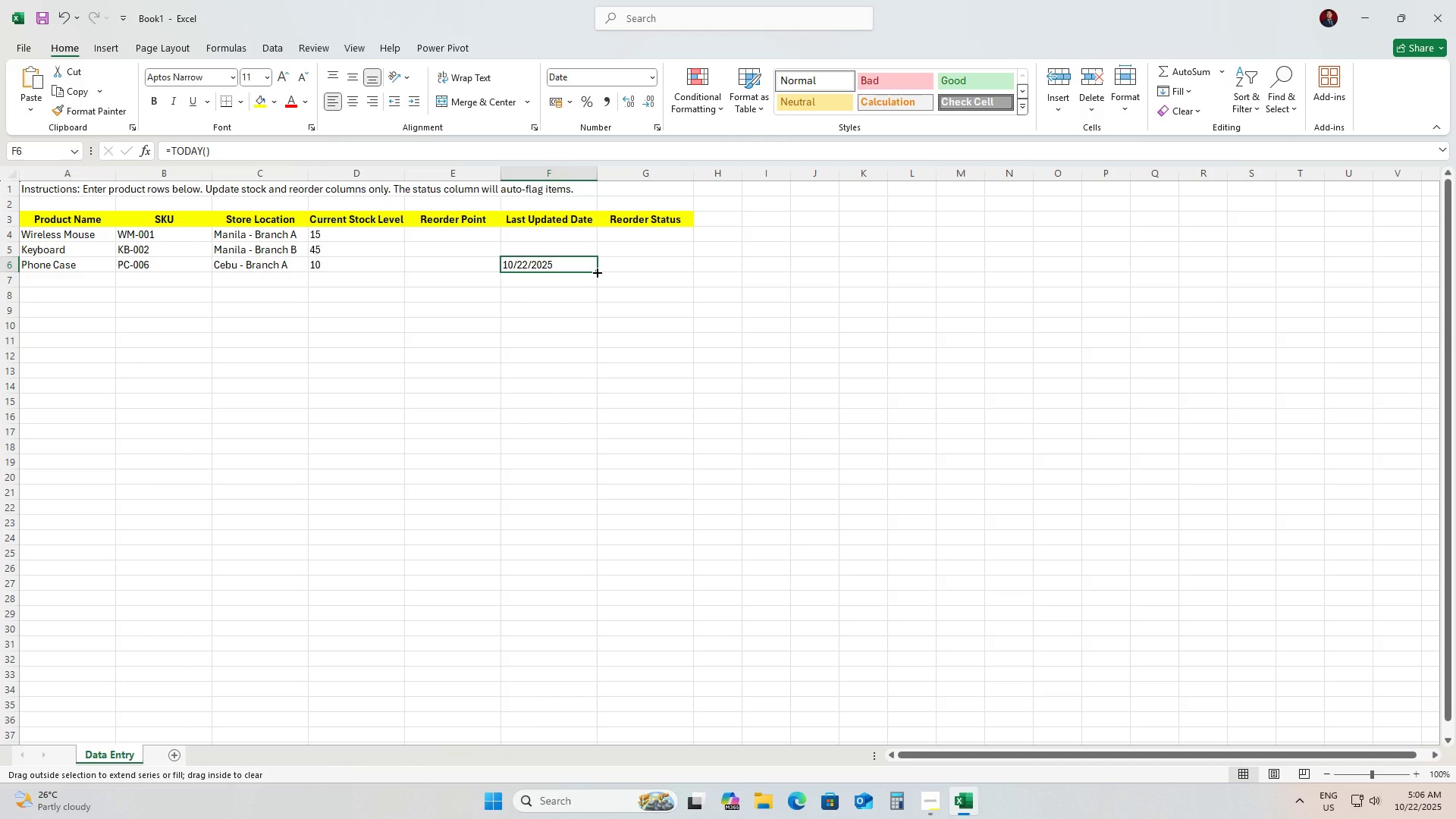 
wait(6.47)
 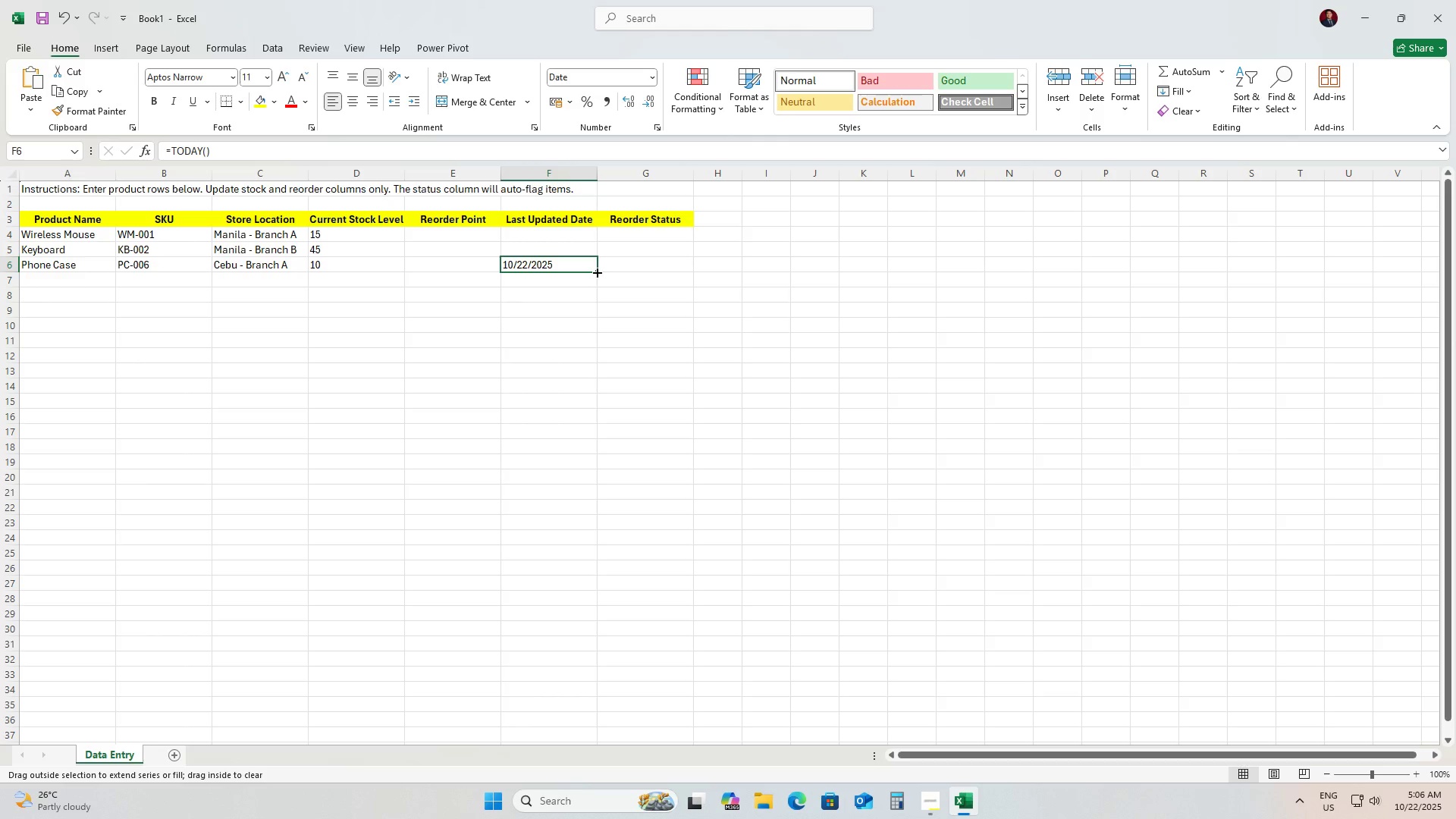 
left_click([596, 271])
 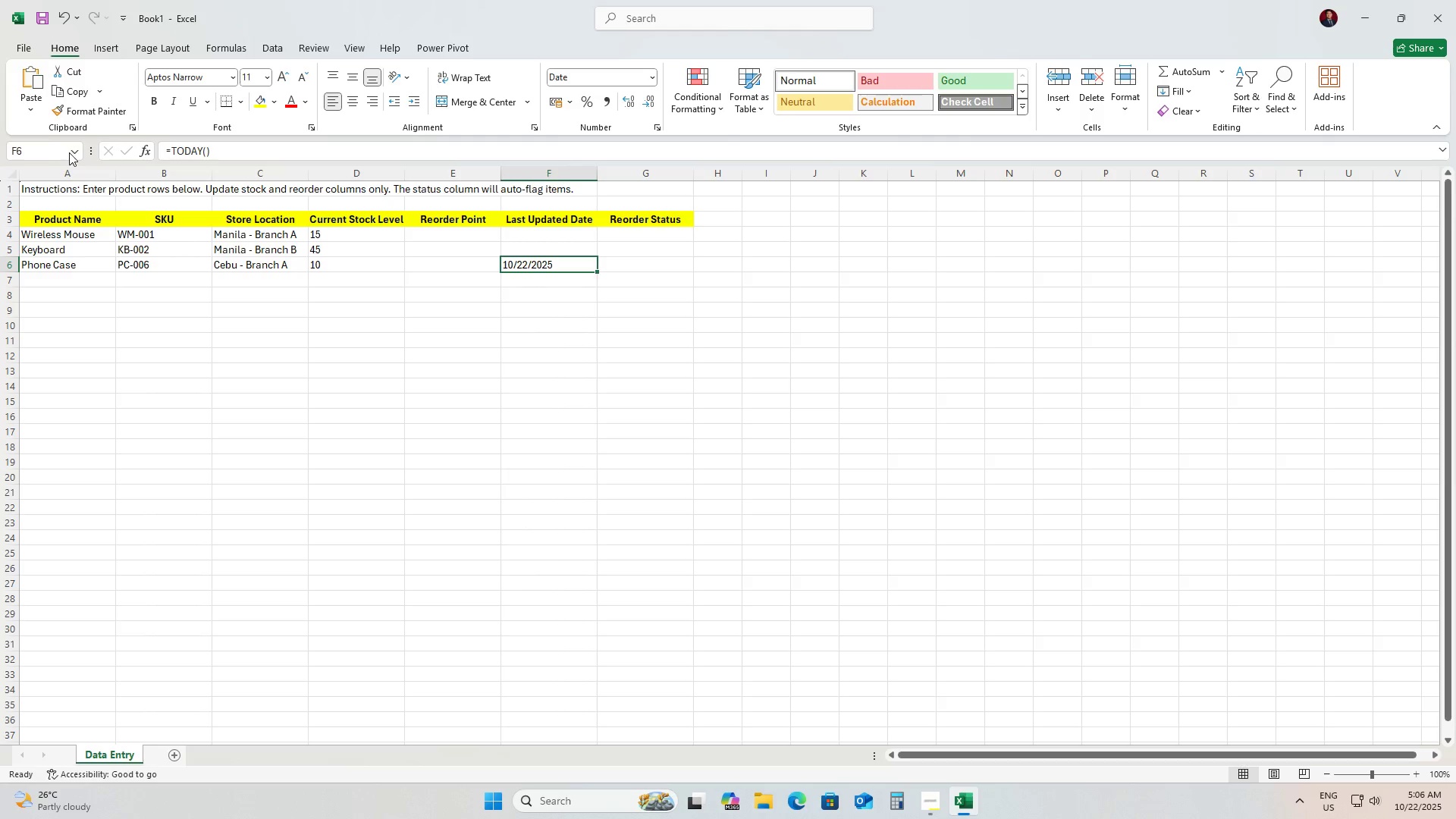 
left_click([71, 152])
 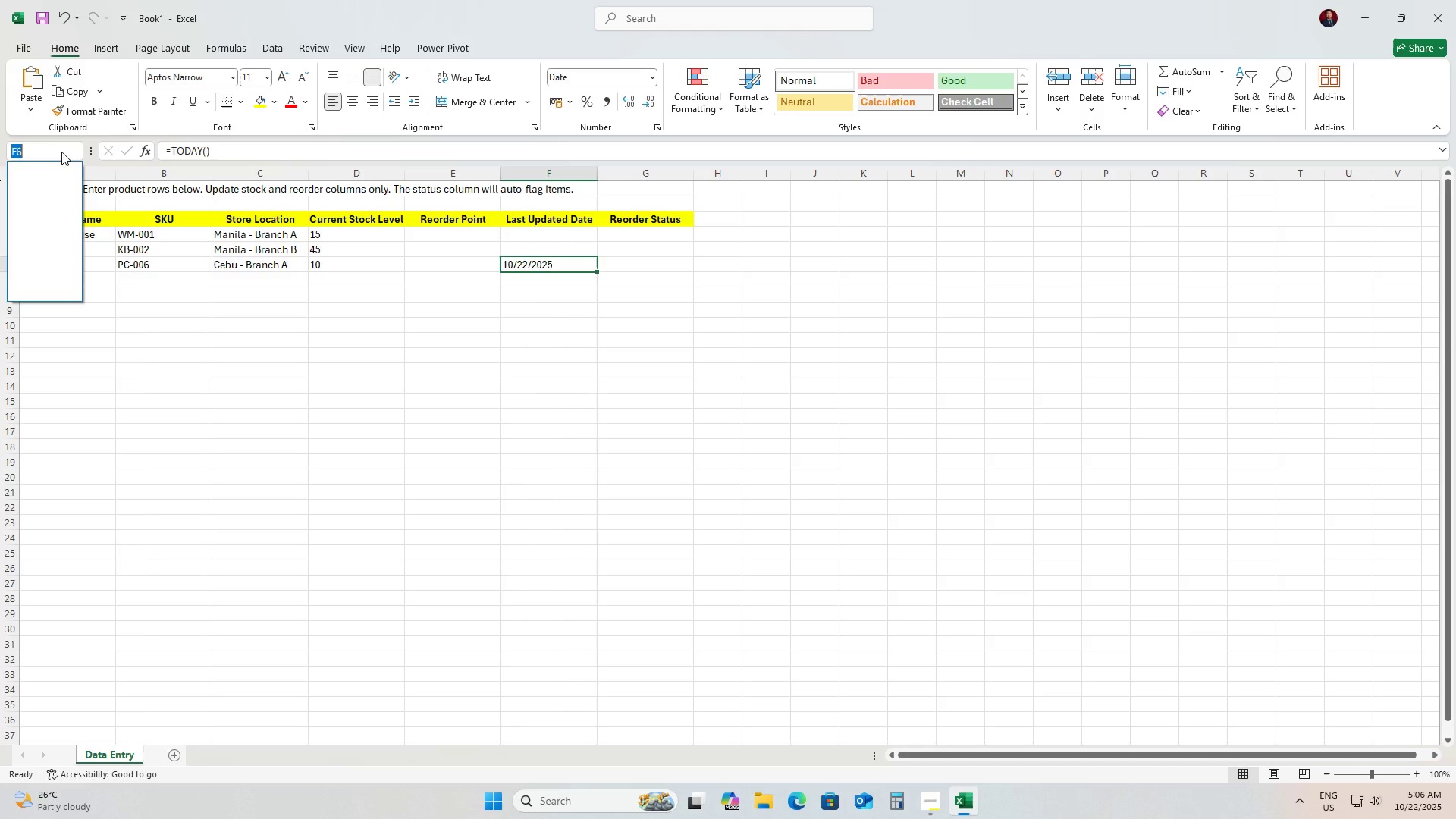 
double_click([49, 148])
 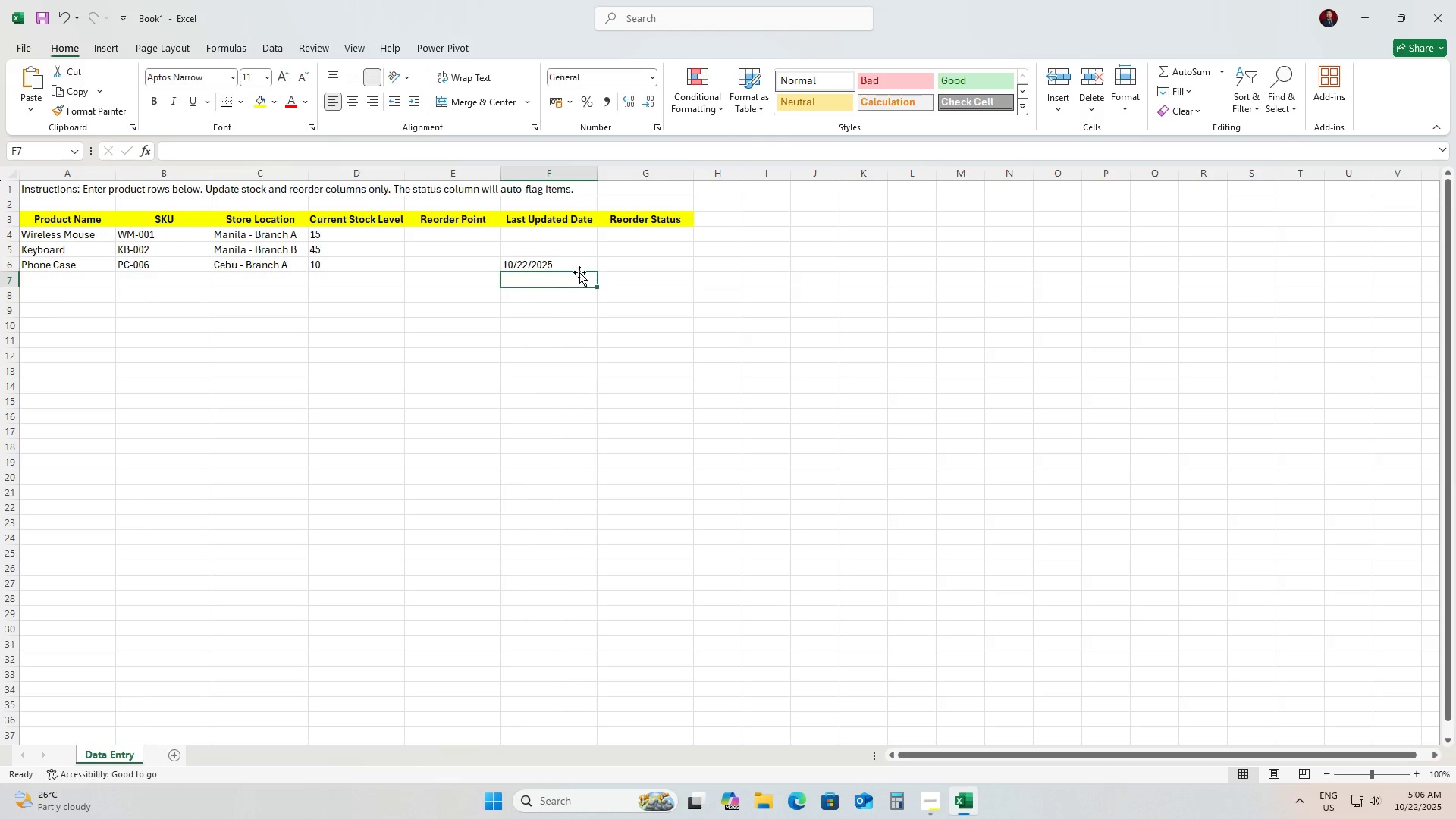 
double_click([586, 267])
 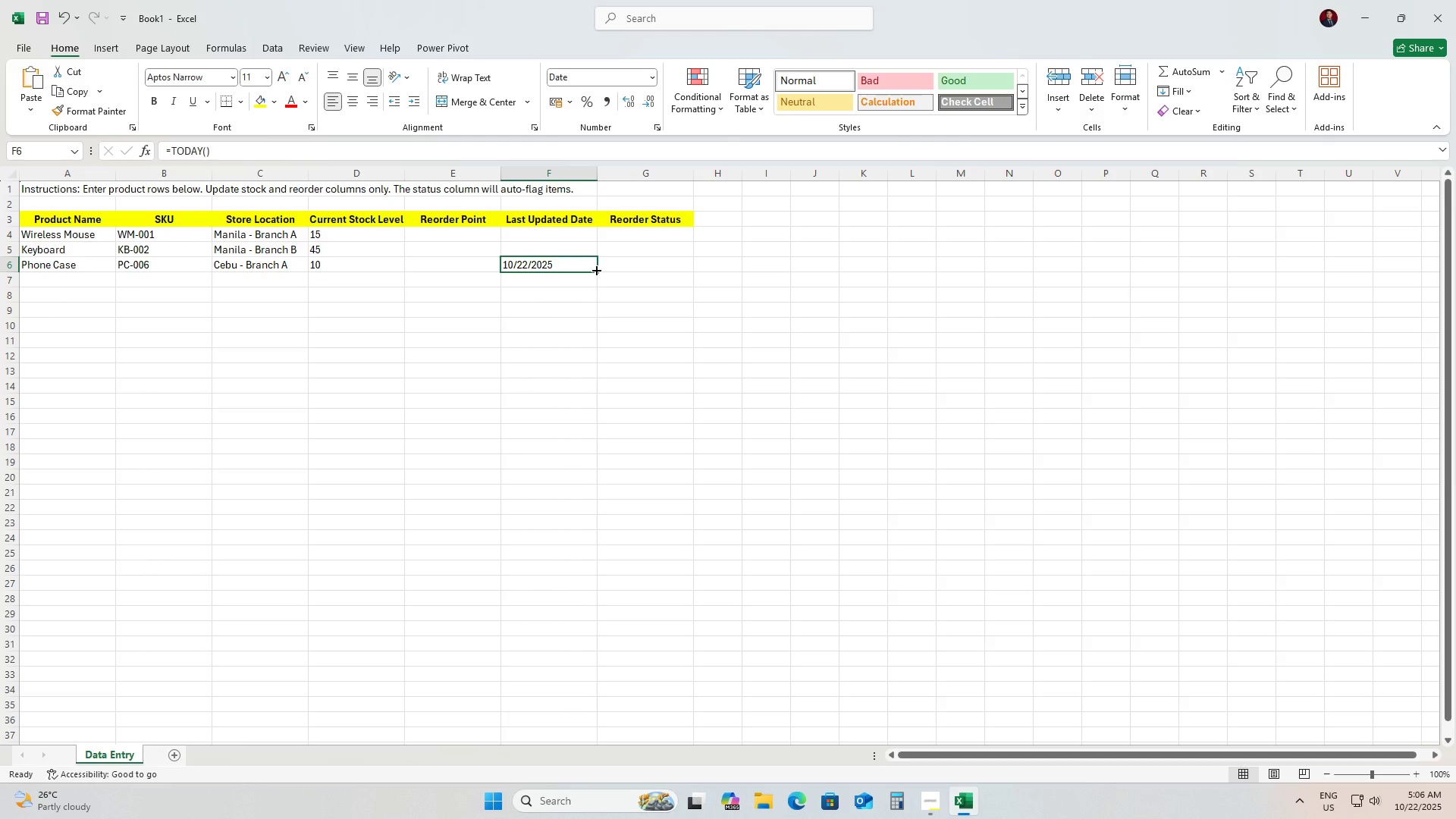 
left_click_drag(start_coordinate=[595, 269], to_coordinate=[620, 791])
 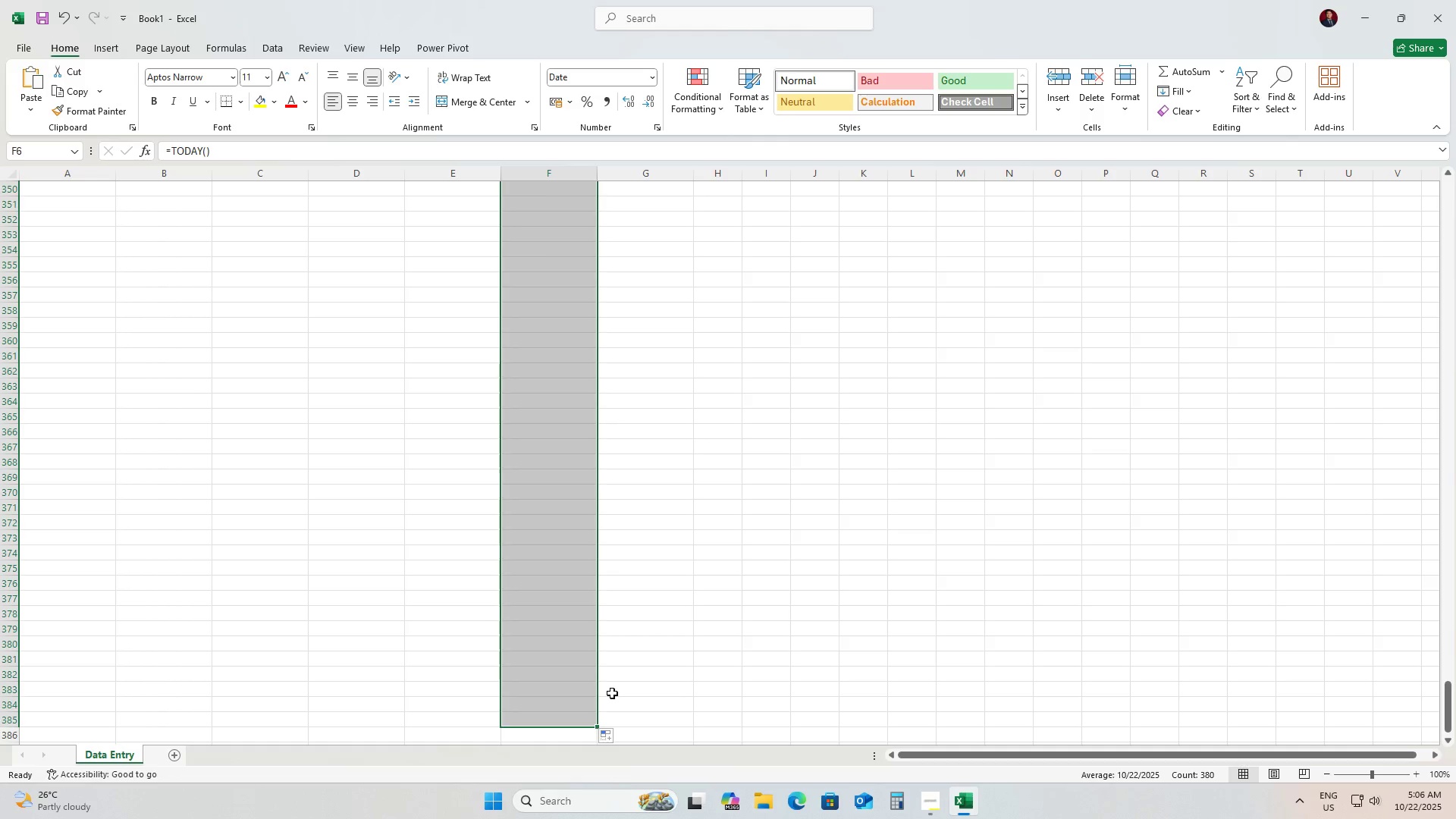 
scroll: coordinate [612, 601], scroll_direction: up, amount: 8.0
 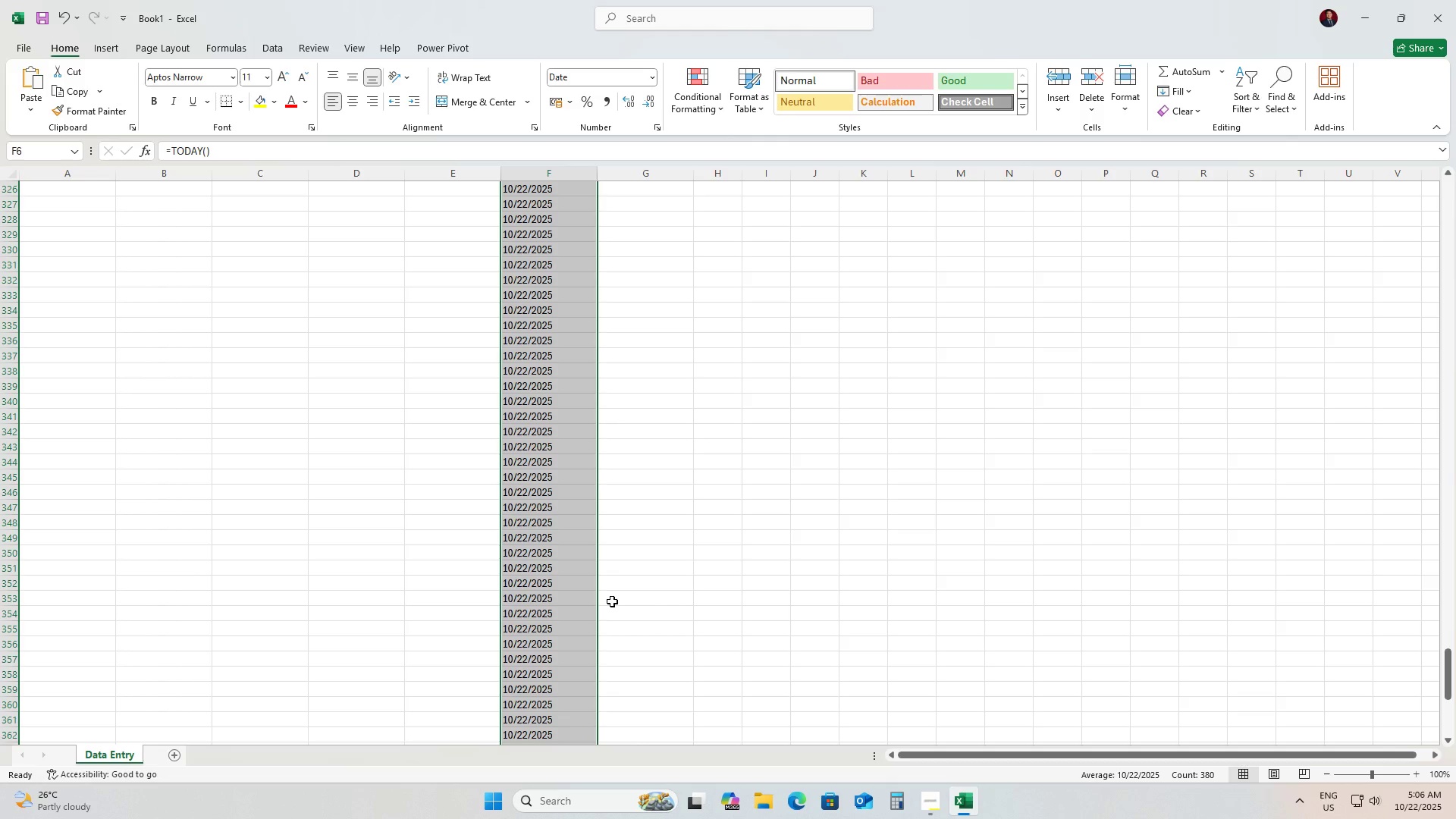 
key(Control+Z)
 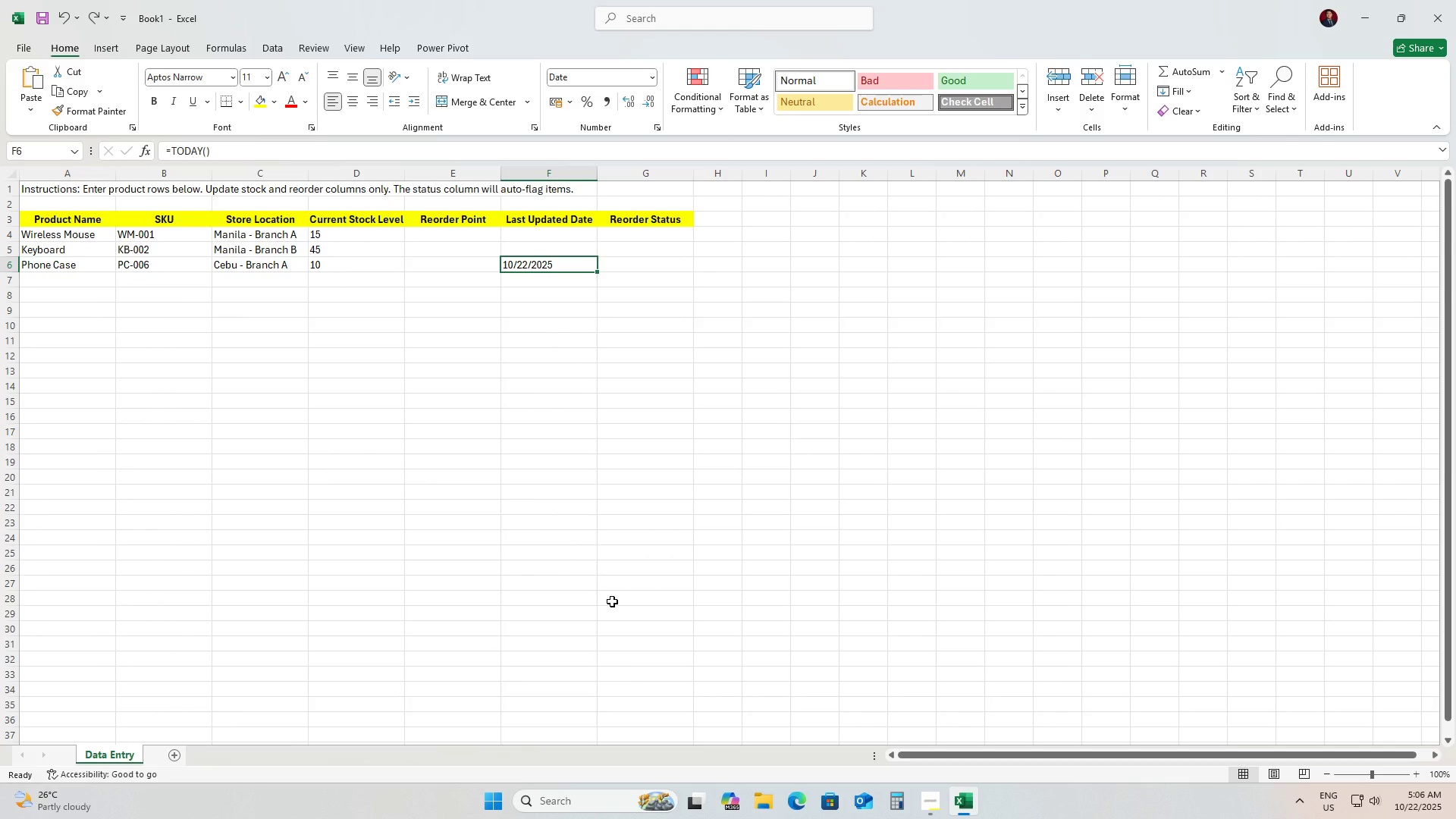 
scroll: coordinate [612, 601], scroll_direction: up, amount: 3.0
 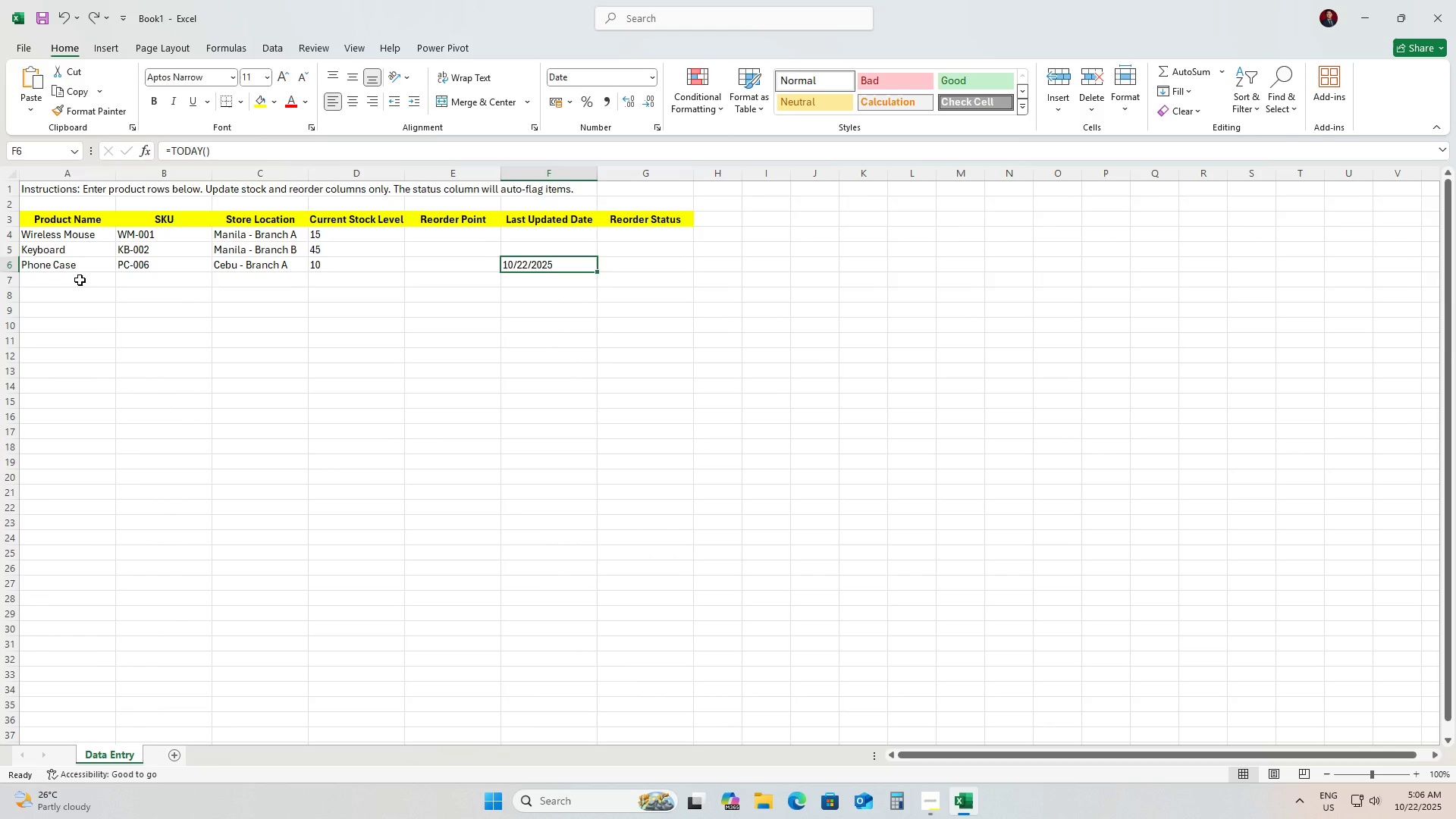 
left_click([80, 280])
 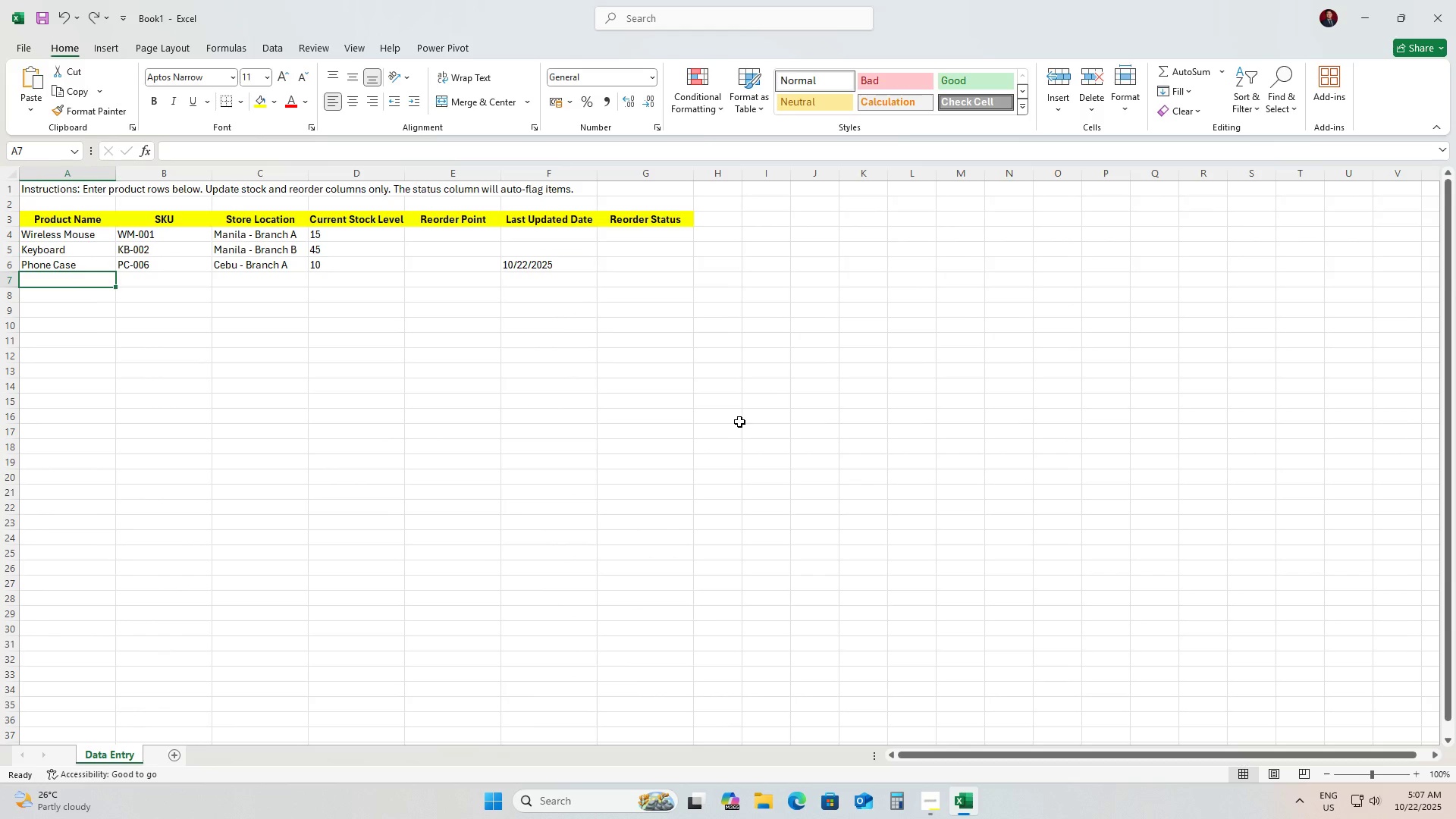 
wait(5.9)
 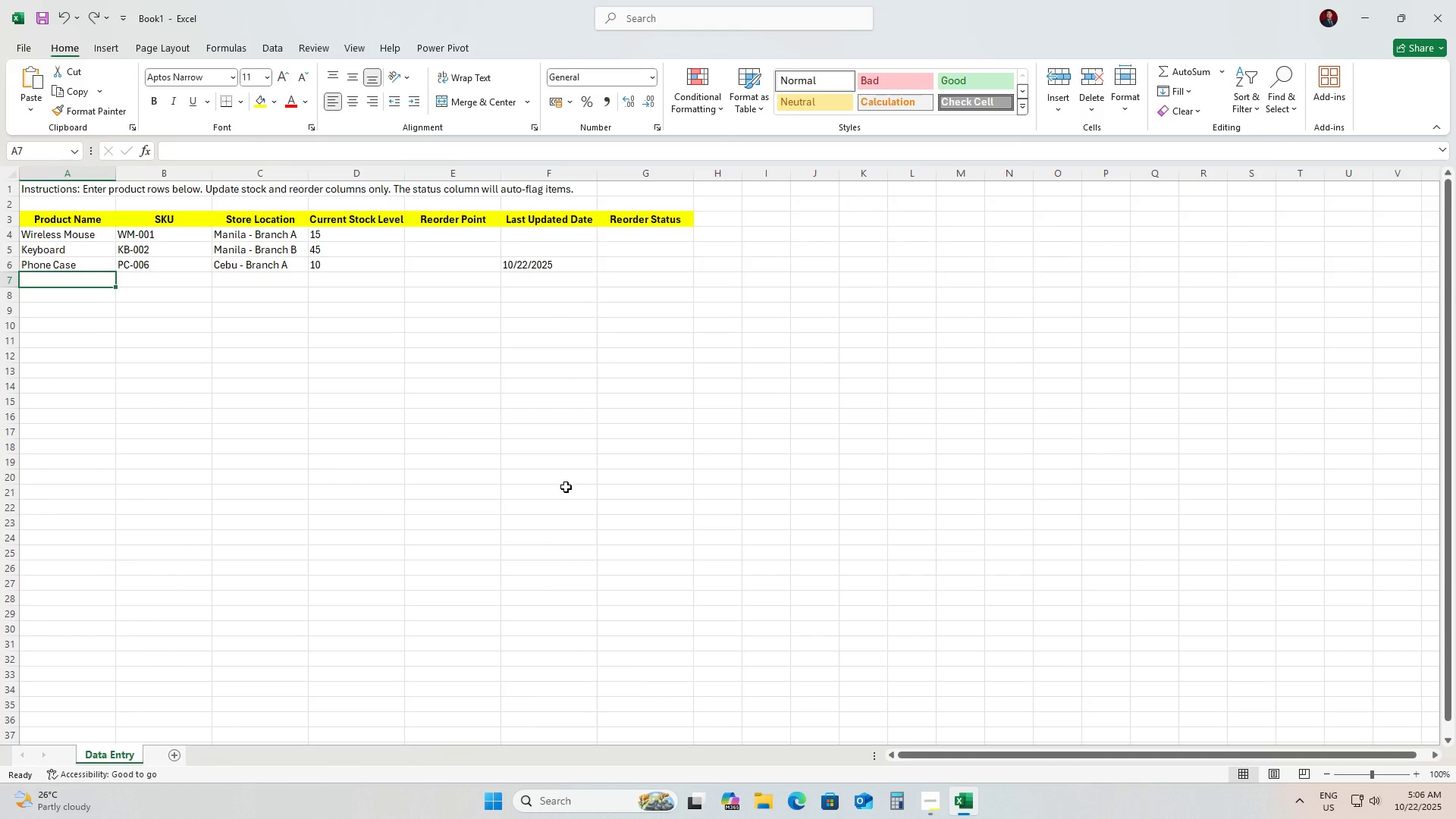 
left_click([634, 268])
 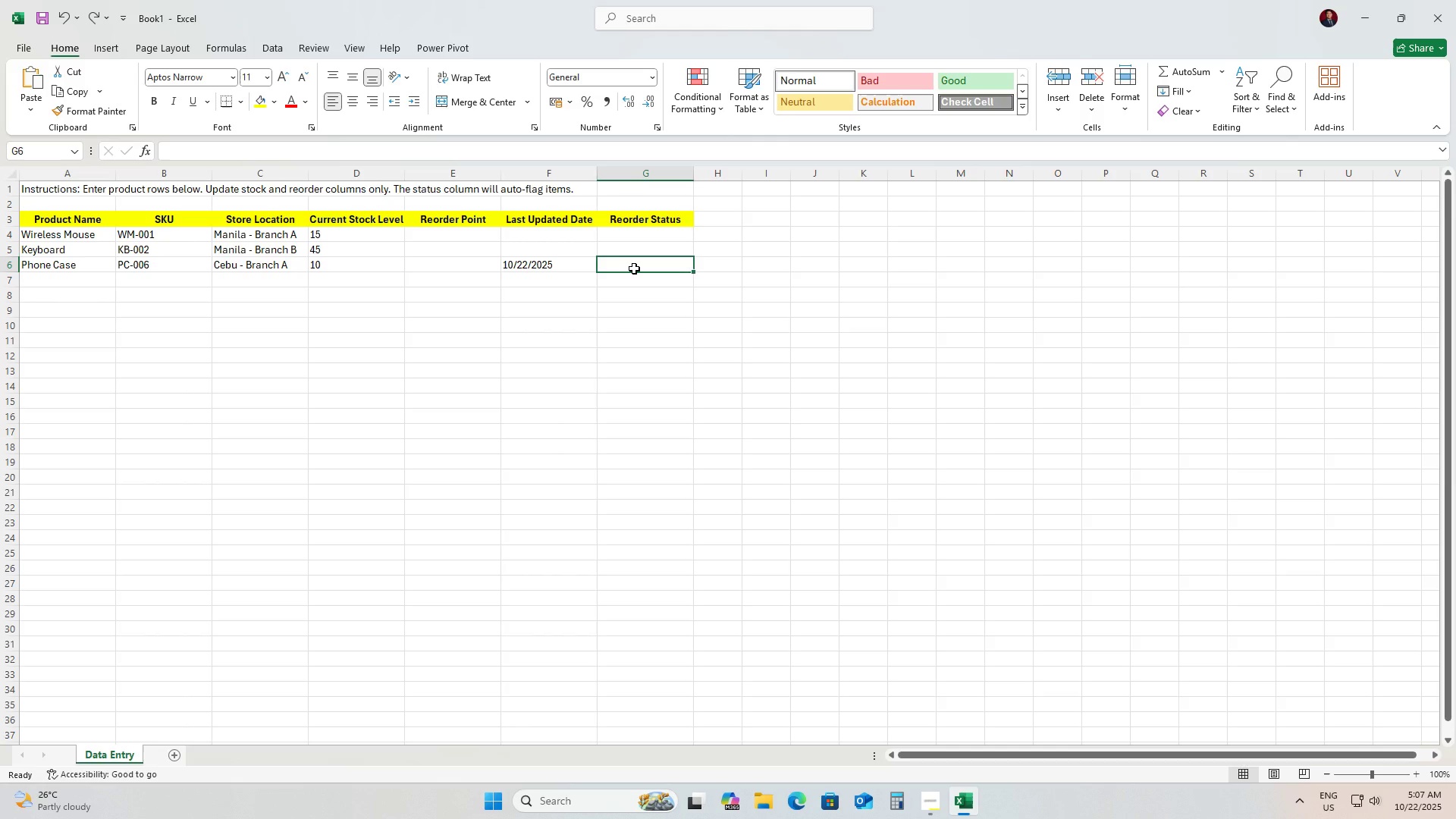 
type(=IF)
key(Tab)
type(D4<E4,')
key(Backspace)
type(")
 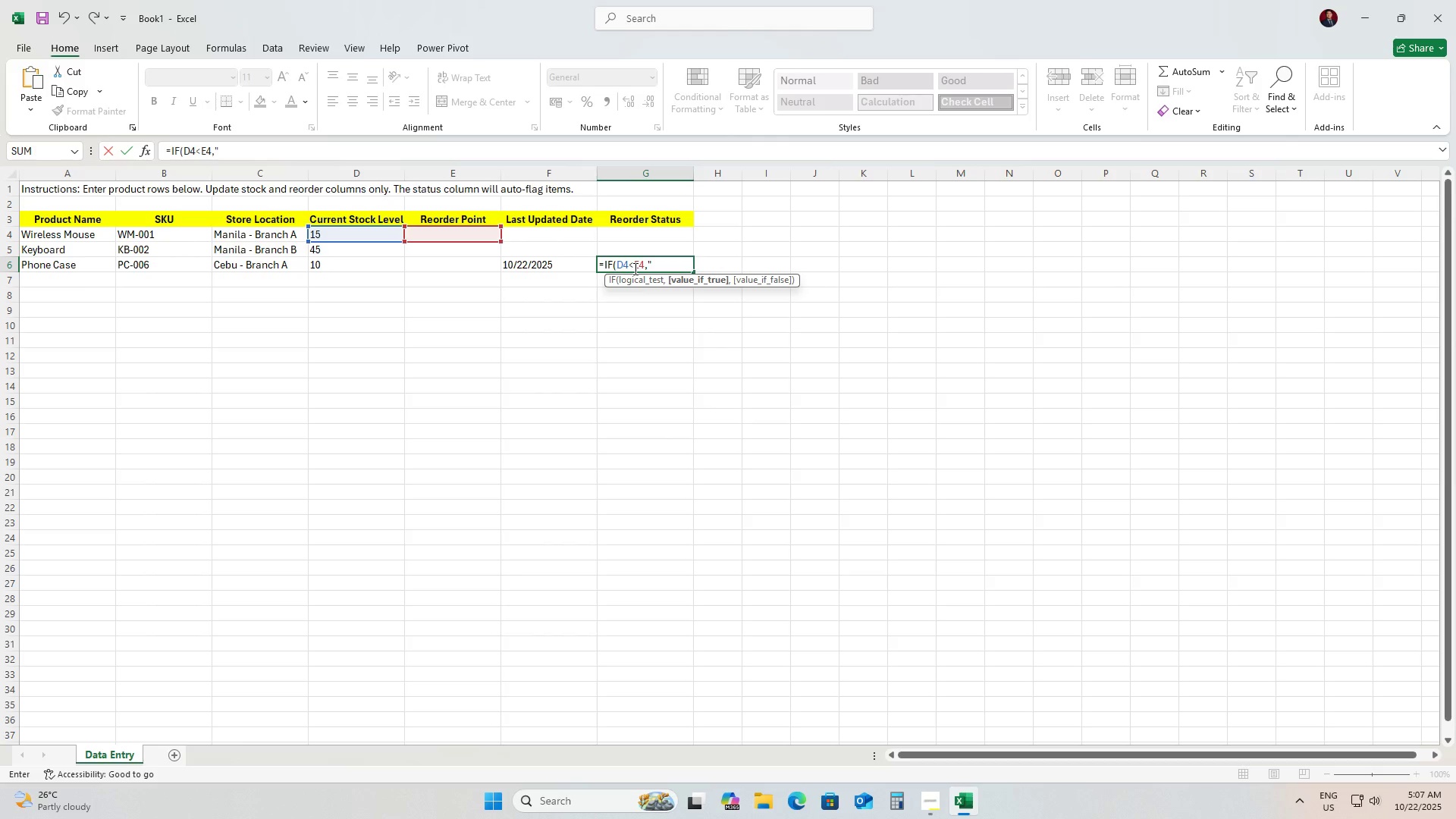 
wait(9.39)
 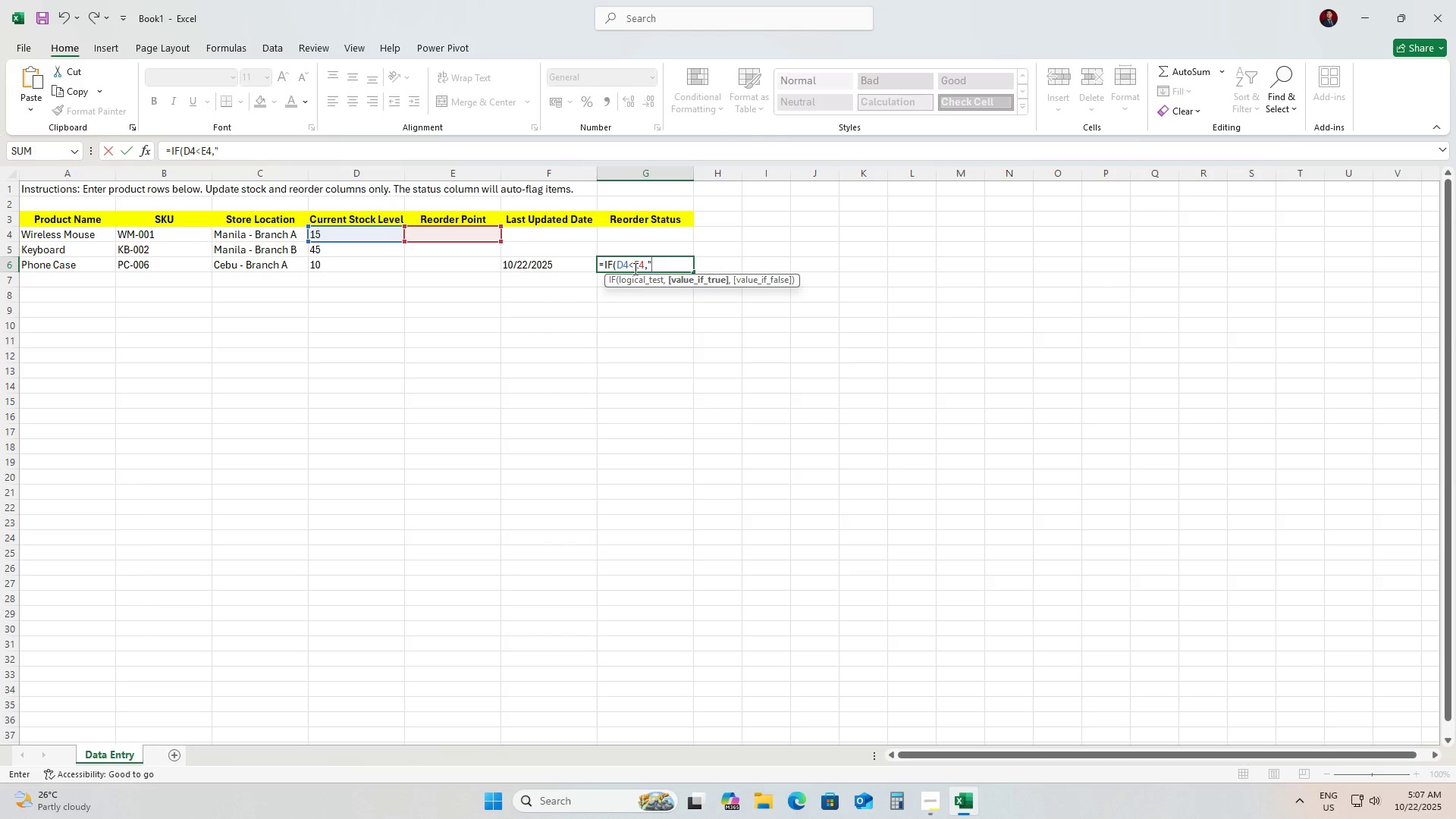 
hold_key(key=AltLeft, duration=0.47)
 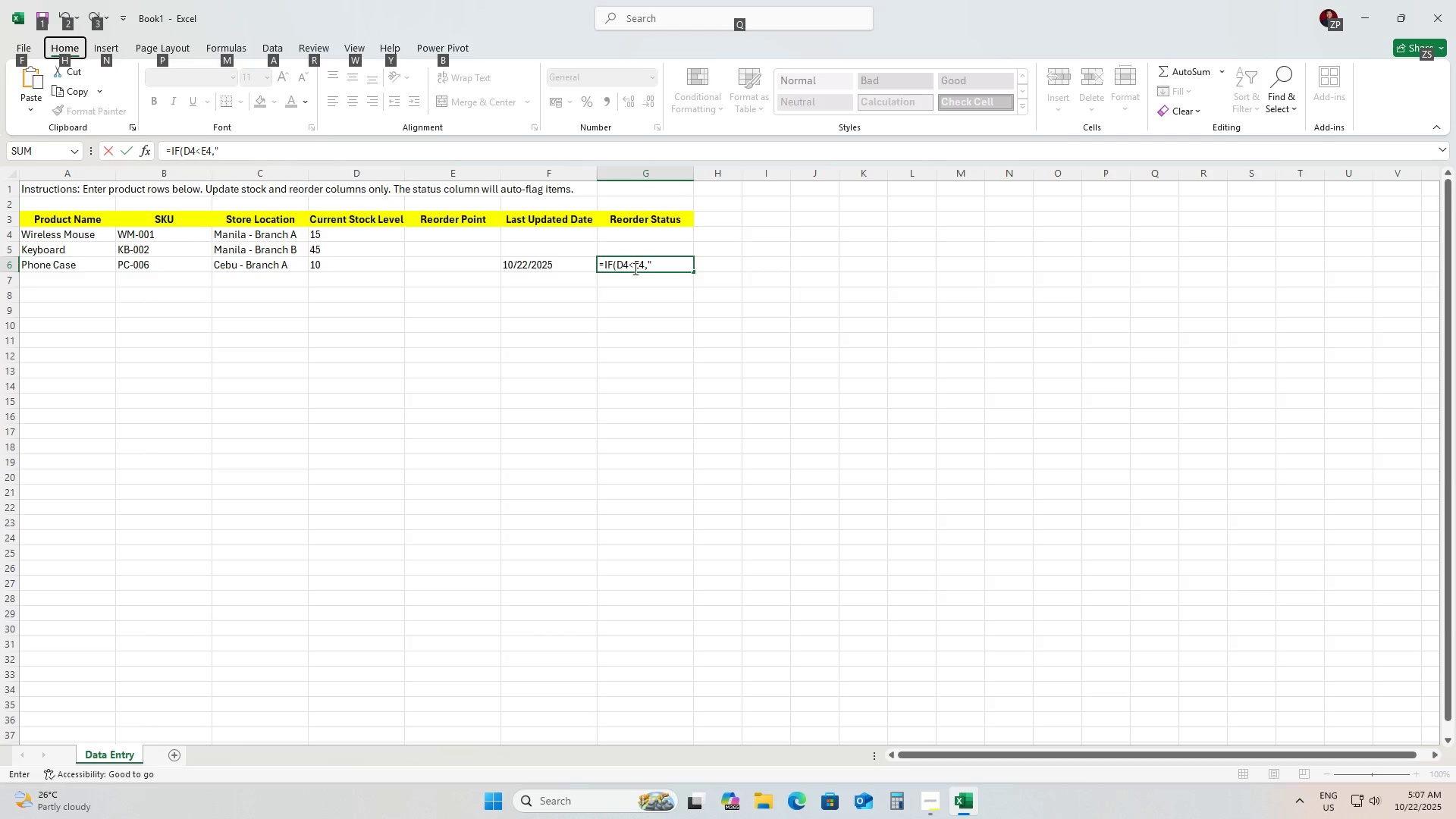 
key(Alt+AltLeft)
 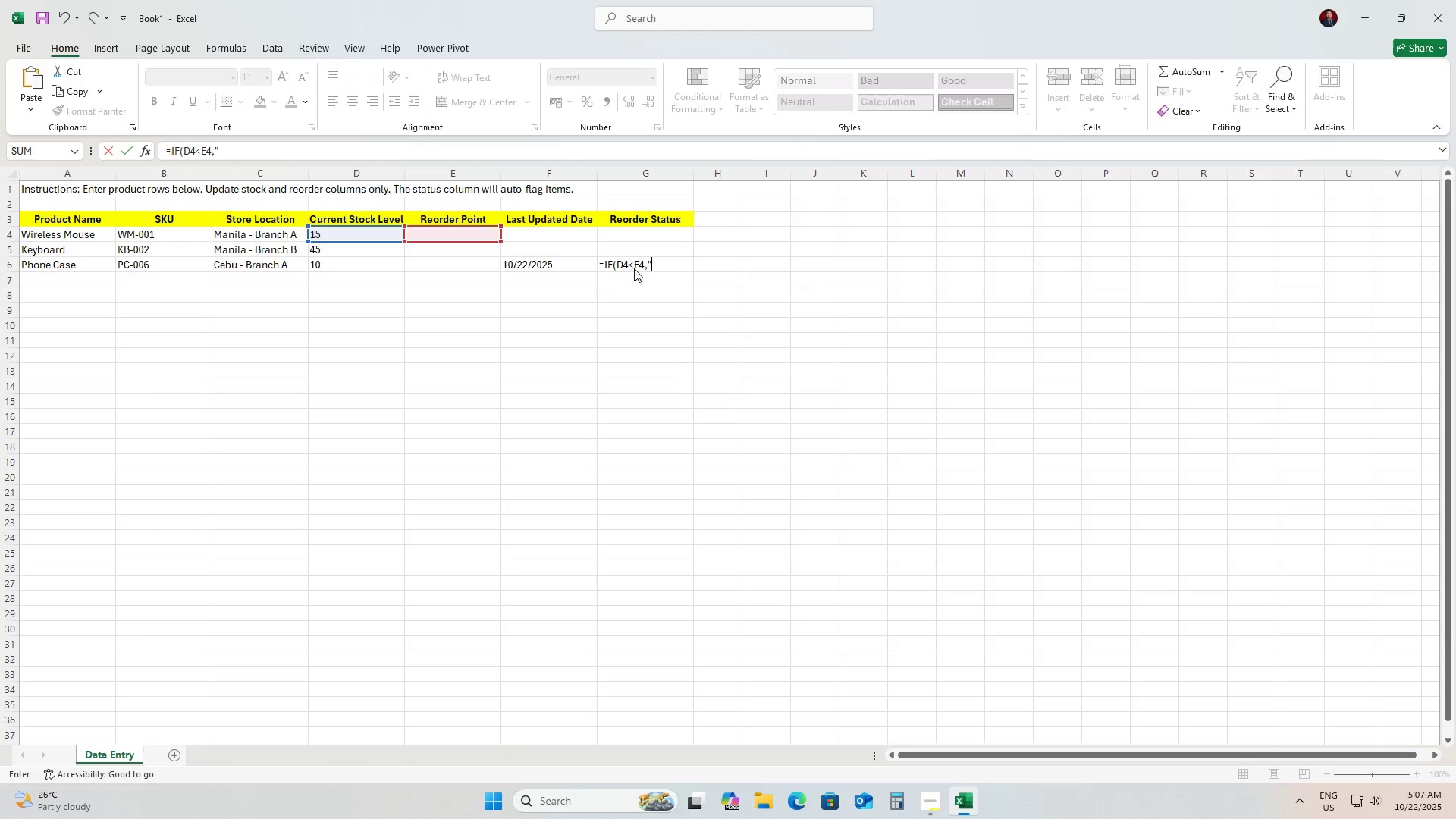 
key(Alt+Tab)